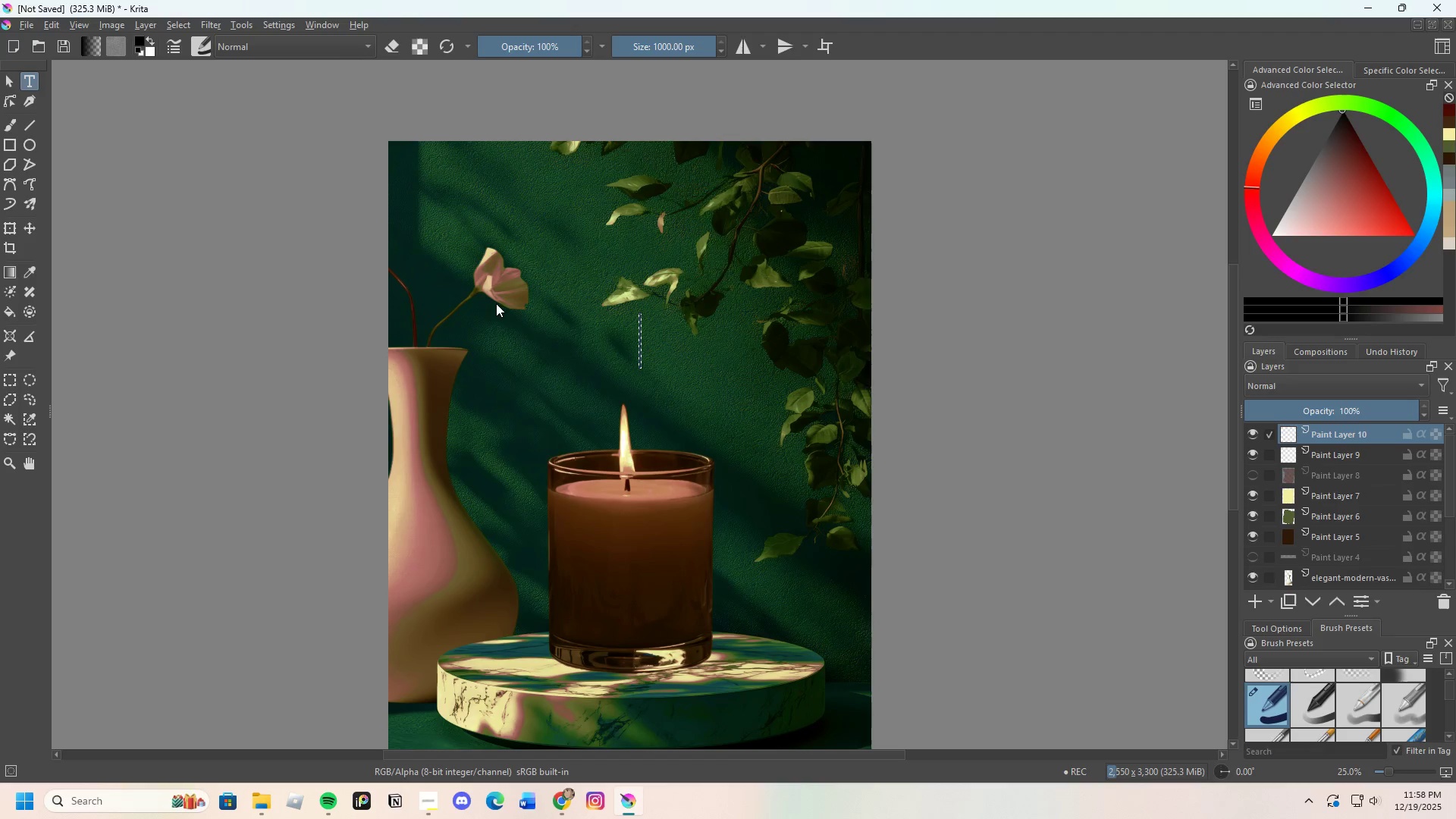 
left_click_drag(start_coordinate=[496, 303], to_coordinate=[698, 359])
 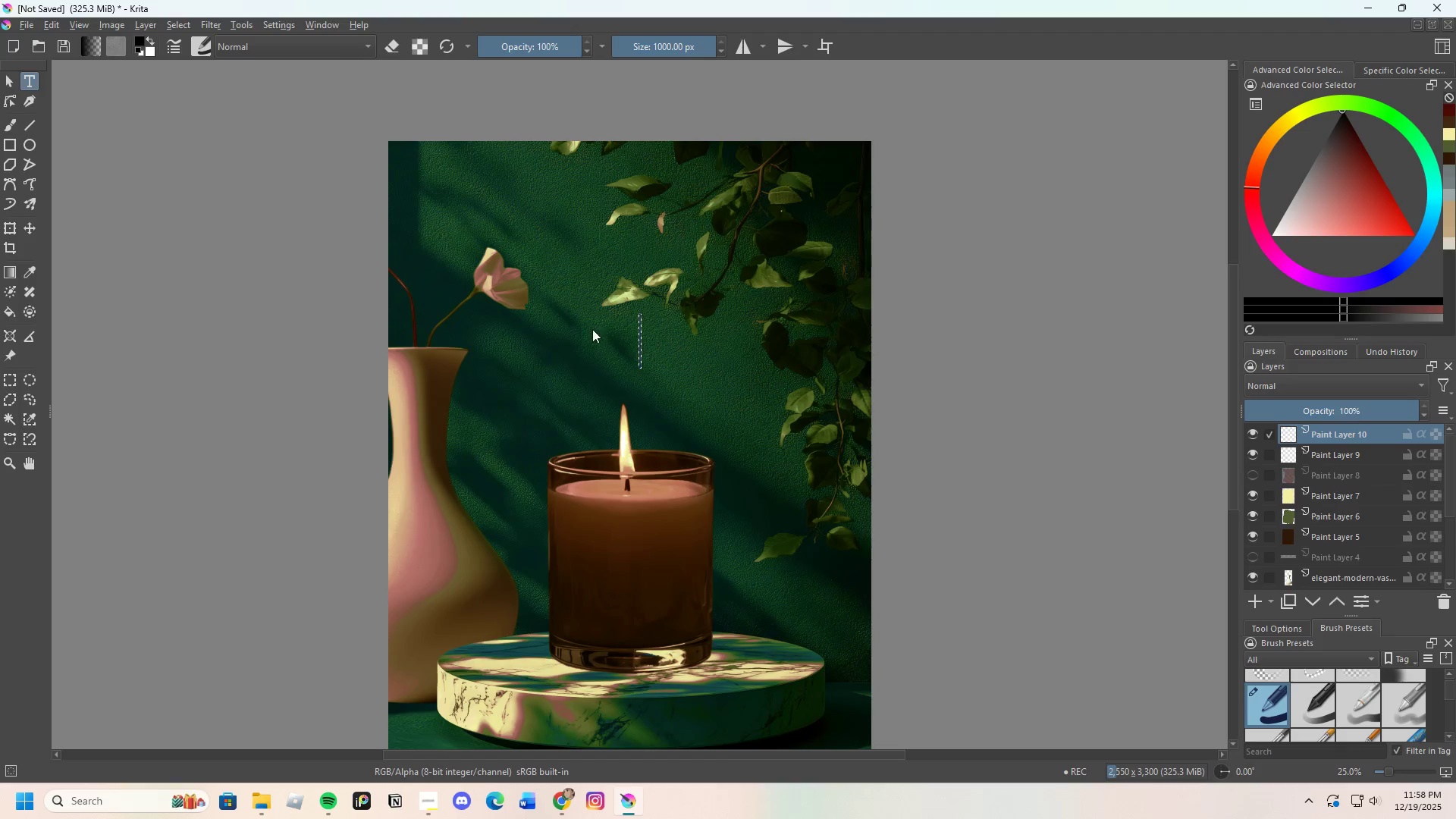 
left_click_drag(start_coordinate=[588, 326], to_coordinate=[660, 322])
 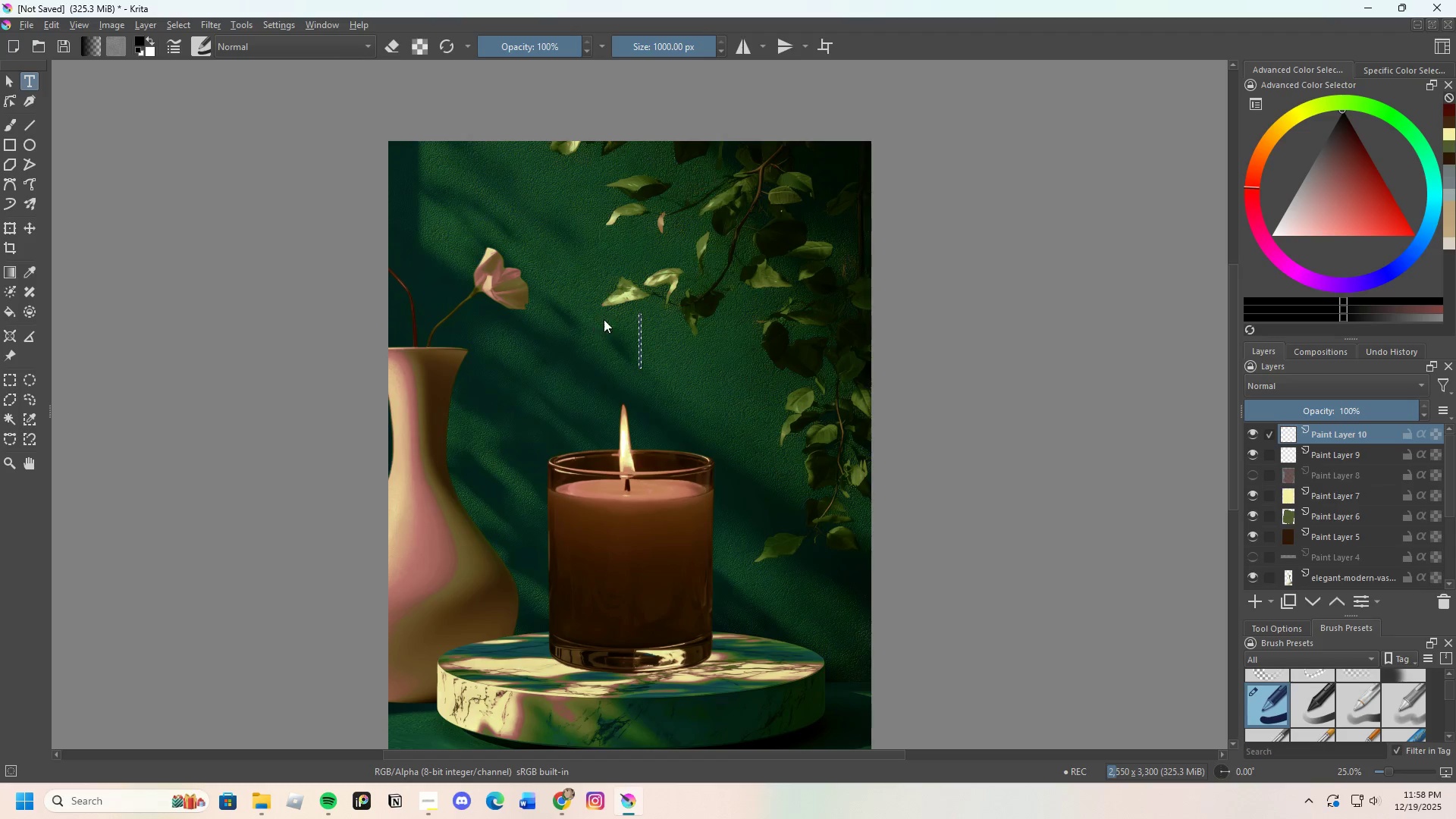 
left_click_drag(start_coordinate=[597, 319], to_coordinate=[691, 330])
 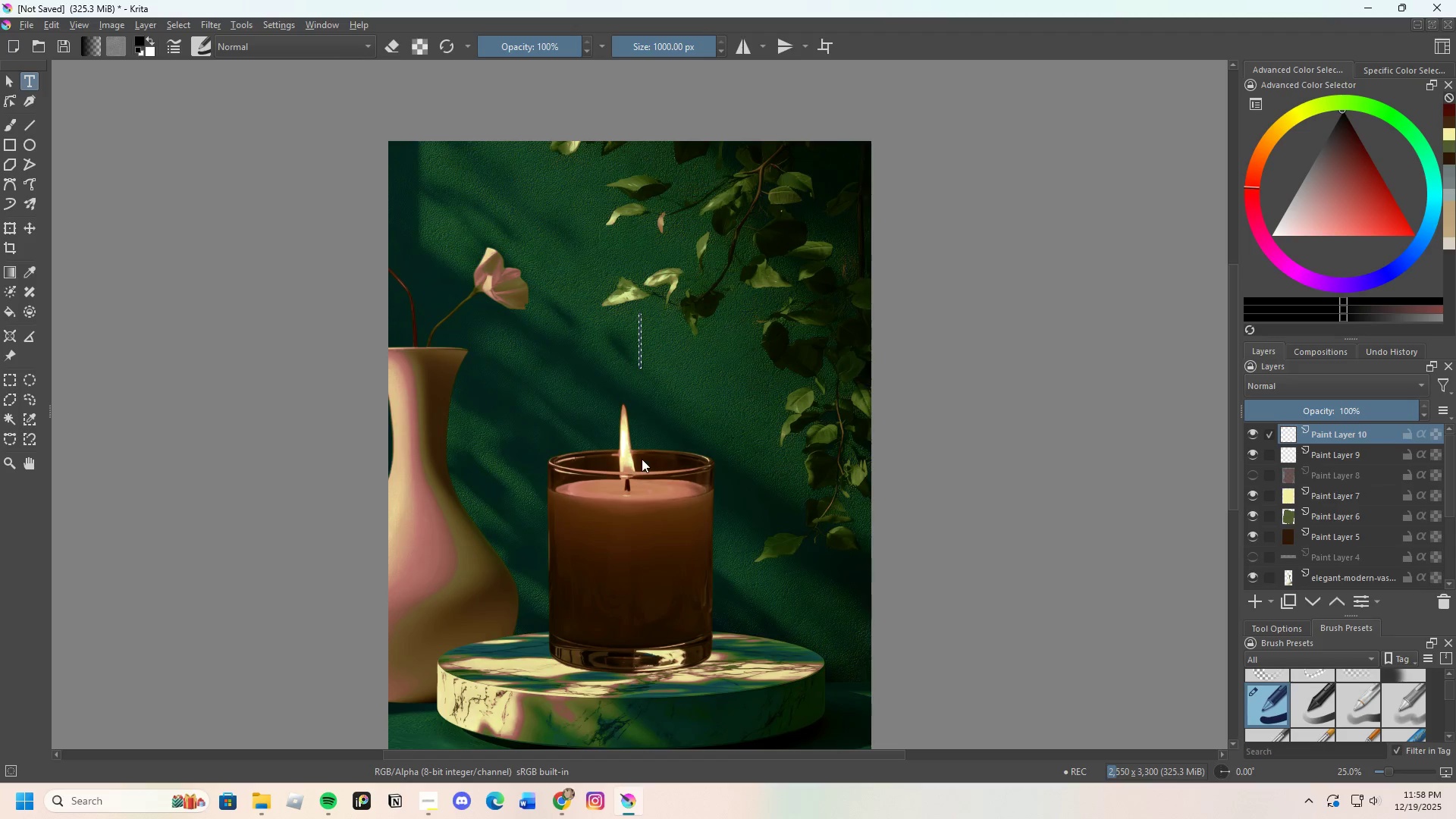 
scroll: coordinate [644, 462], scroll_direction: none, amount: 0.0
 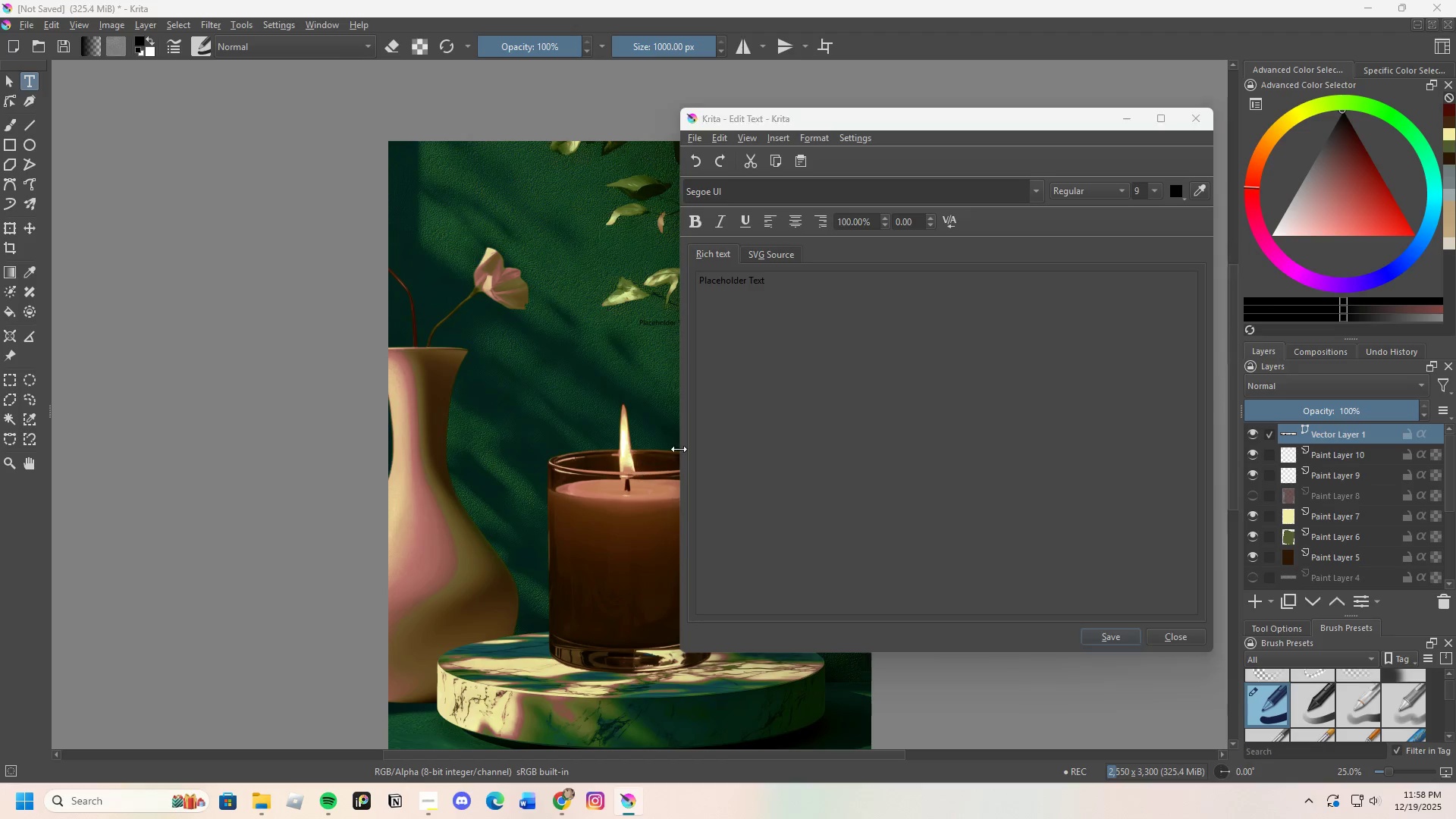 
left_click([770, 288])
 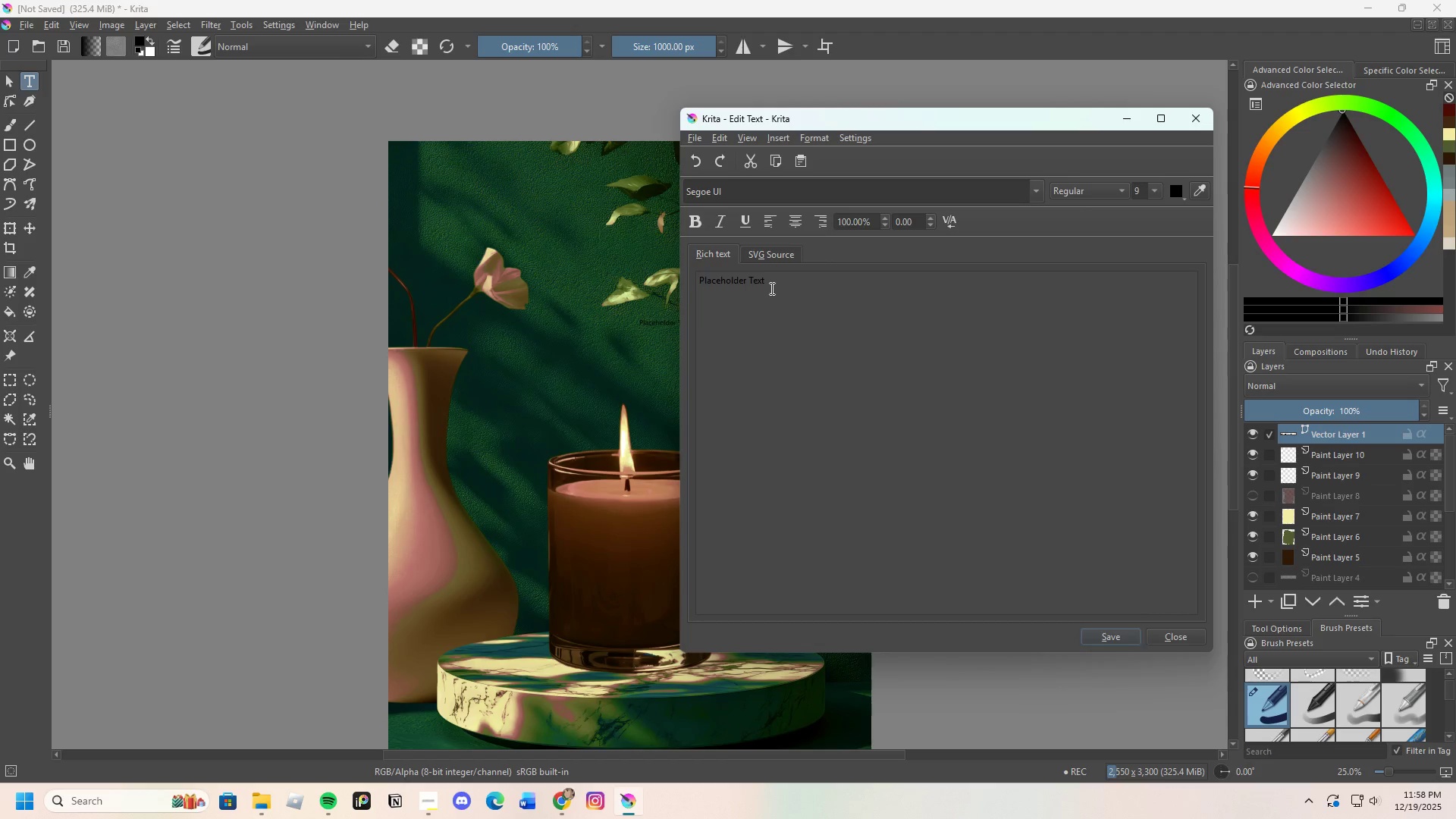 
left_click_drag(start_coordinate=[770, 288], to_coordinate=[695, 287])
 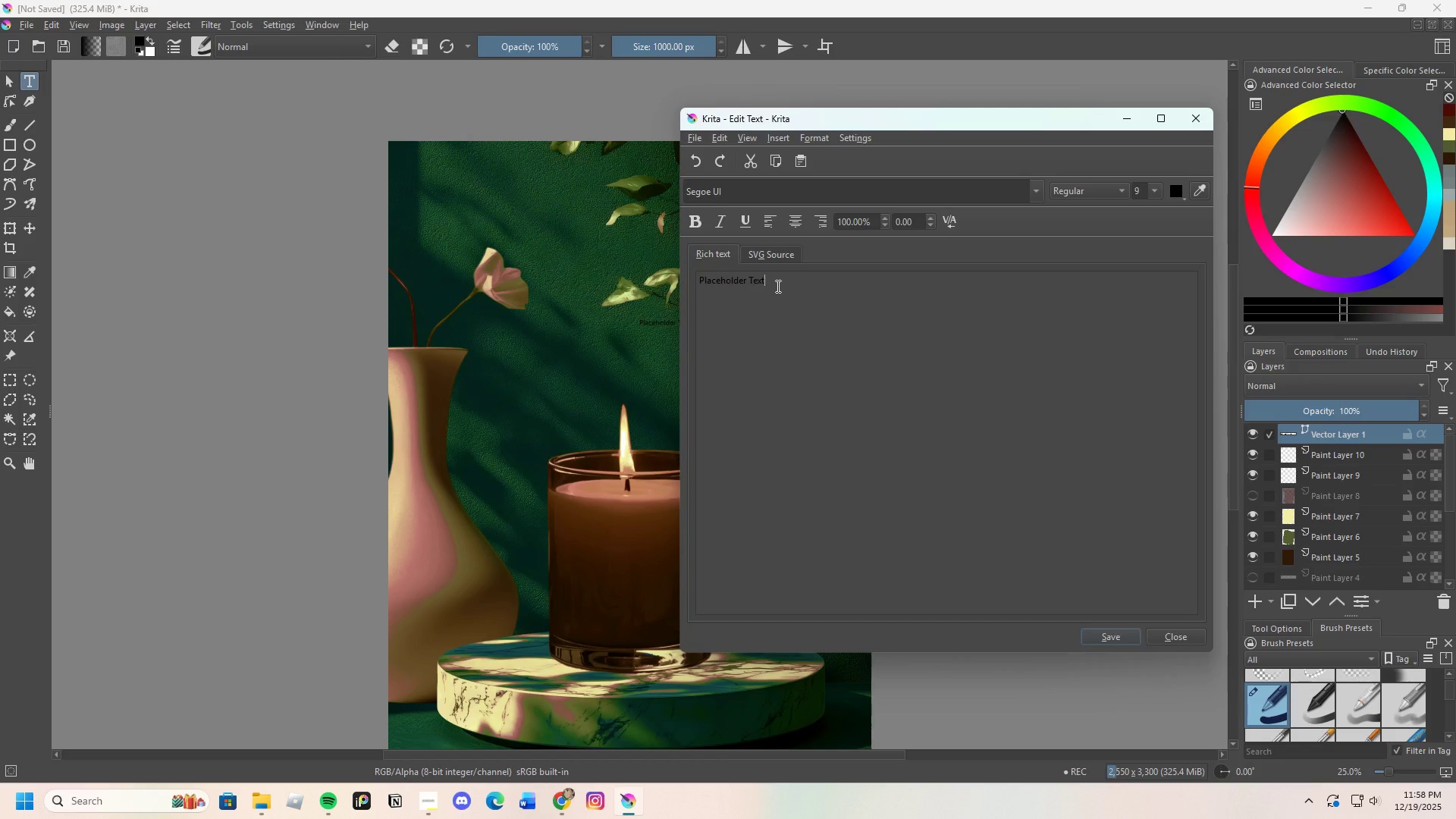 
left_click([777, 286])
 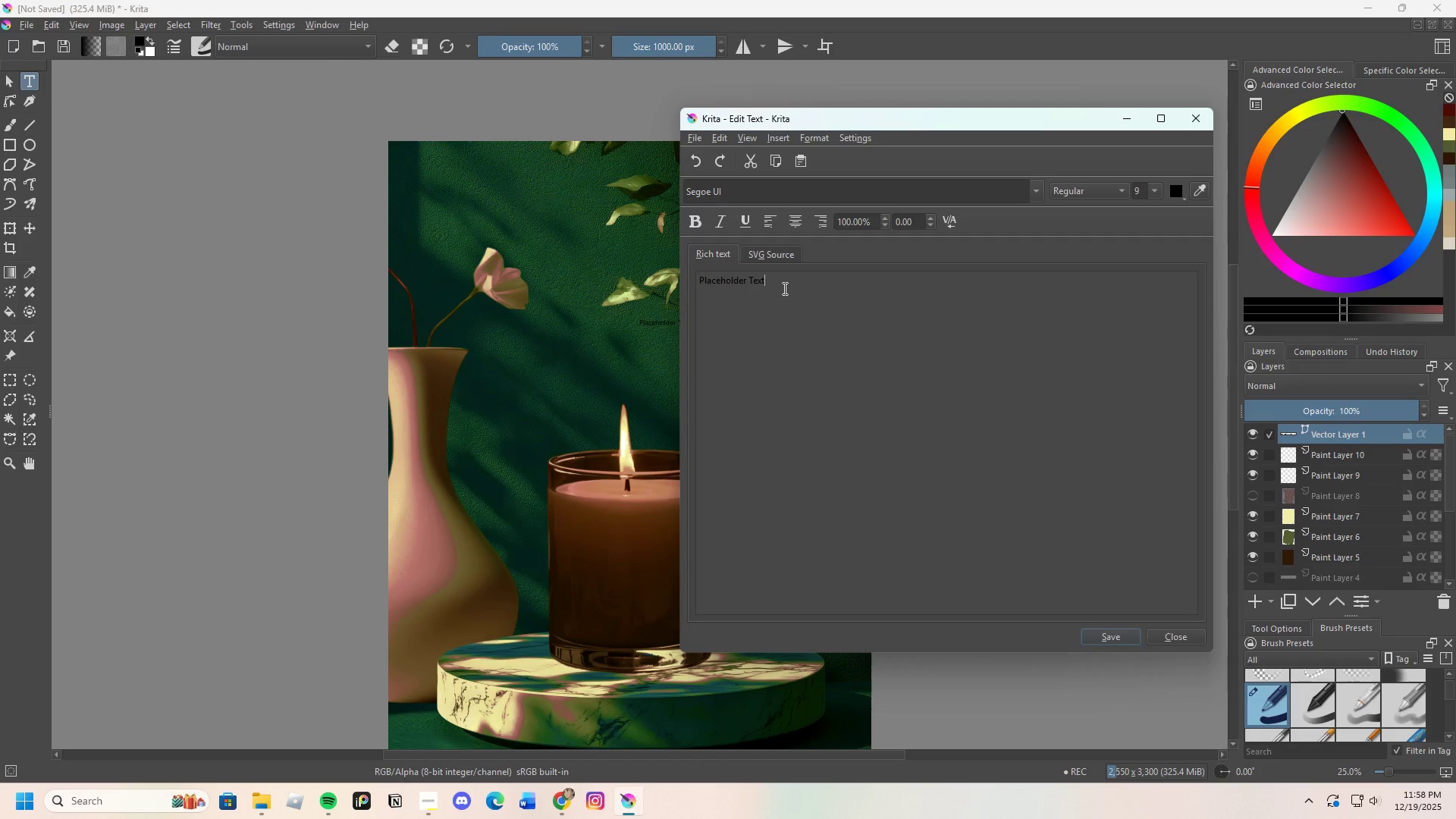 
hold_key(key=Backspace, duration=1.25)
 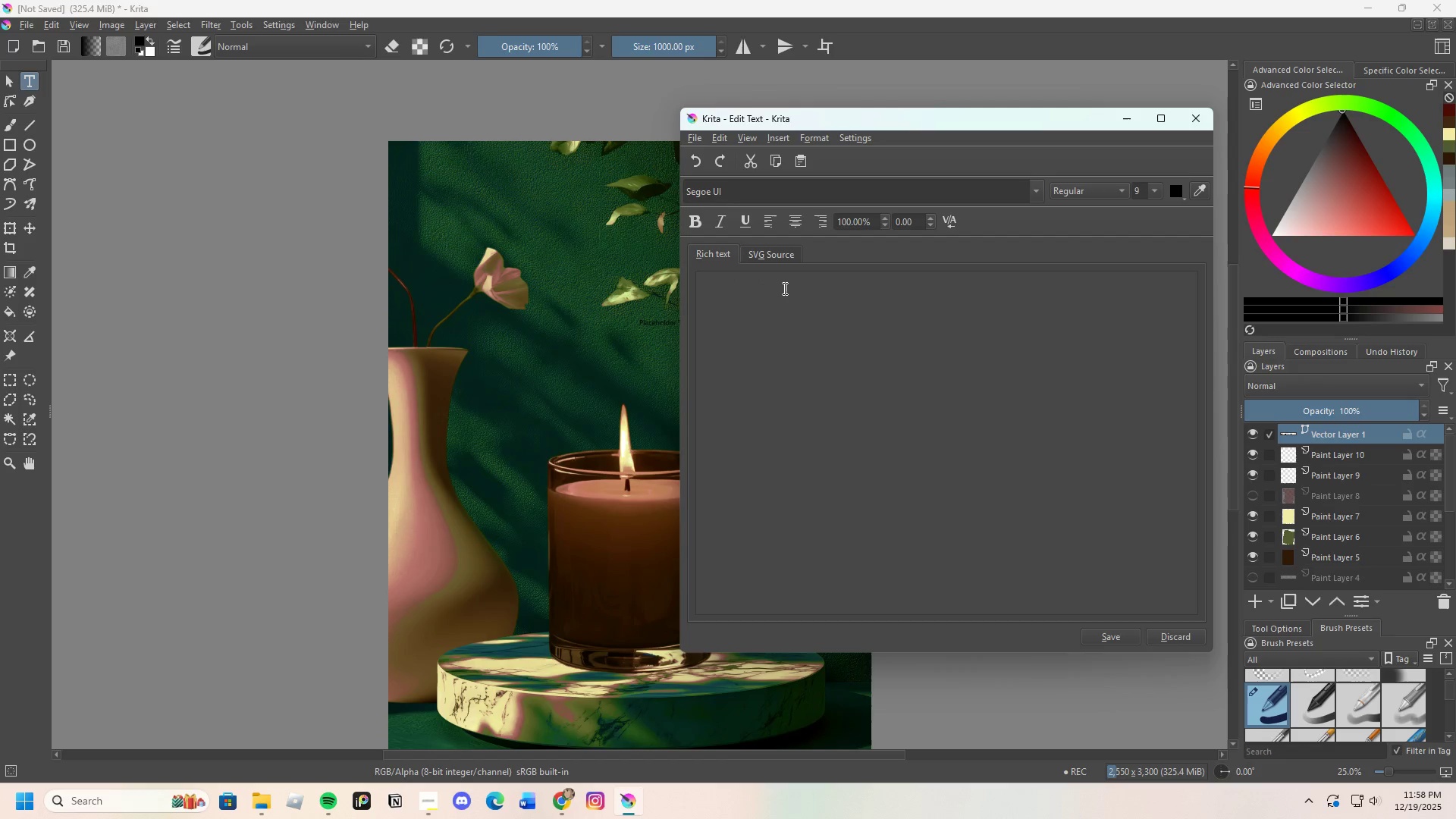 
type(THE HEARTH)
 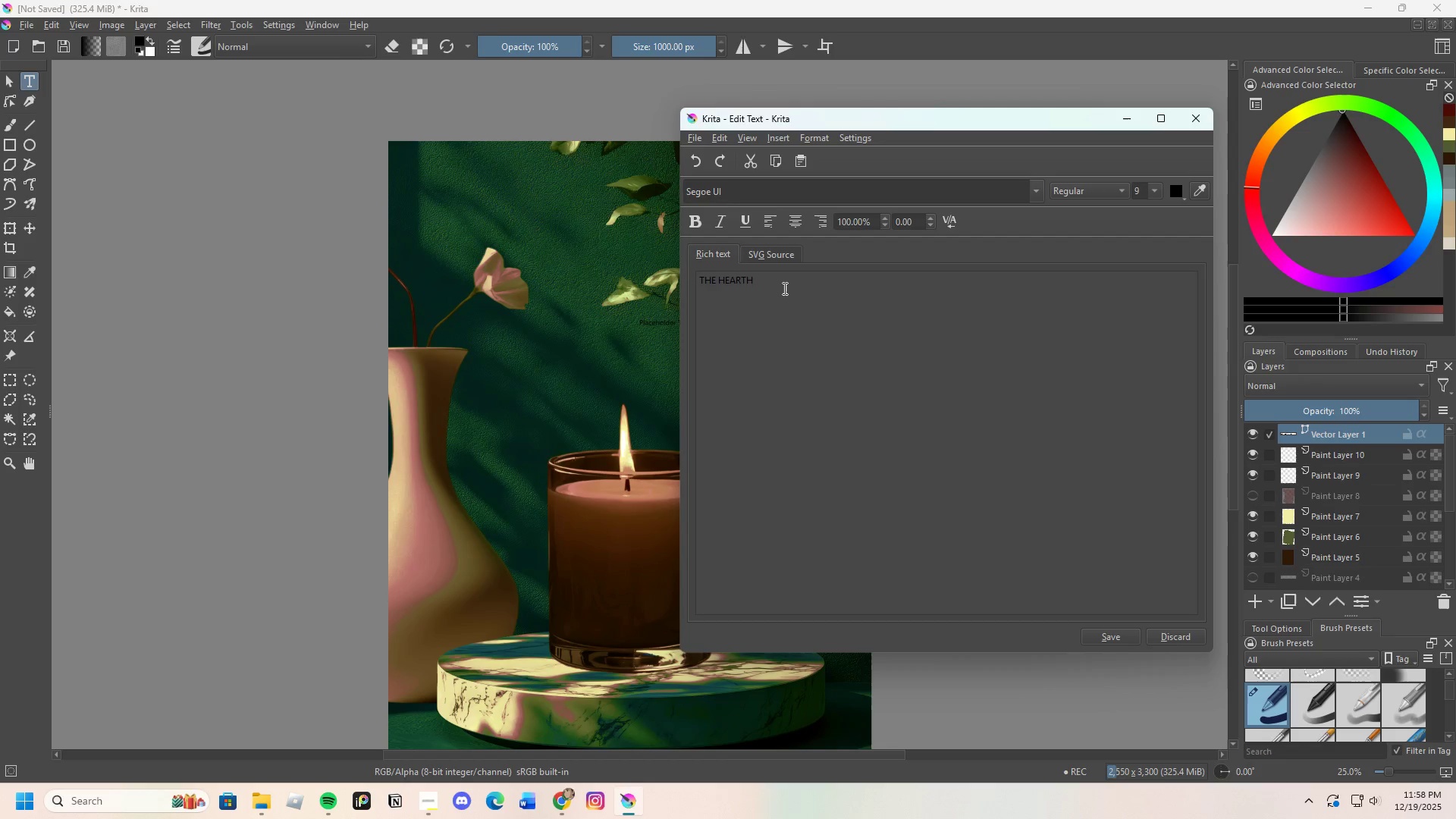 
wait(11.09)
 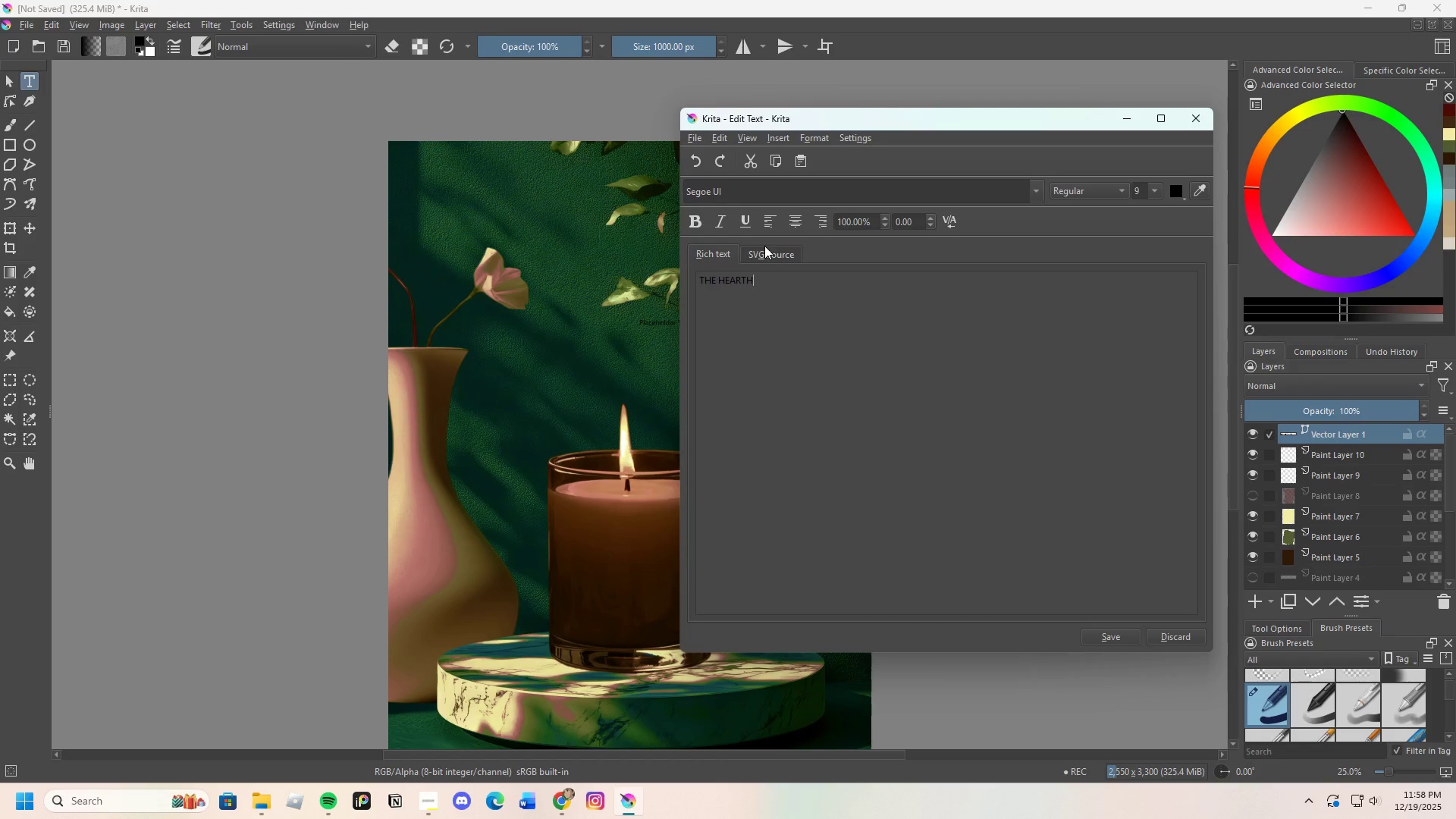 
left_click([1151, 190])
 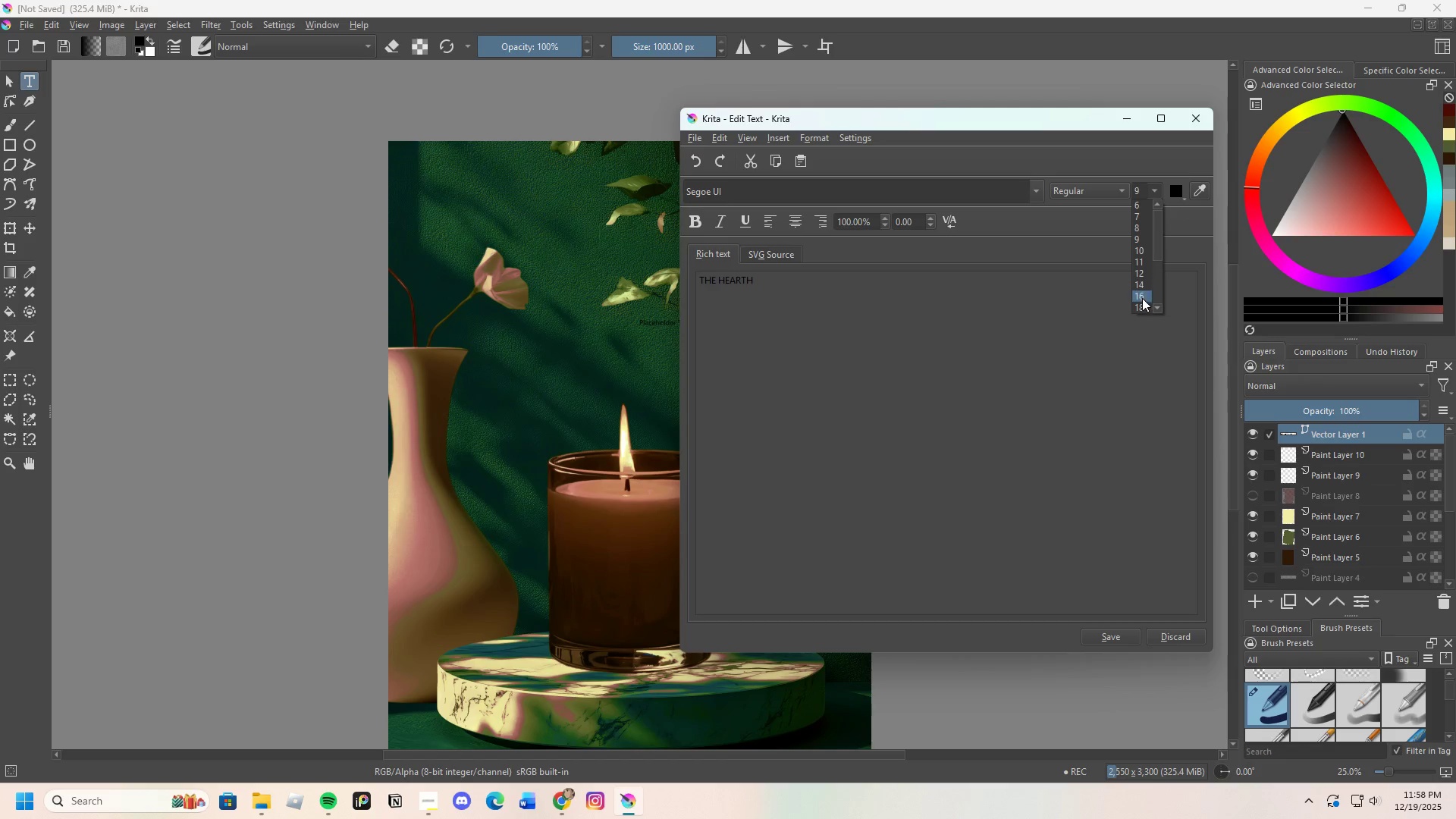 
left_click([1142, 303])
 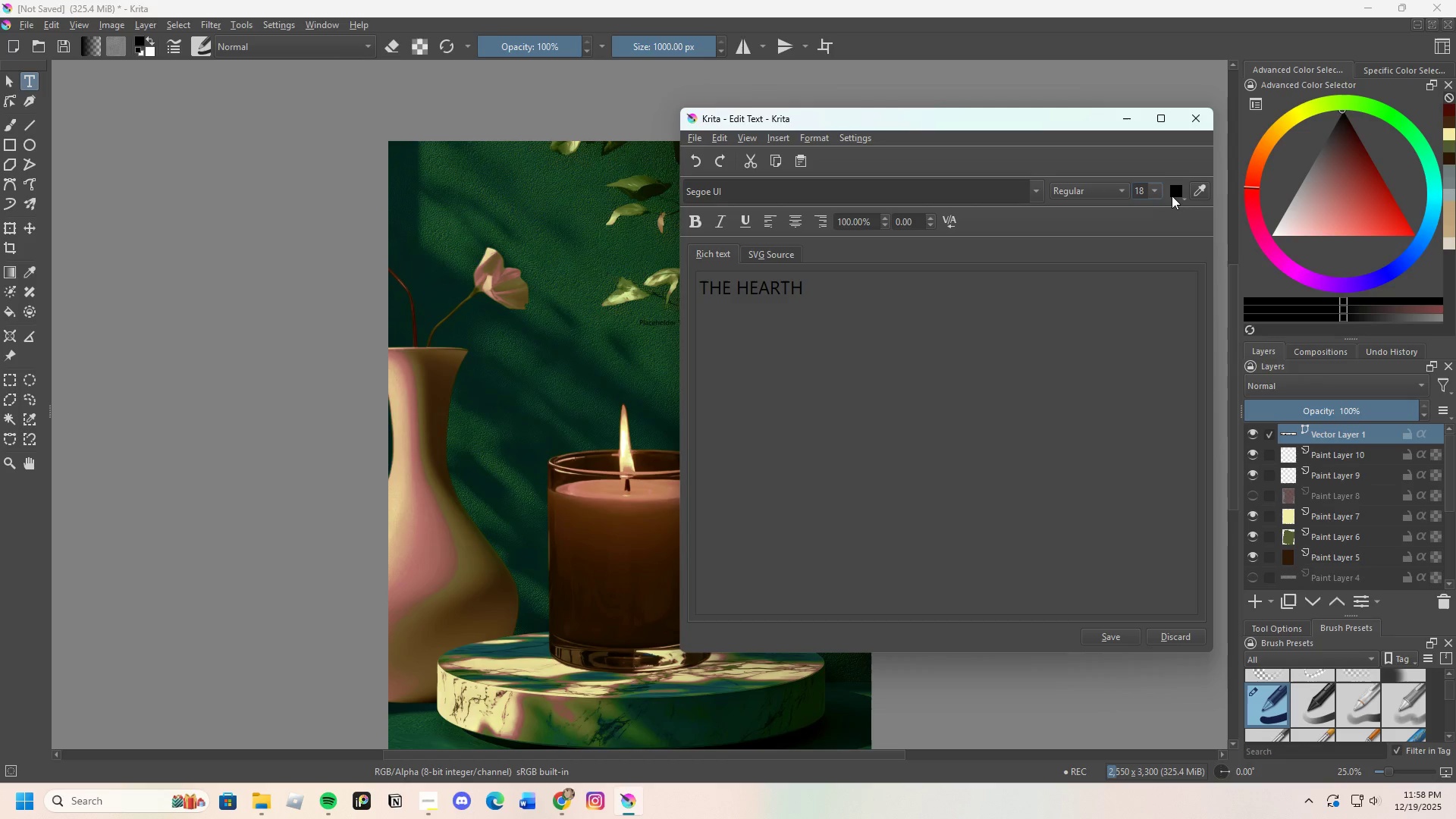 
left_click([1176, 196])
 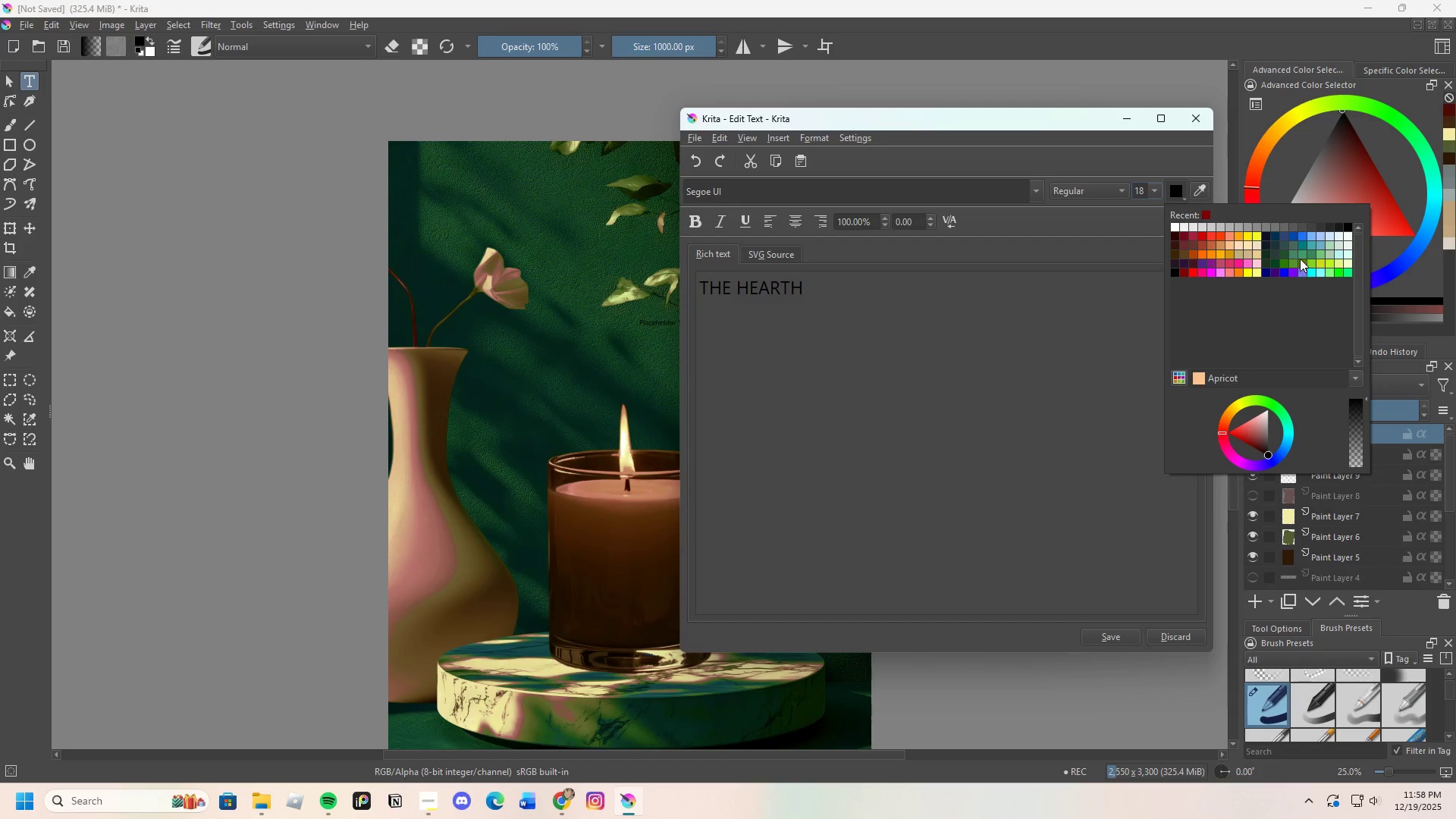 
left_click([1301, 256])
 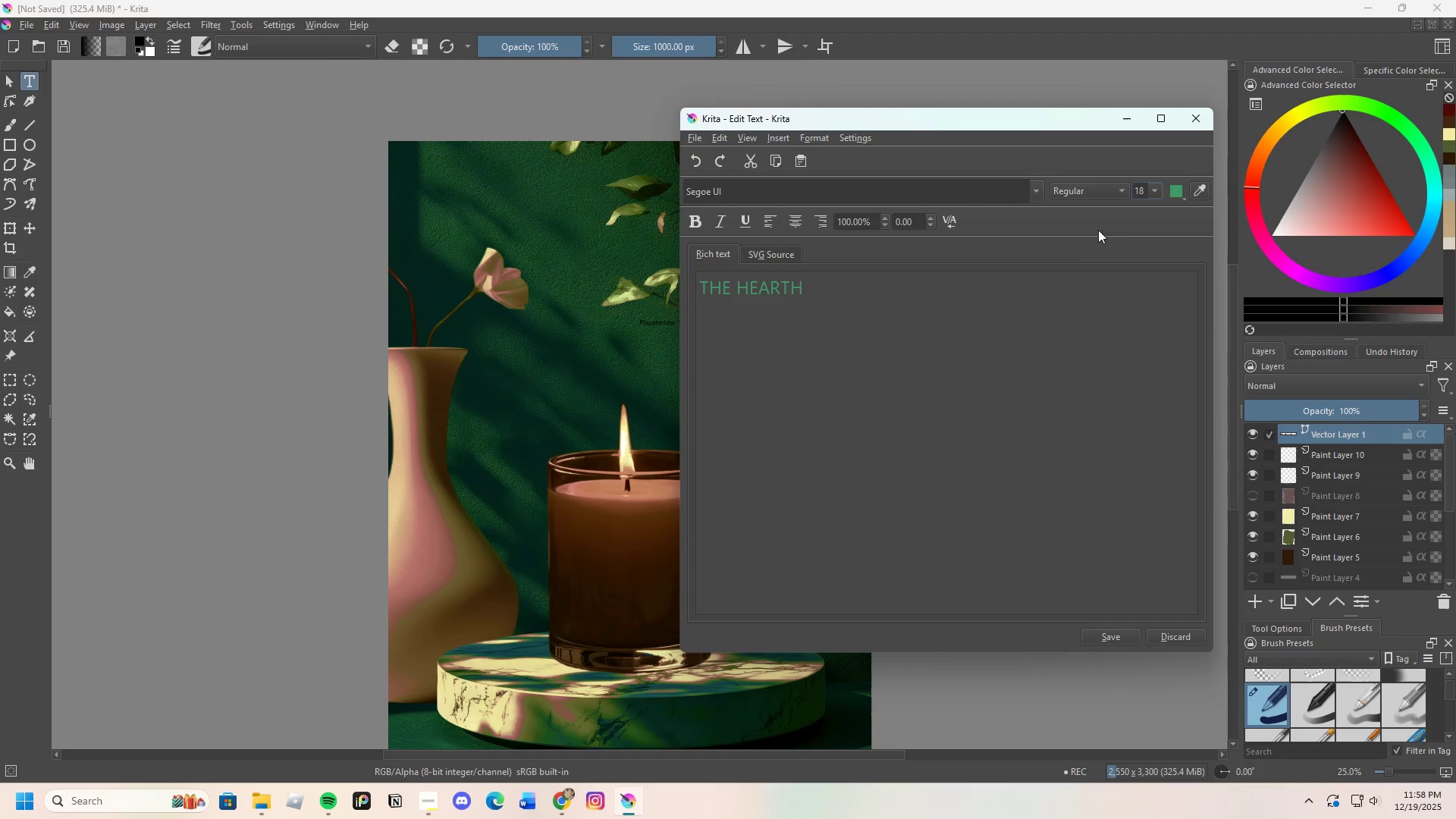 
left_click([1020, 309])
 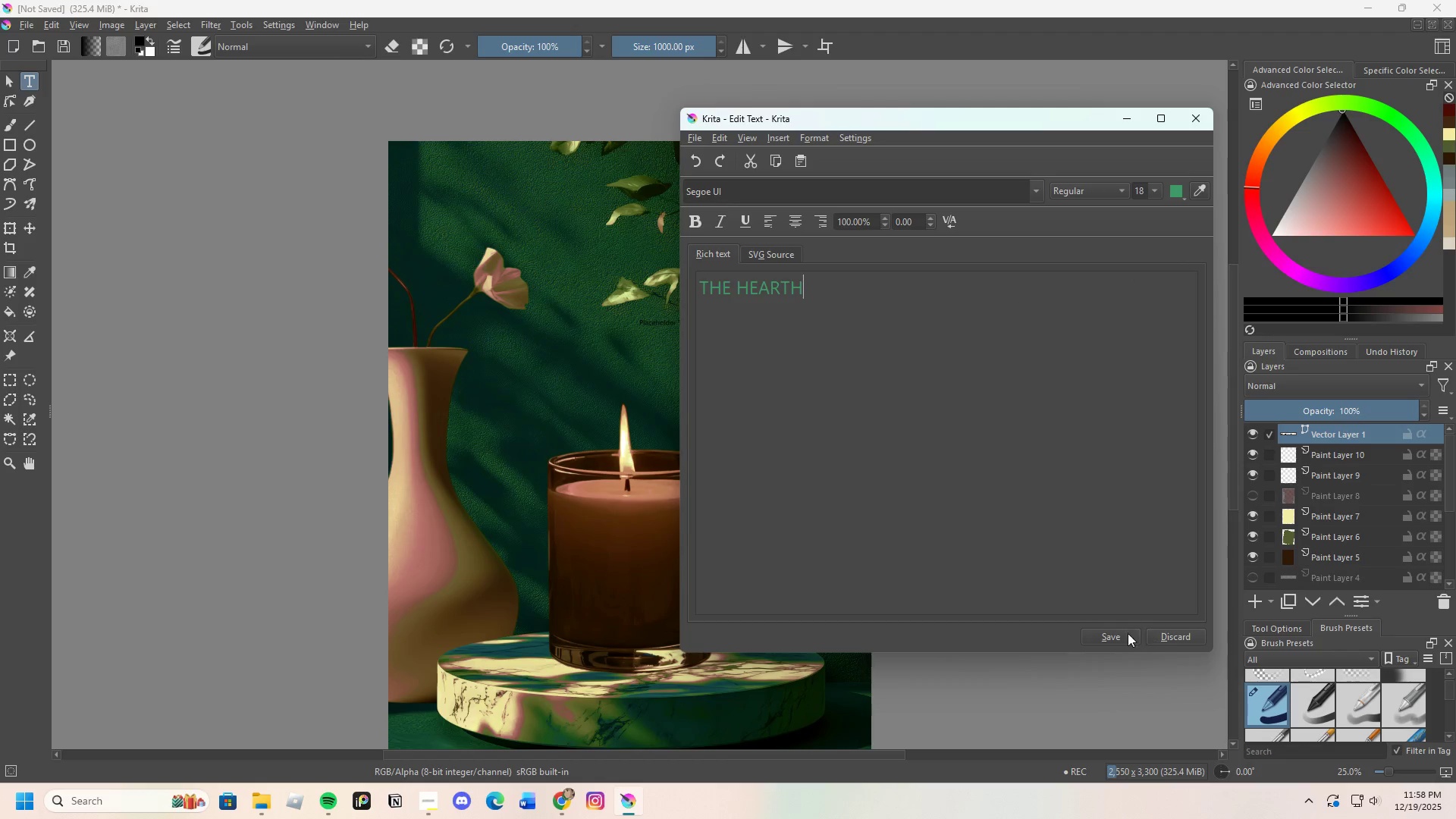 
left_click([1115, 639])
 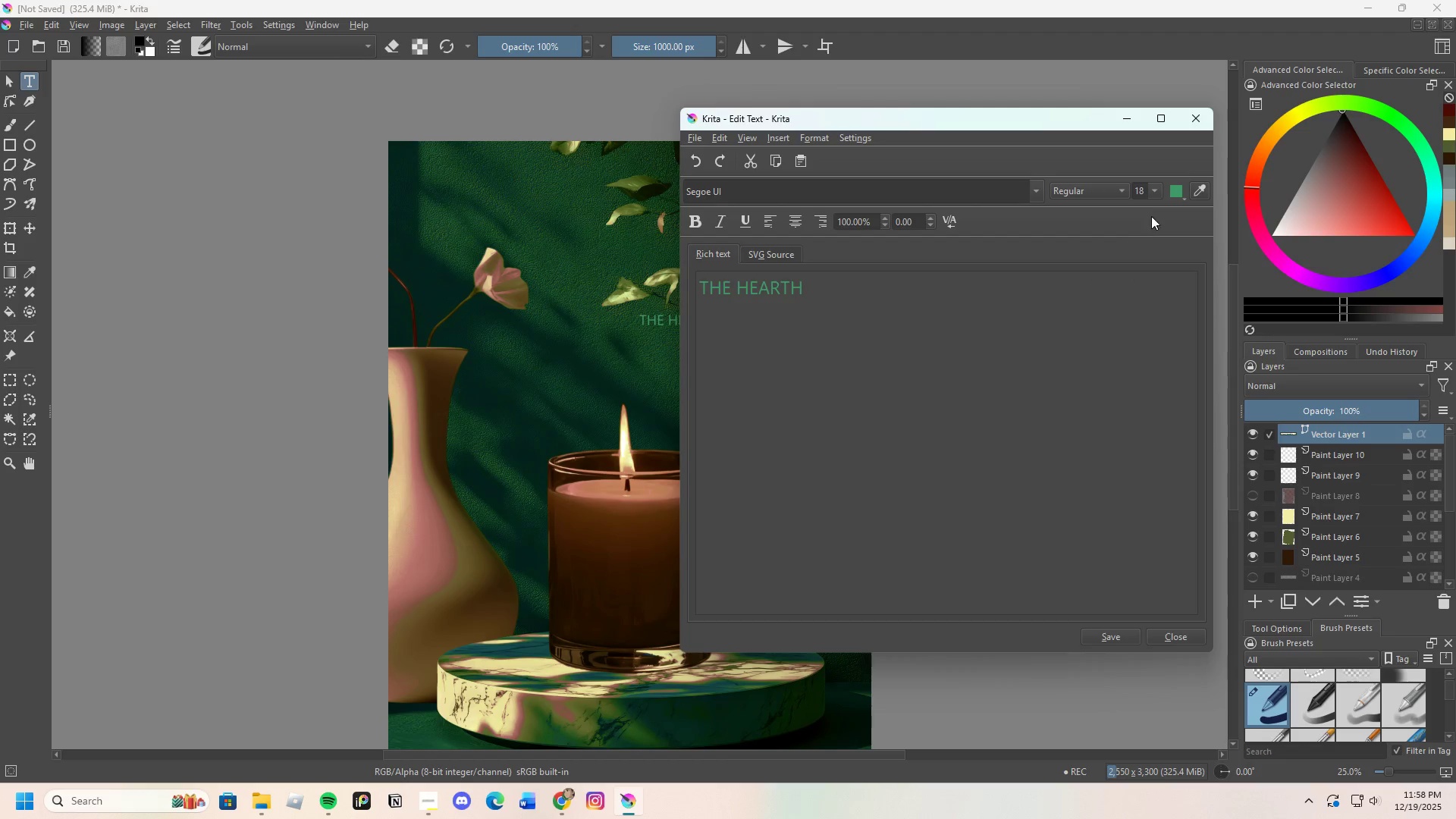 
left_click([1155, 194])
 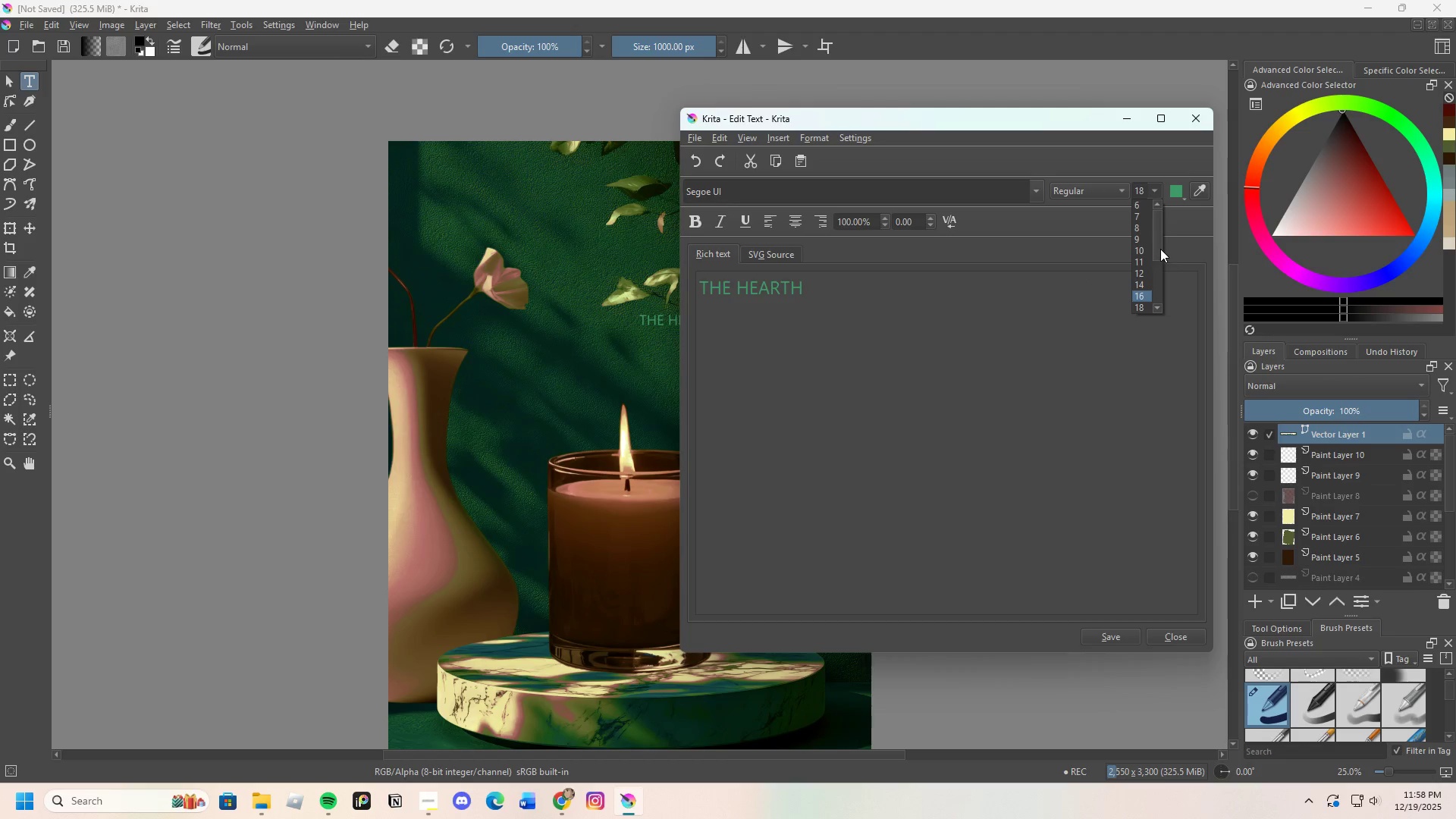 
left_click_drag(start_coordinate=[1160, 249], to_coordinate=[1164, 304])
 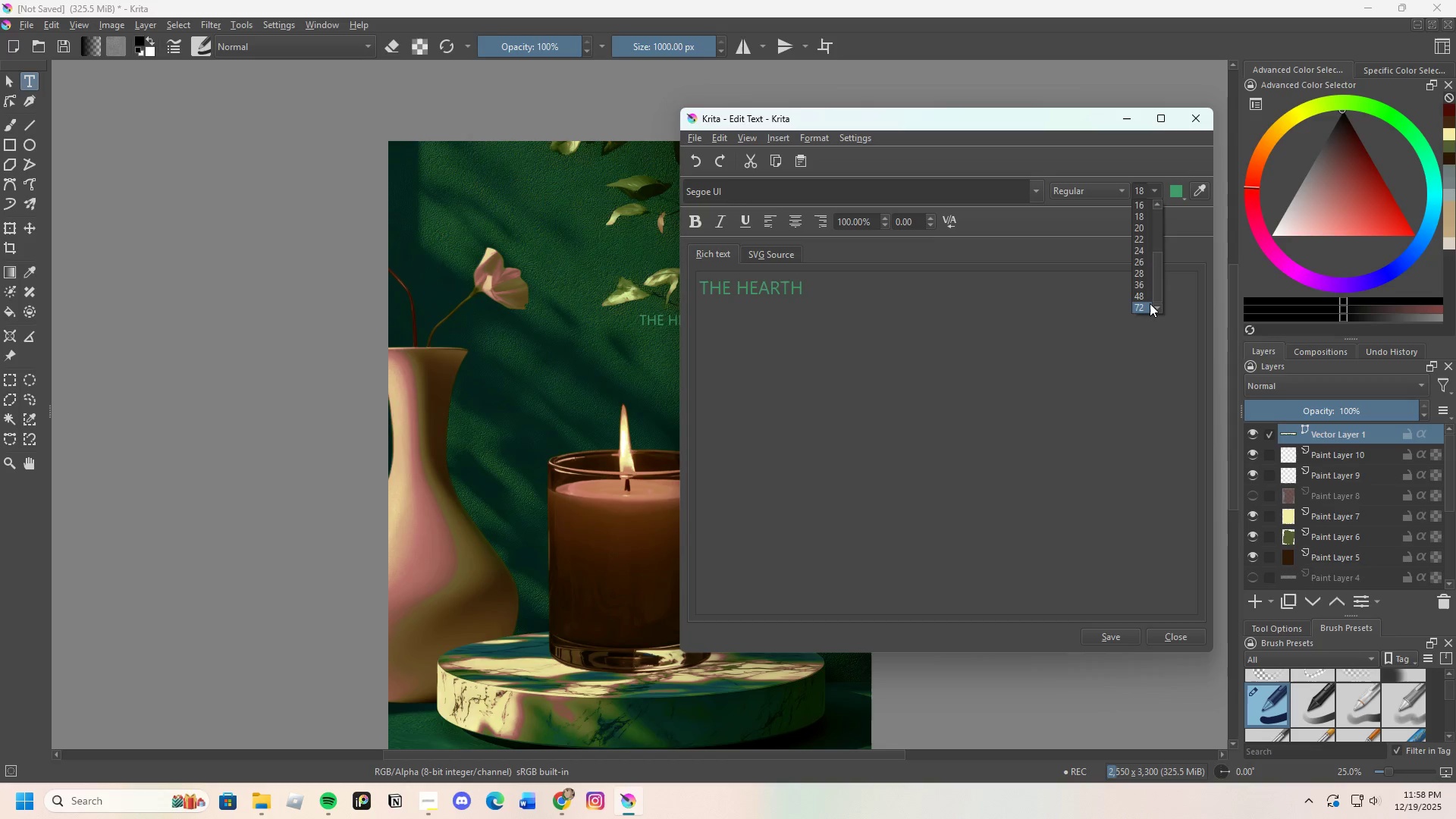 
left_click([1150, 303])
 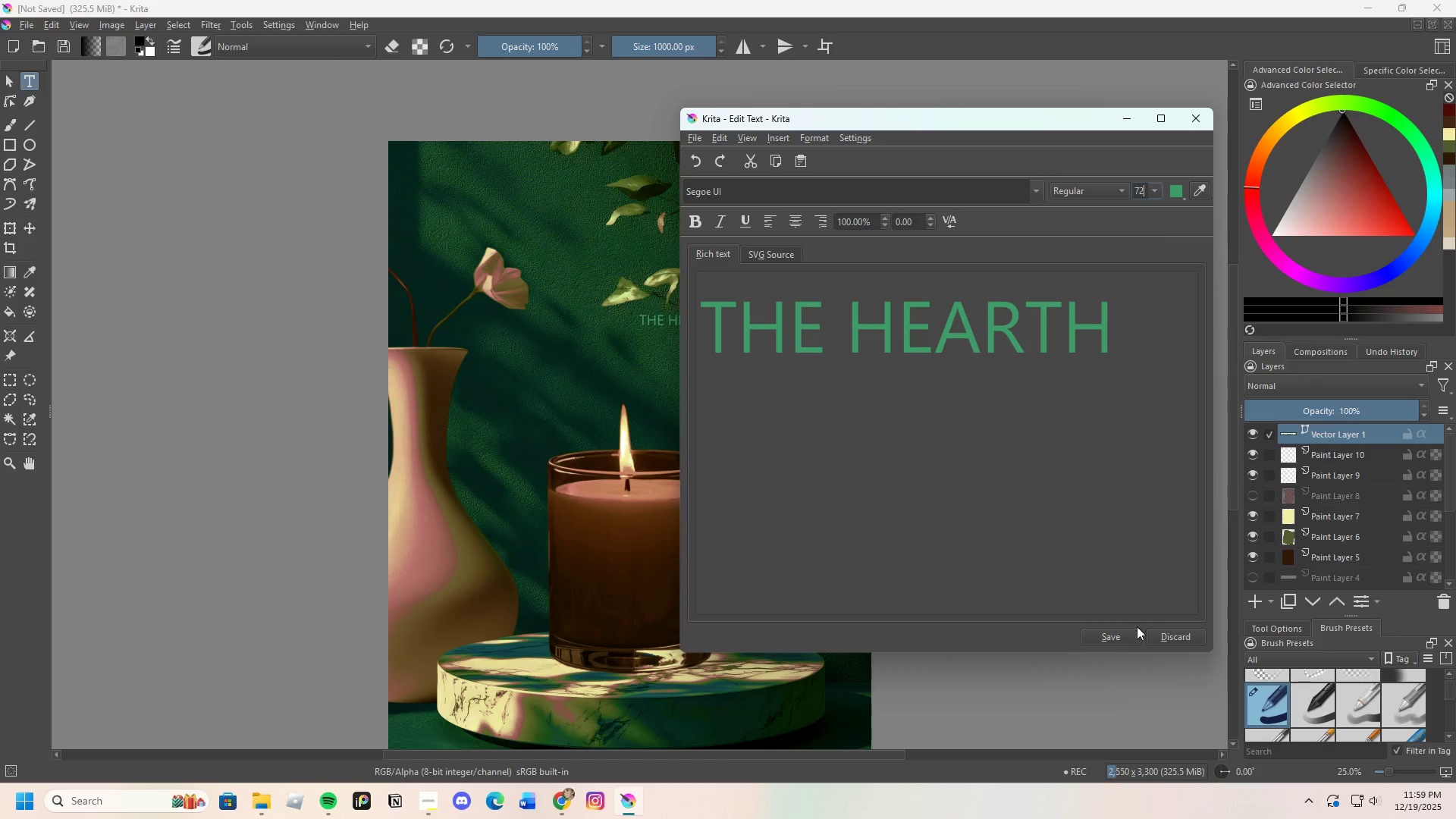 
left_click([1124, 636])
 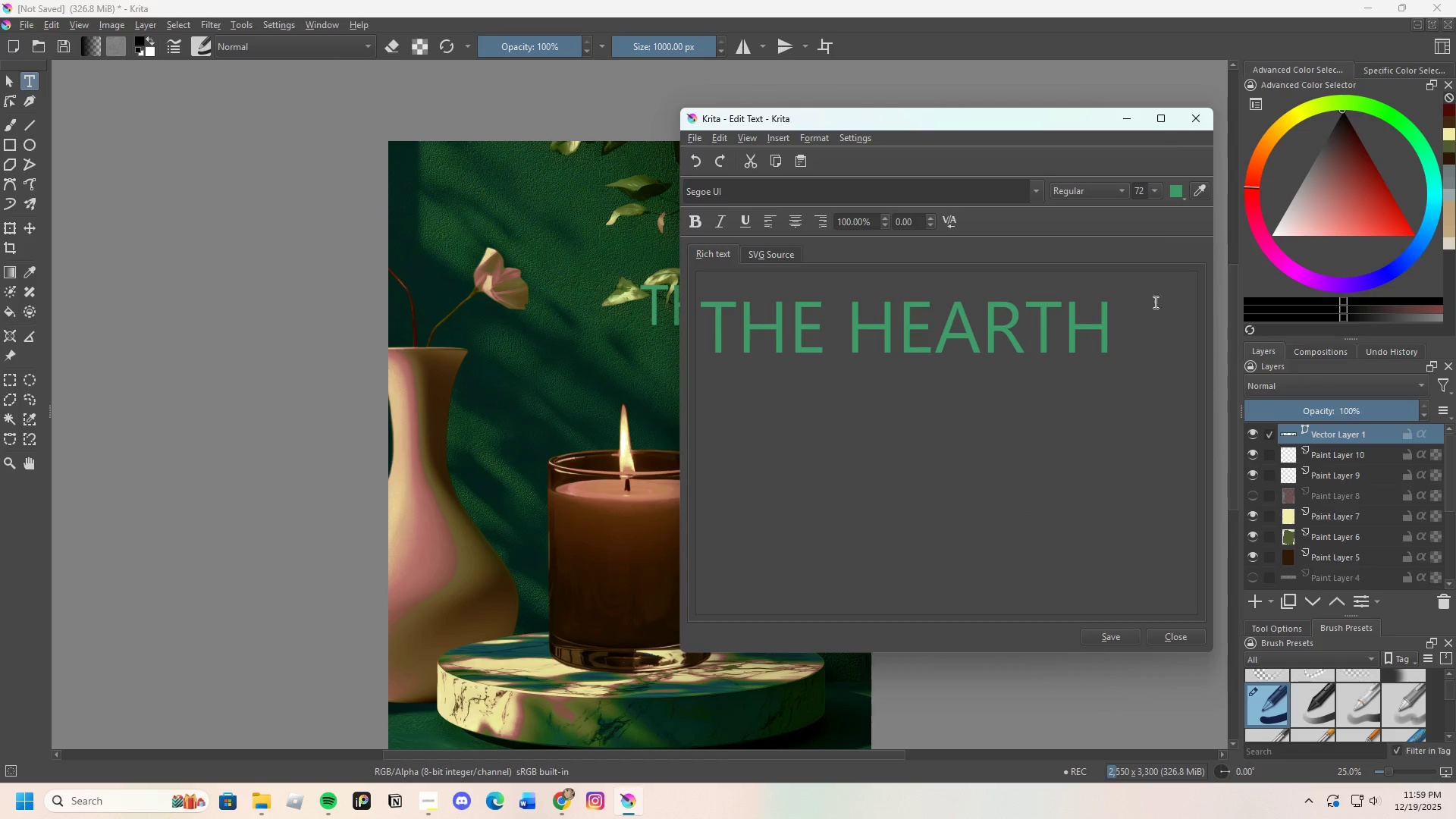 
left_click([1123, 632])
 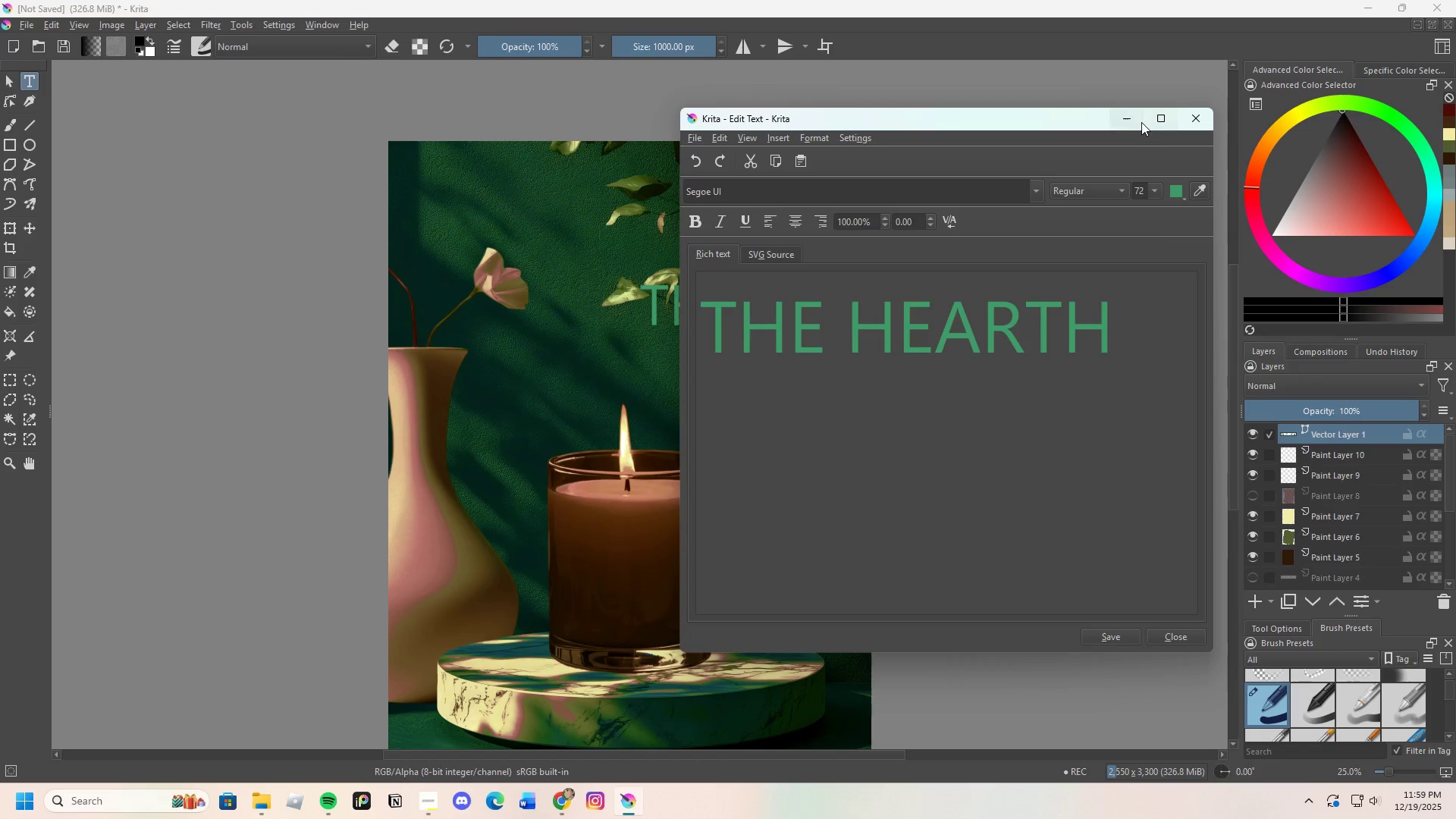 
left_click([1131, 122])
 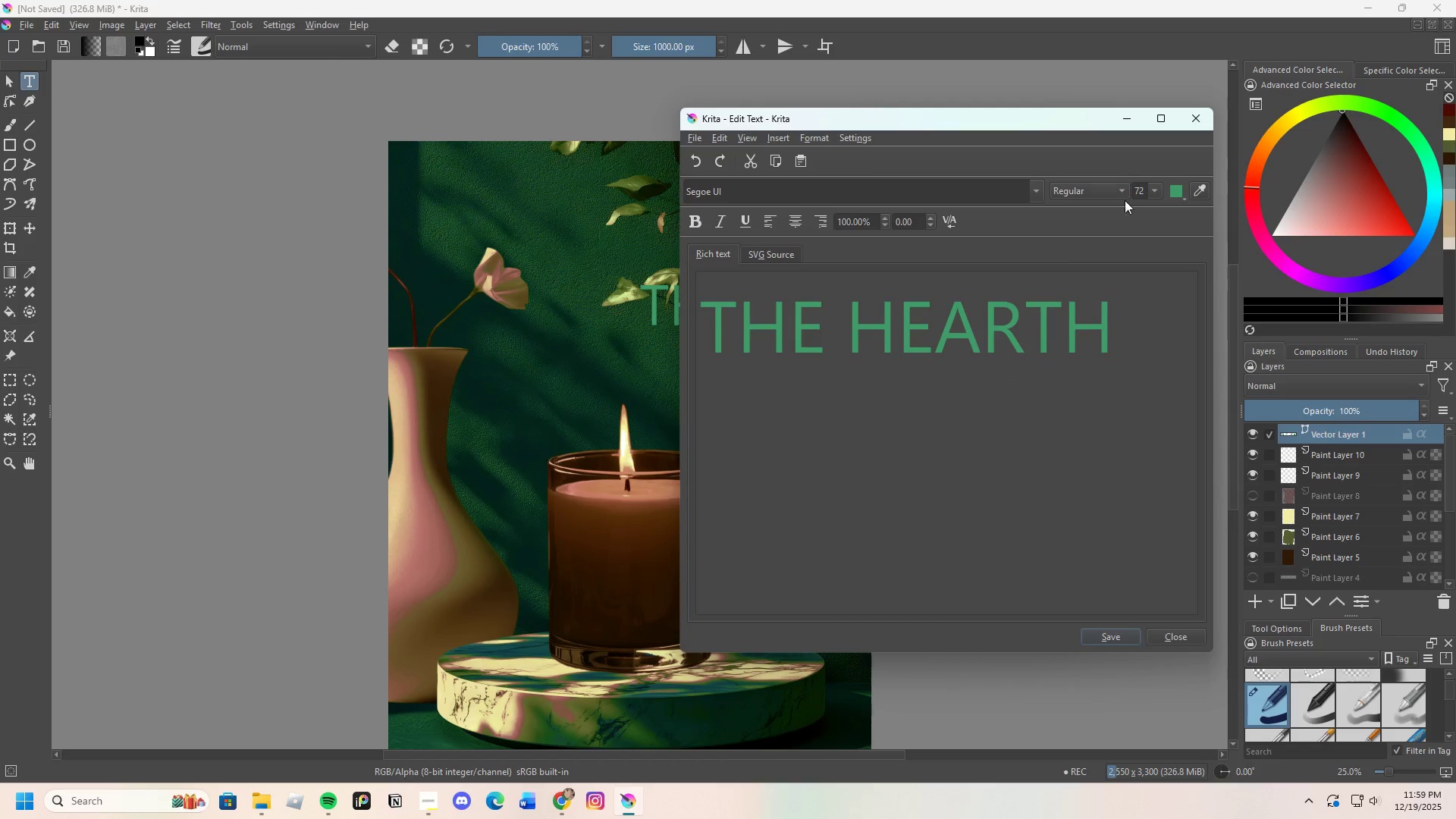 
wait(5.48)
 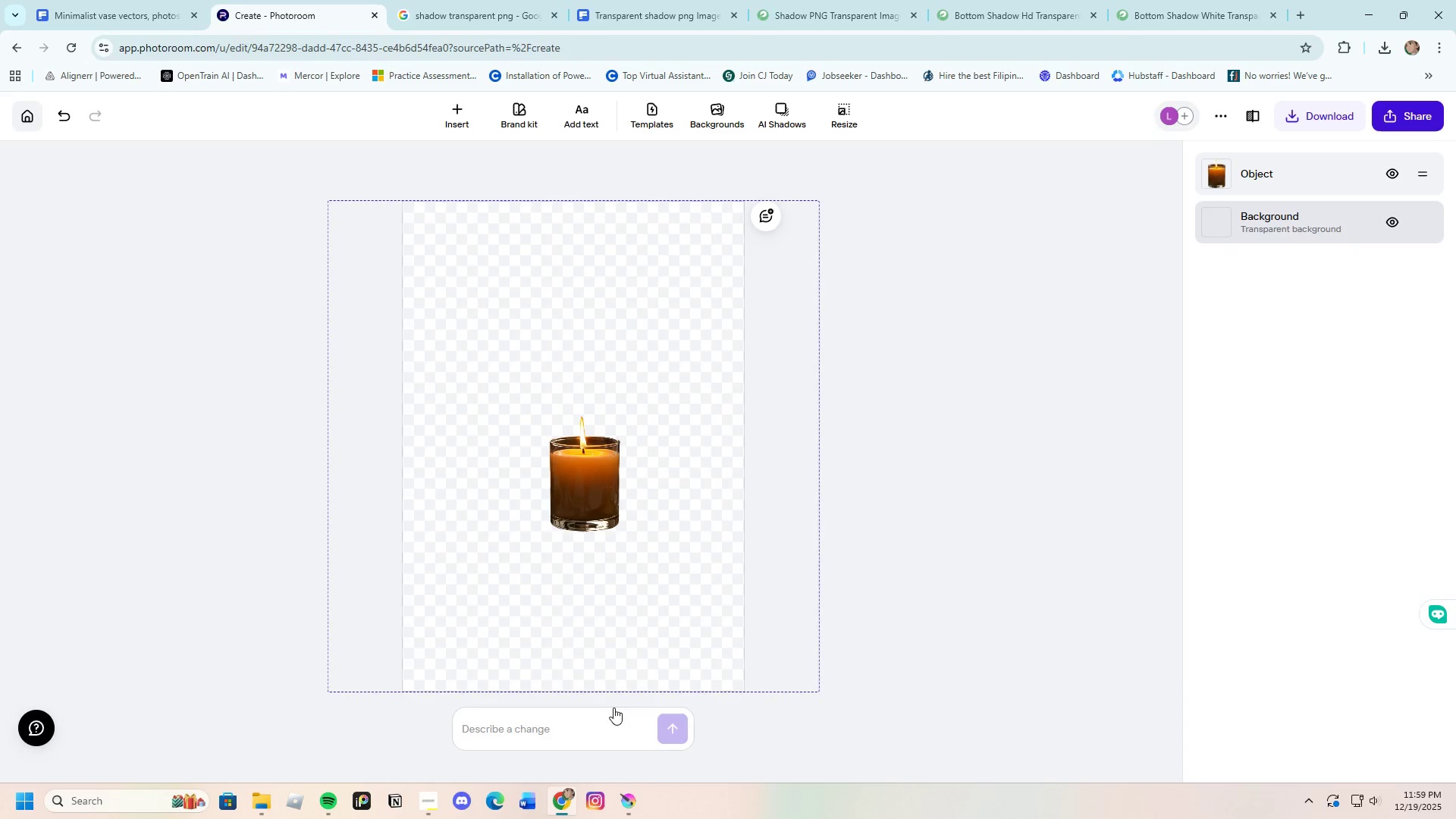 
left_click([1194, 121])
 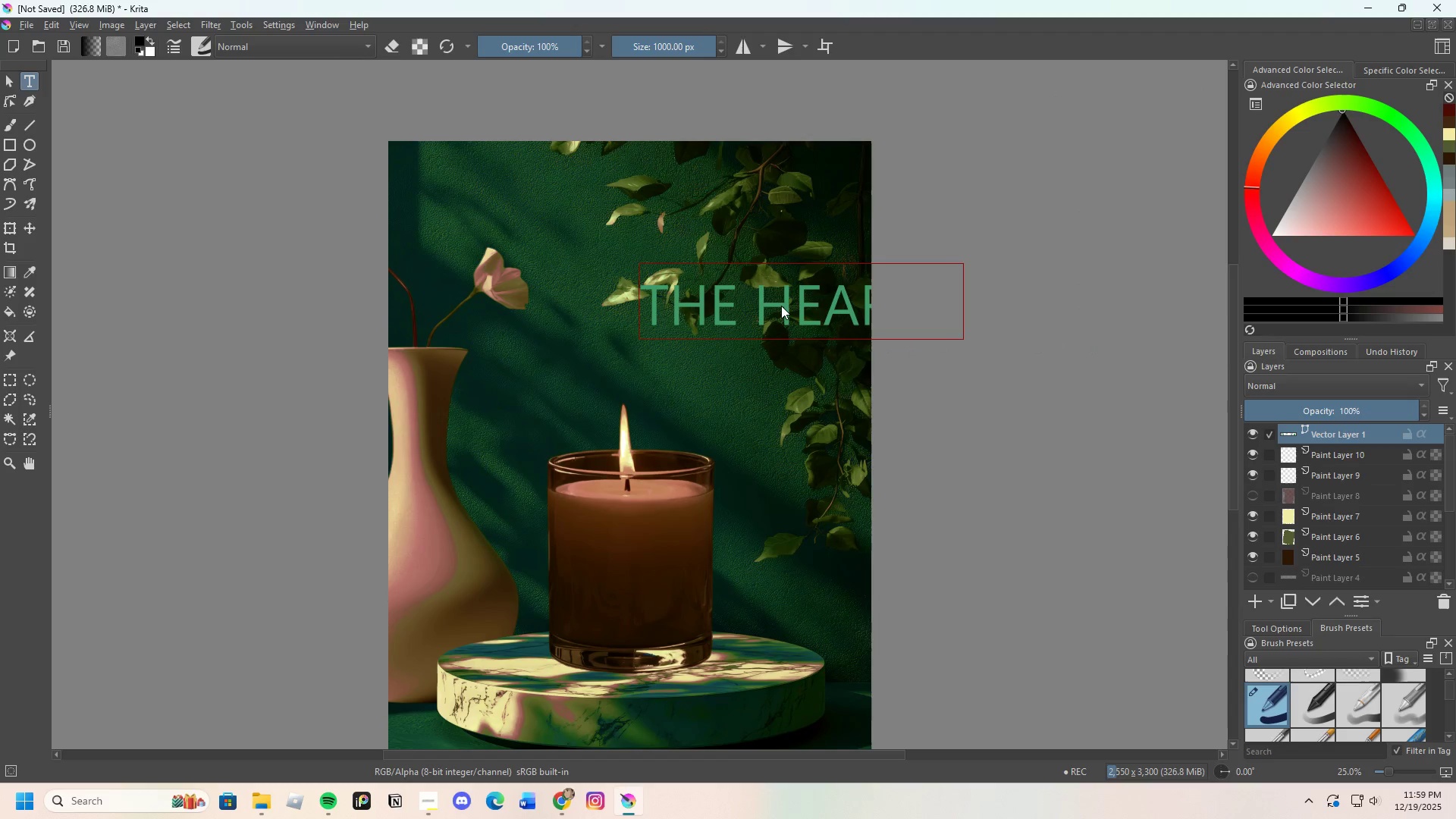 
left_click([781, 306])
 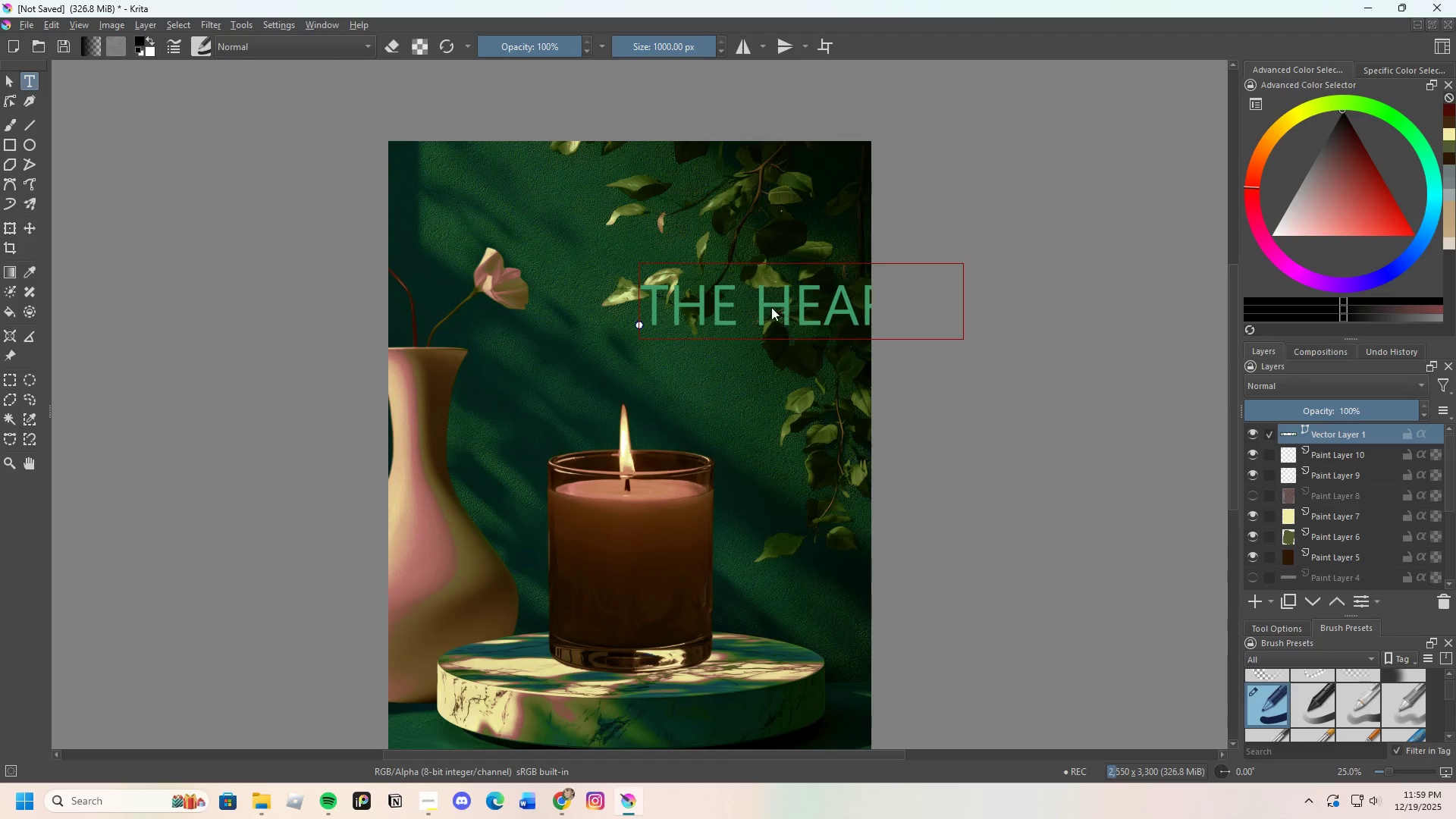 
left_click_drag(start_coordinate=[783, 307], to_coordinate=[683, 309])
 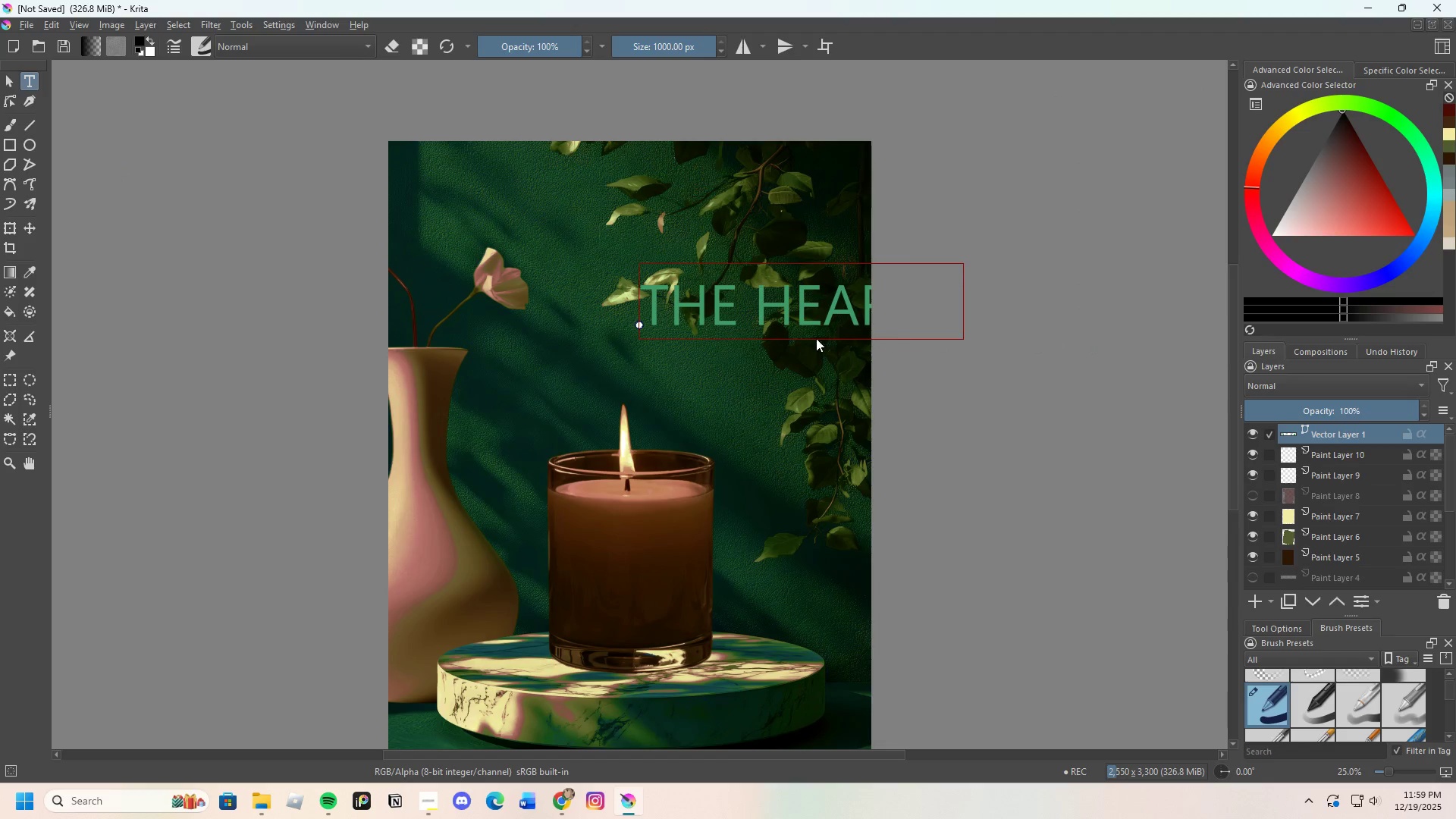 
left_click_drag(start_coordinate=[736, 317], to_coordinate=[676, 317])
 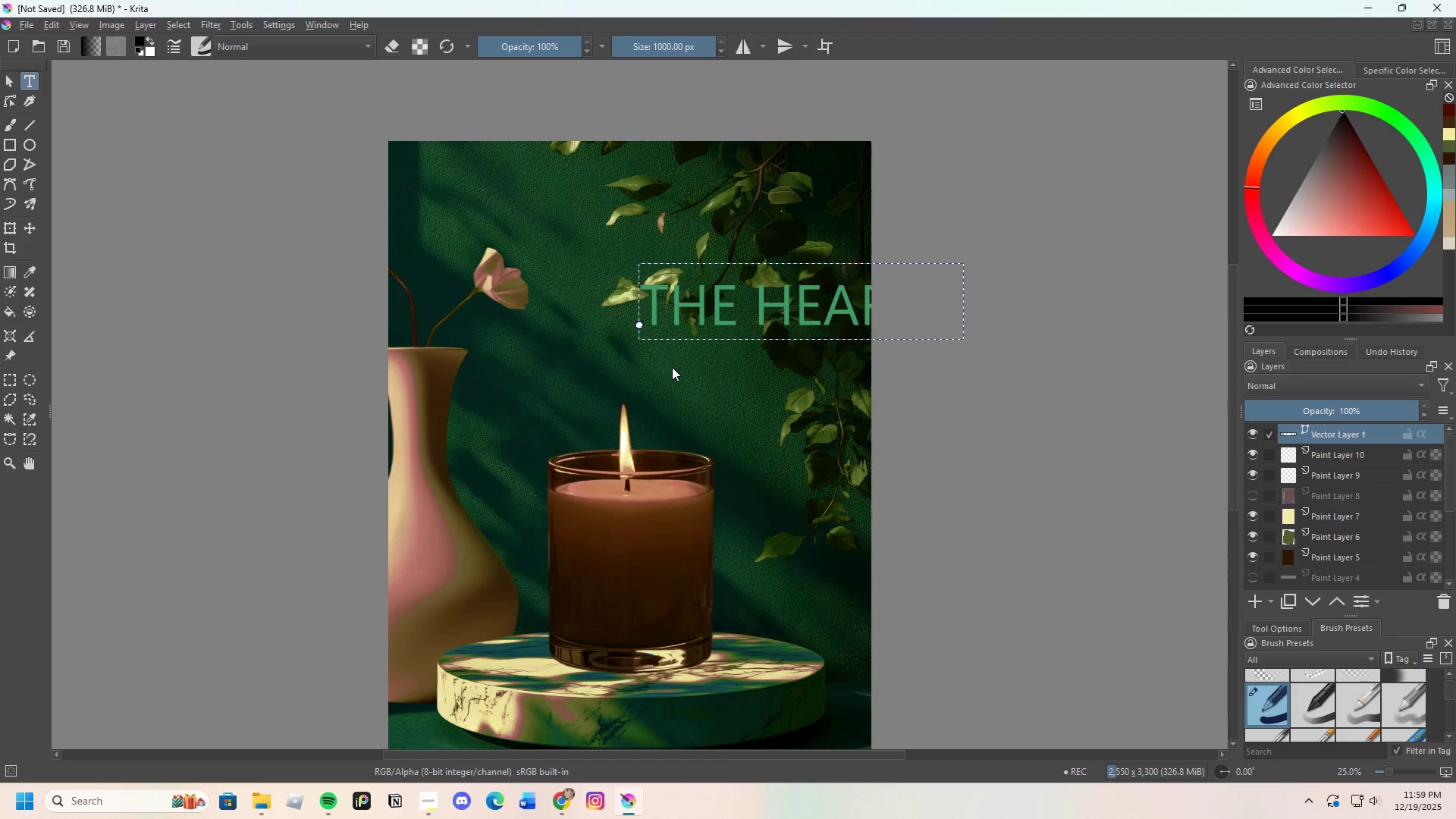 
left_click([672, 371])
 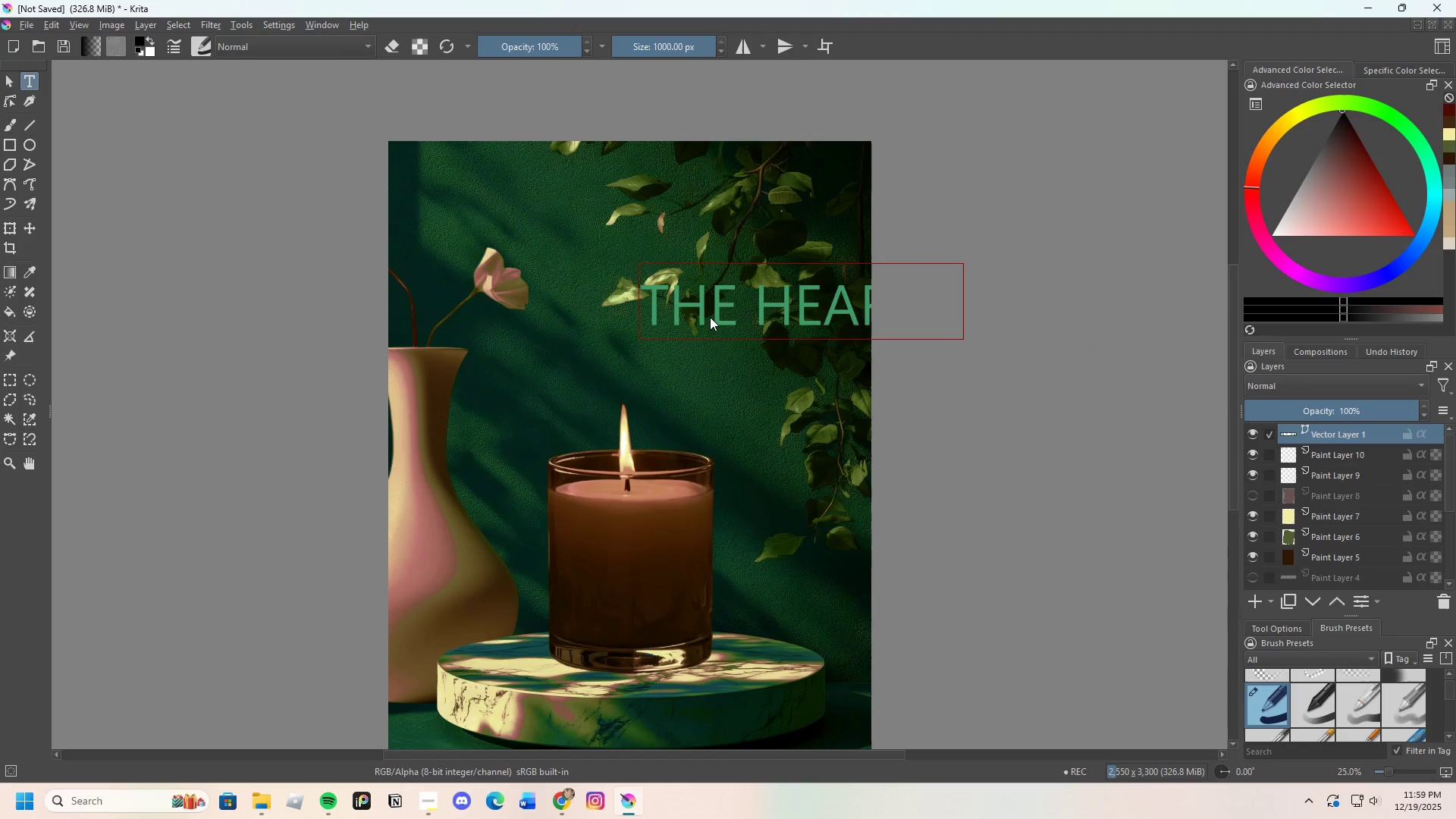 
left_click([710, 317])
 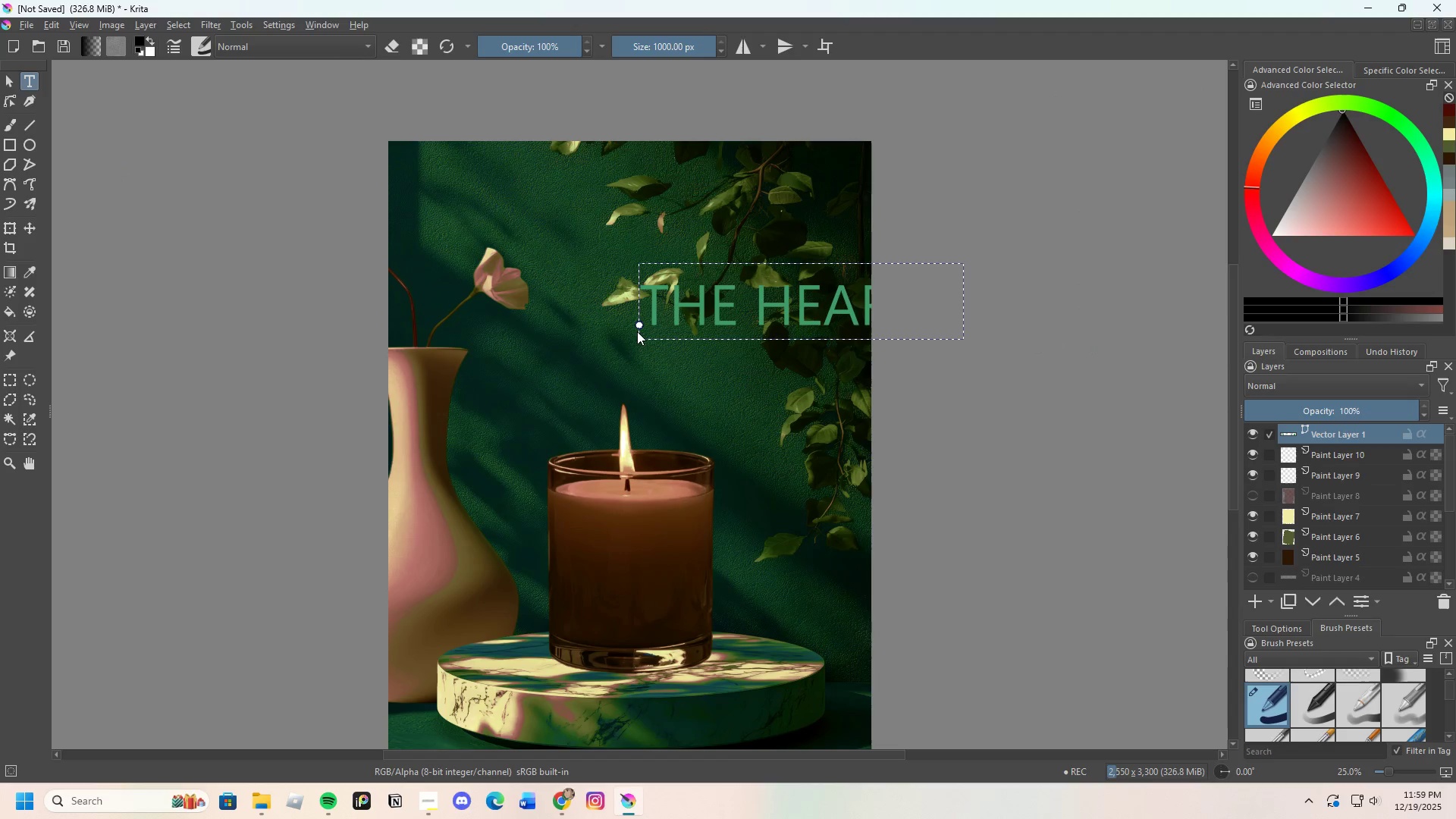 
left_click_drag(start_coordinate=[637, 333], to_coordinate=[573, 349])
 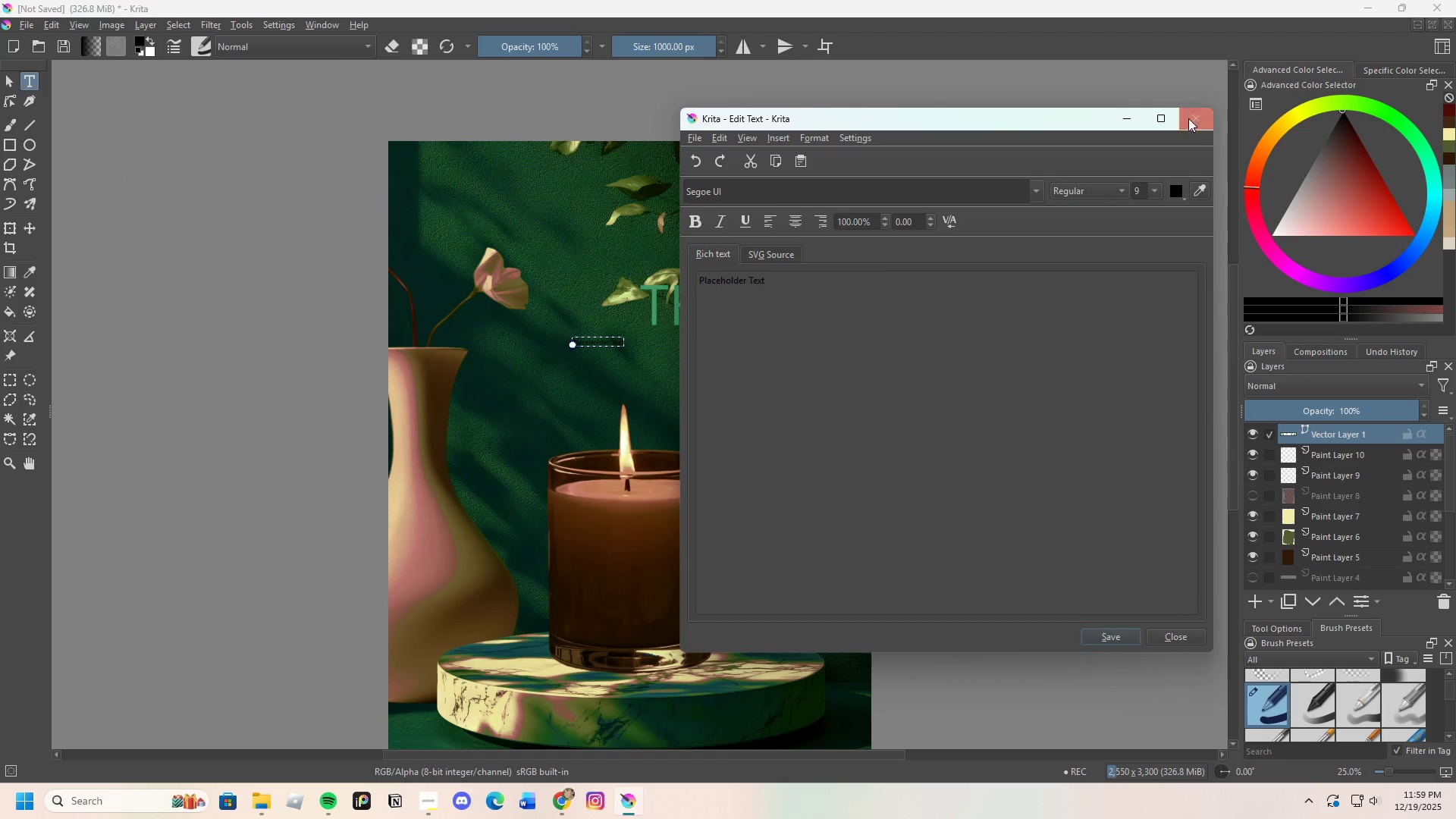 
left_click([1190, 118])
 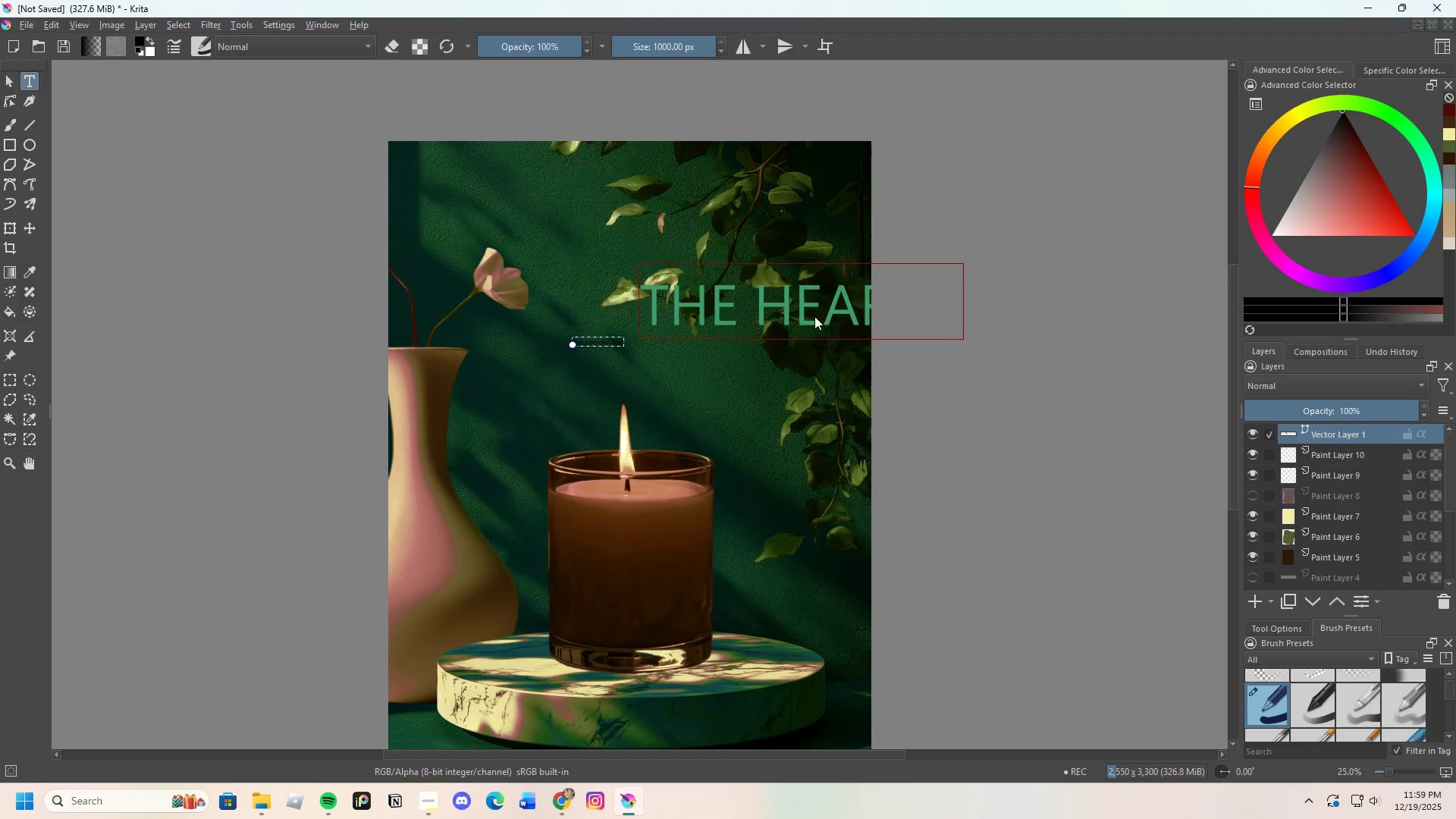 
left_click([814, 315])
 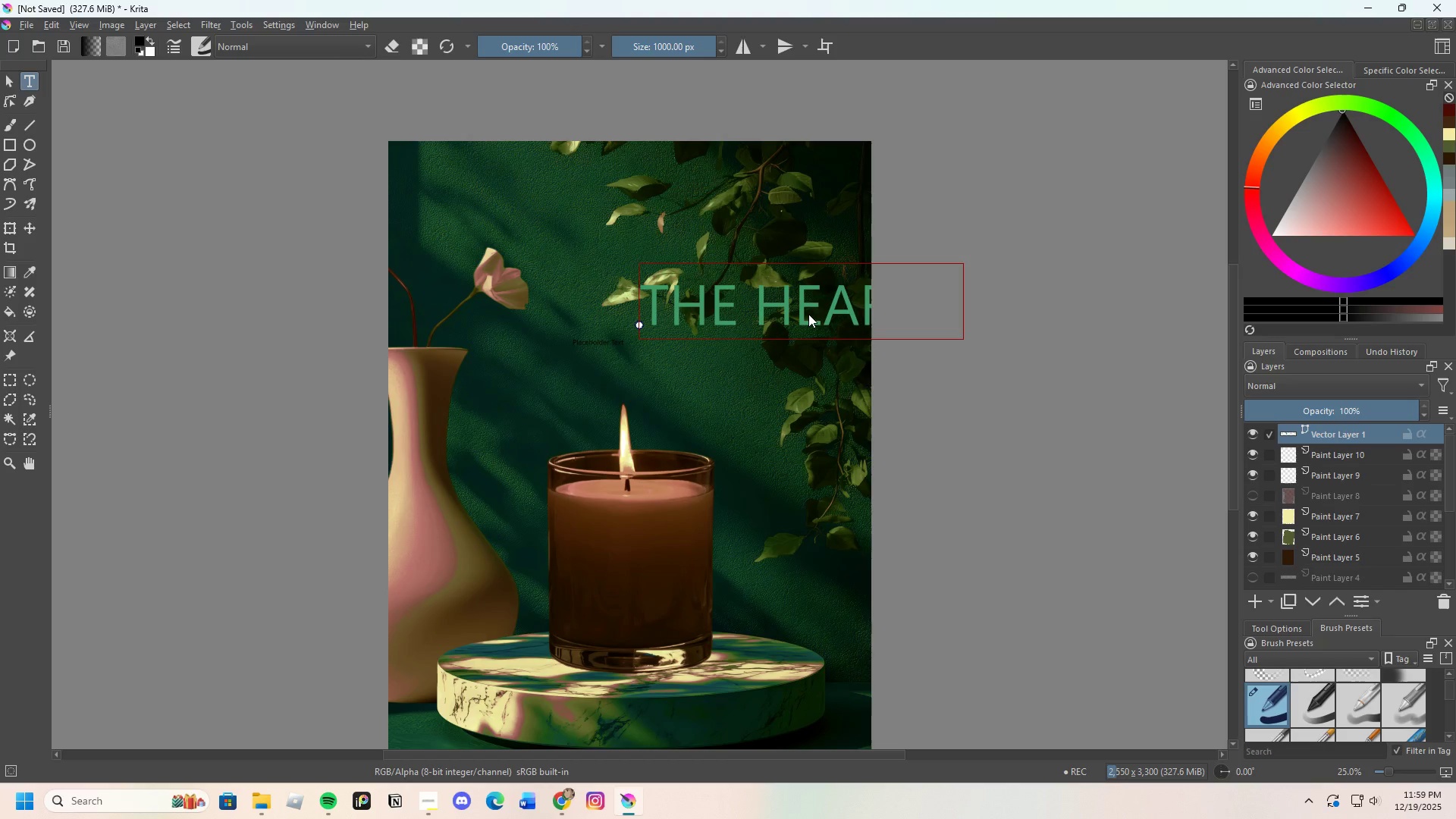 
double_click([808, 313])
 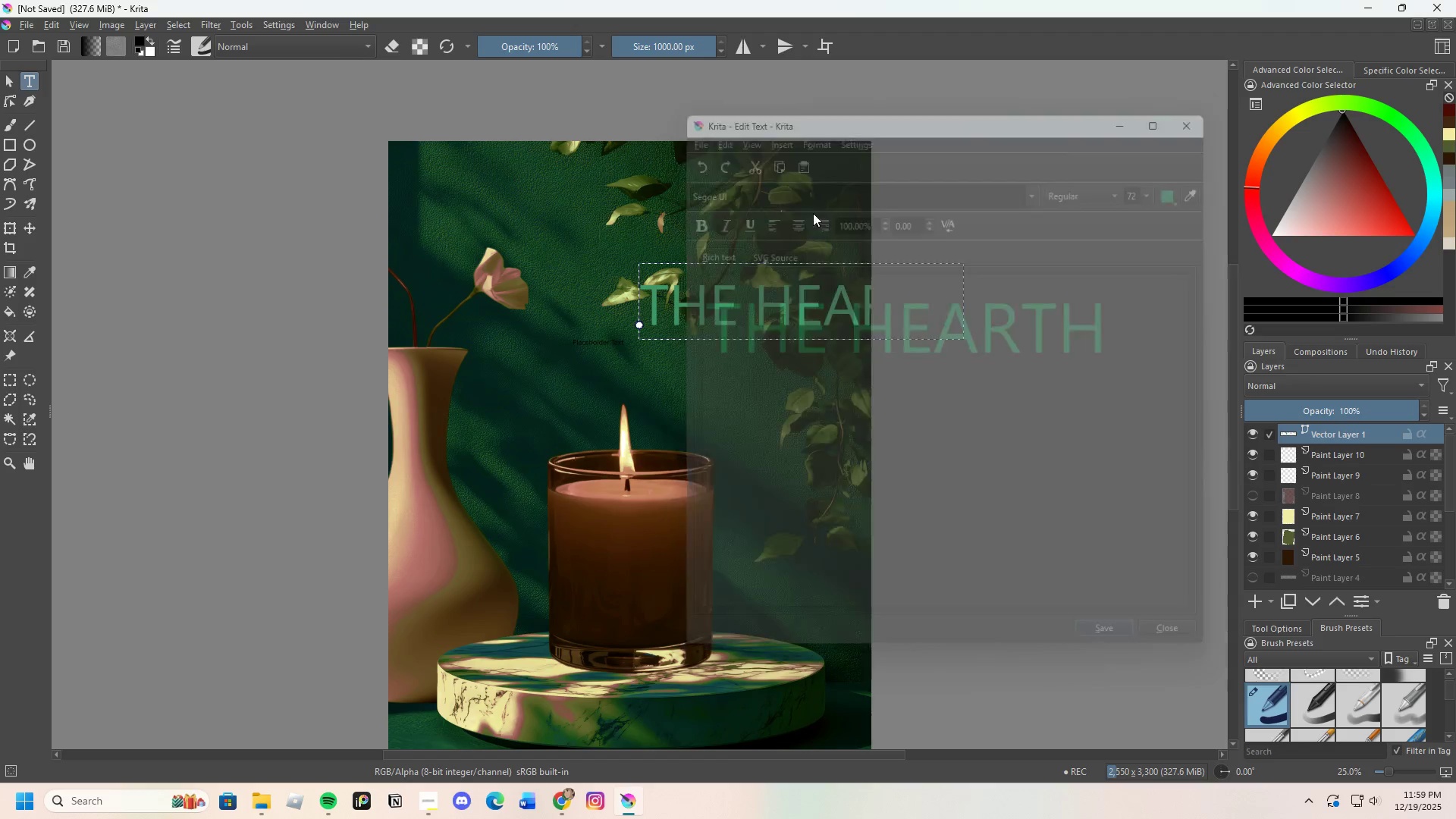 
left_click([6, 233])
 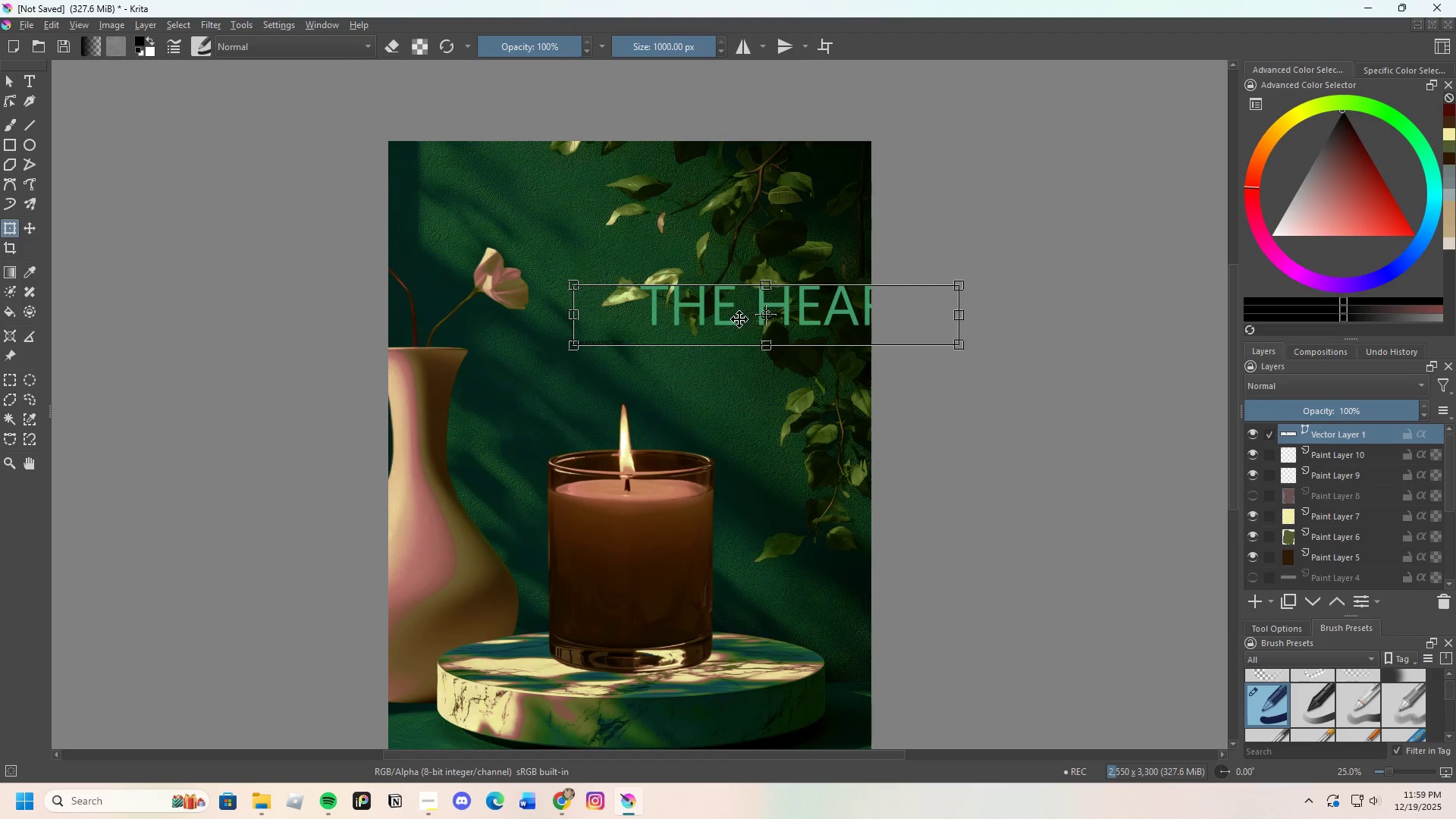 
left_click_drag(start_coordinate=[741, 319], to_coordinate=[598, 310])
 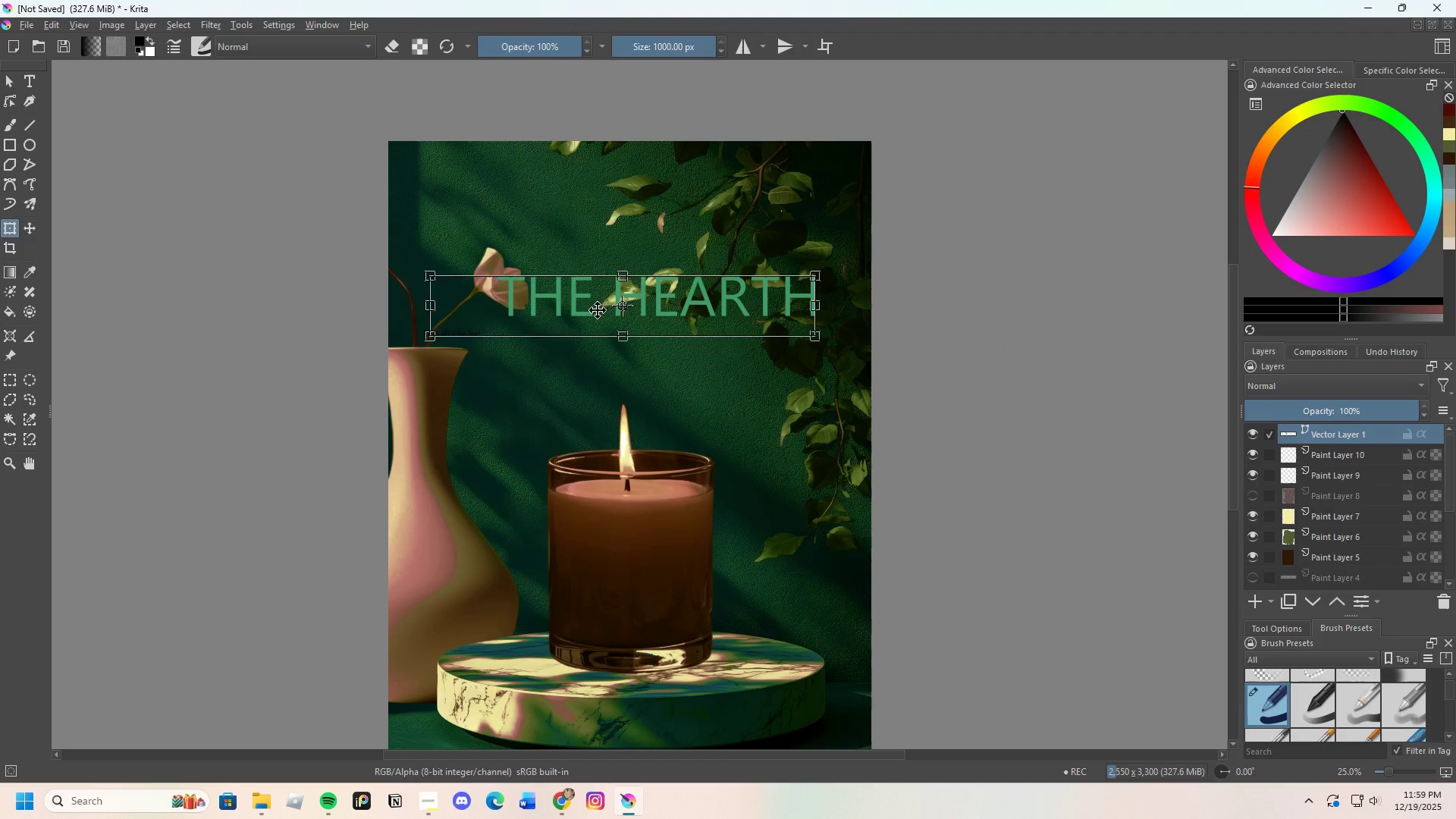 
left_click_drag(start_coordinate=[598, 310], to_coordinate=[566, 273])
 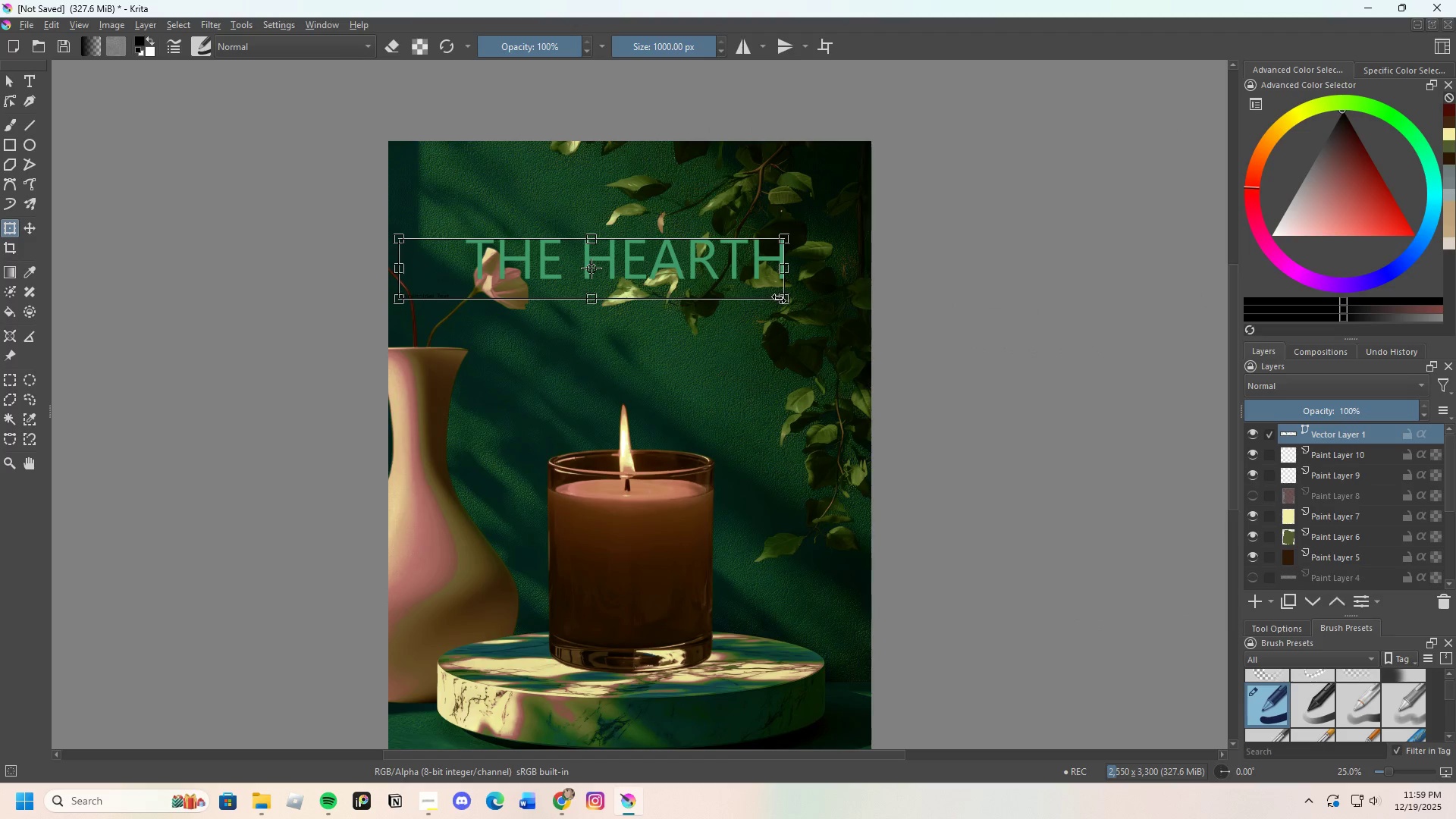 
left_click([783, 301])
 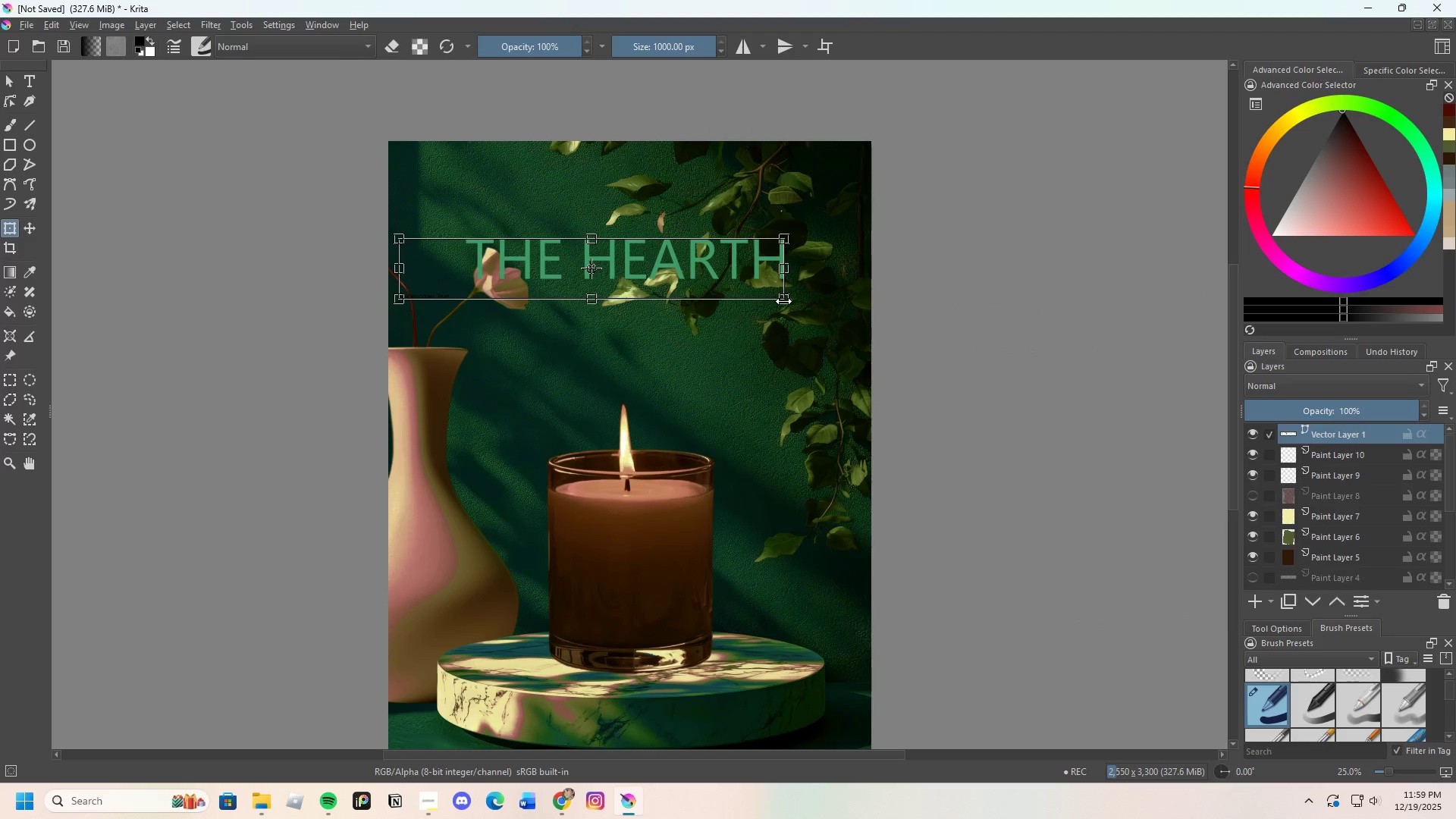 
left_click_drag(start_coordinate=[783, 301], to_coordinate=[836, 346])
 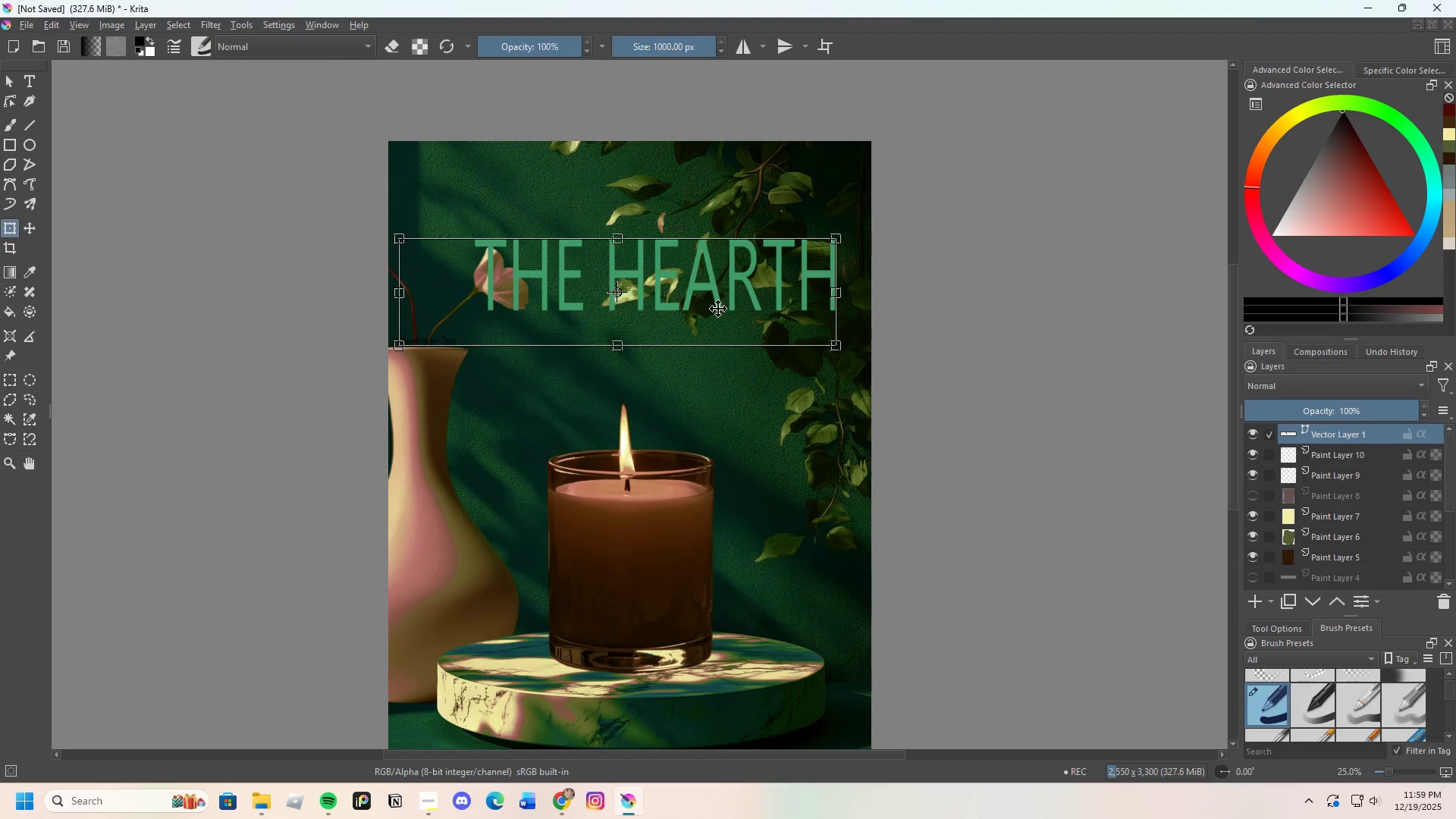 
left_click_drag(start_coordinate=[721, 303], to_coordinate=[697, 272])
 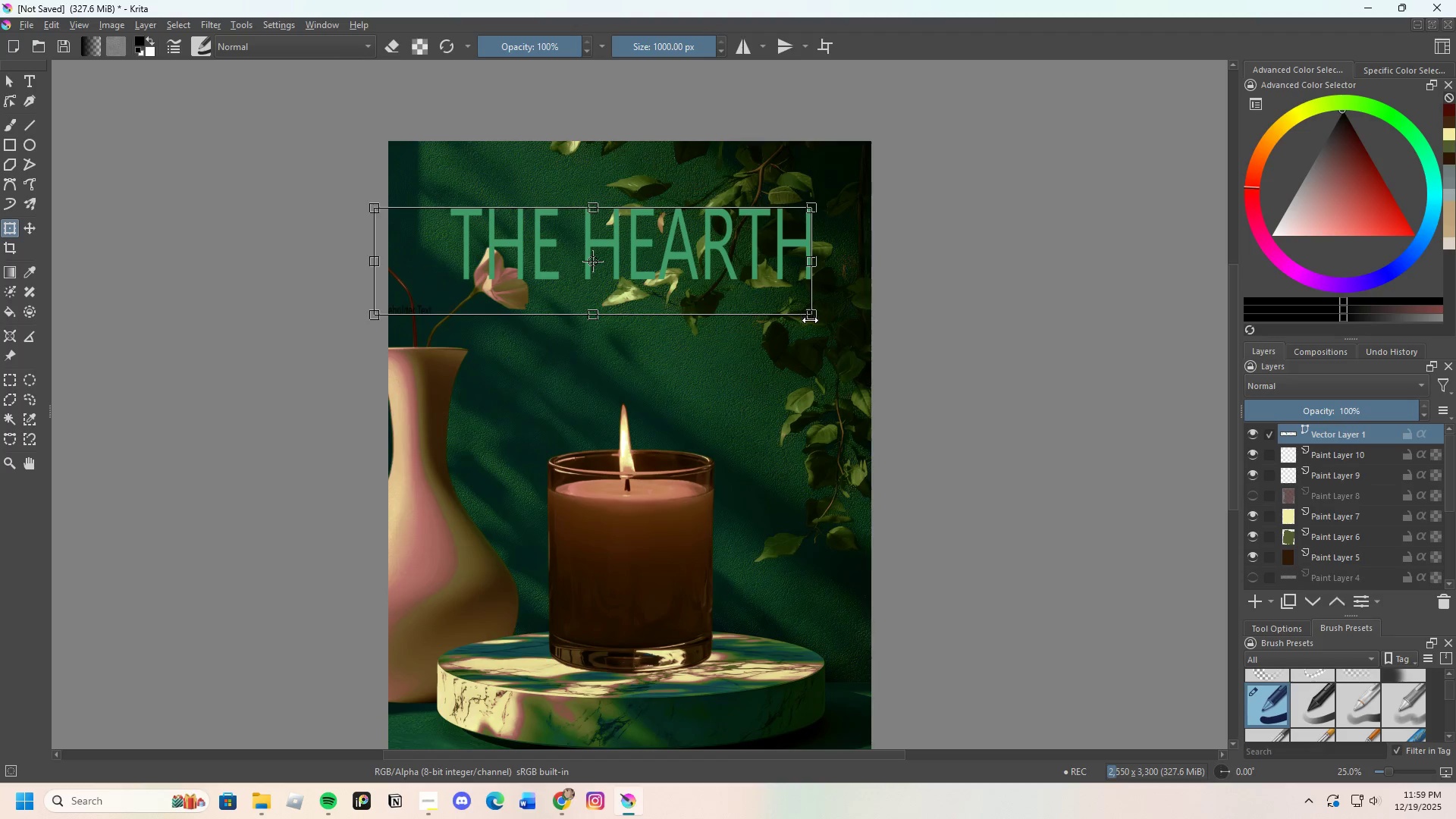 
left_click_drag(start_coordinate=[810, 320], to_coordinate=[817, 323])
 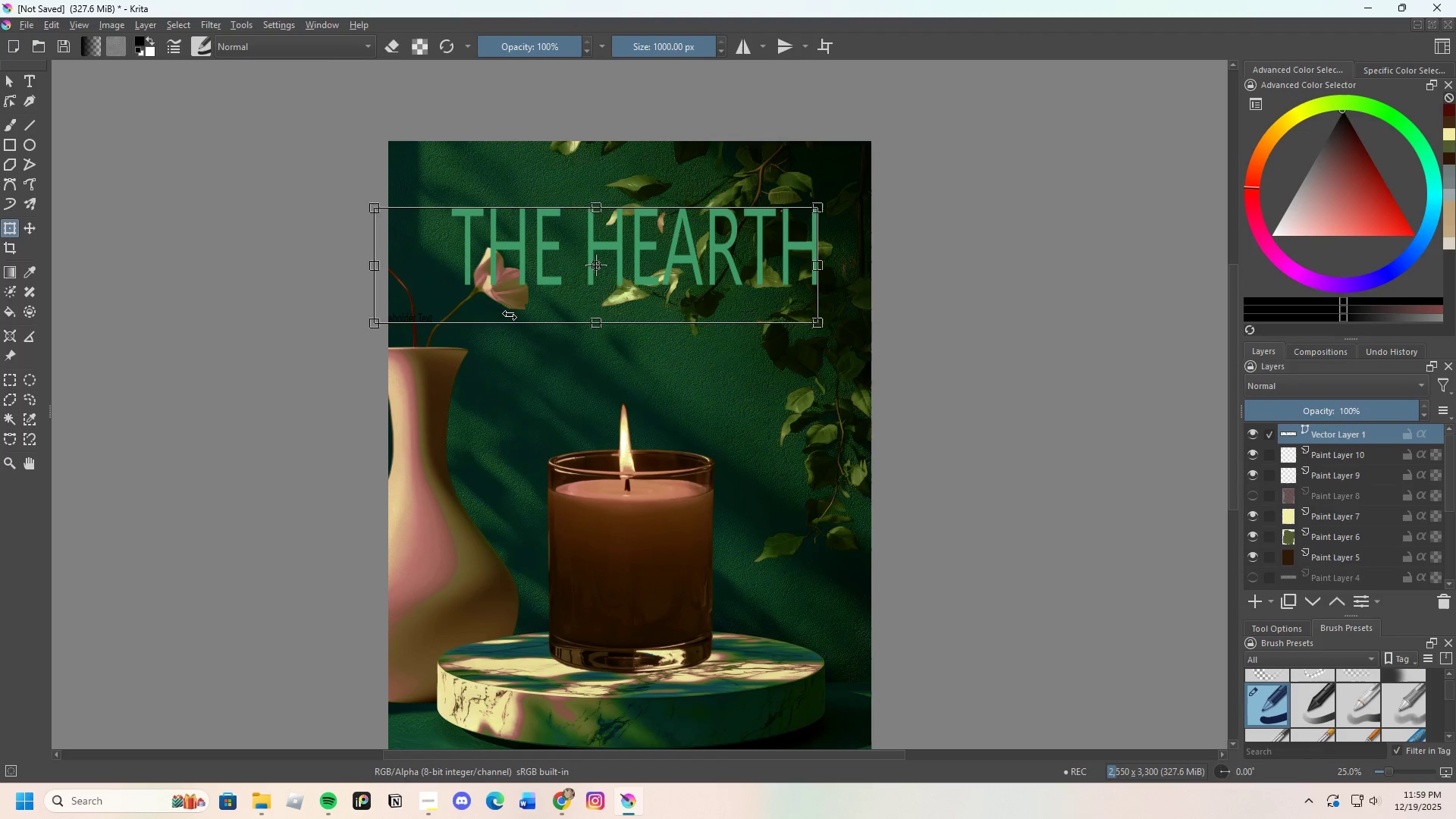 
double_click([510, 318])
 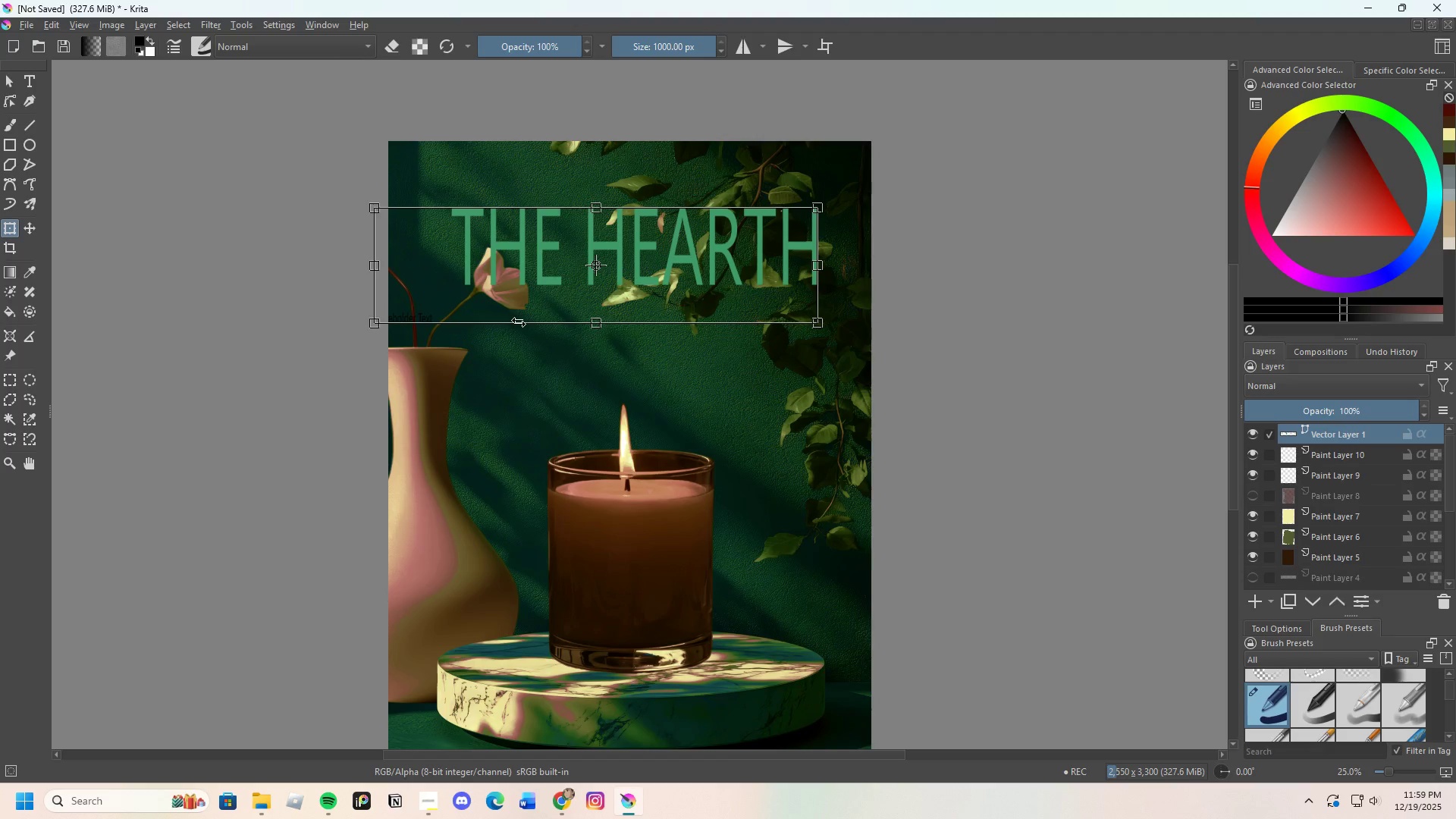 
left_click([523, 326])
 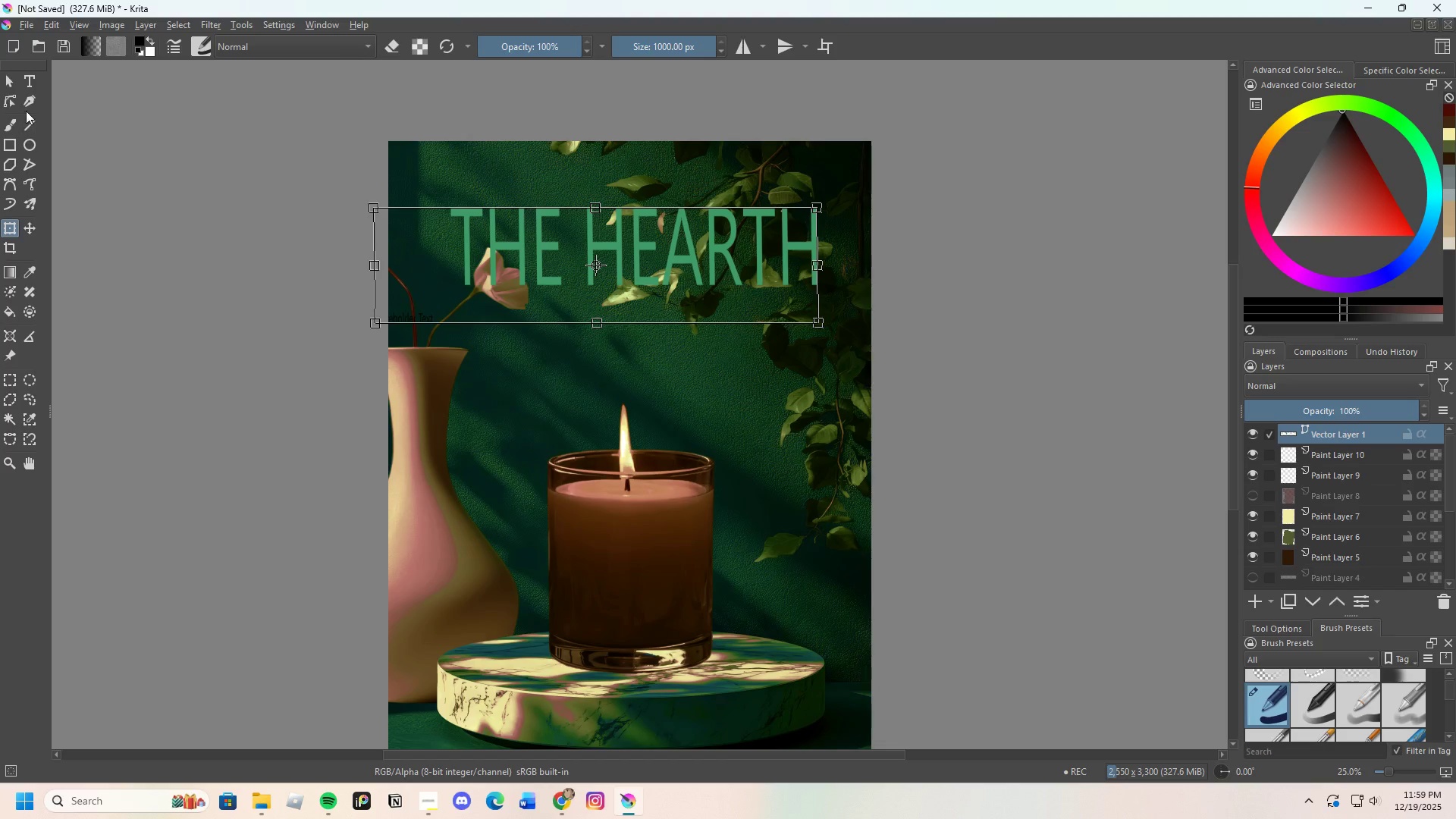 
left_click([27, 83])
 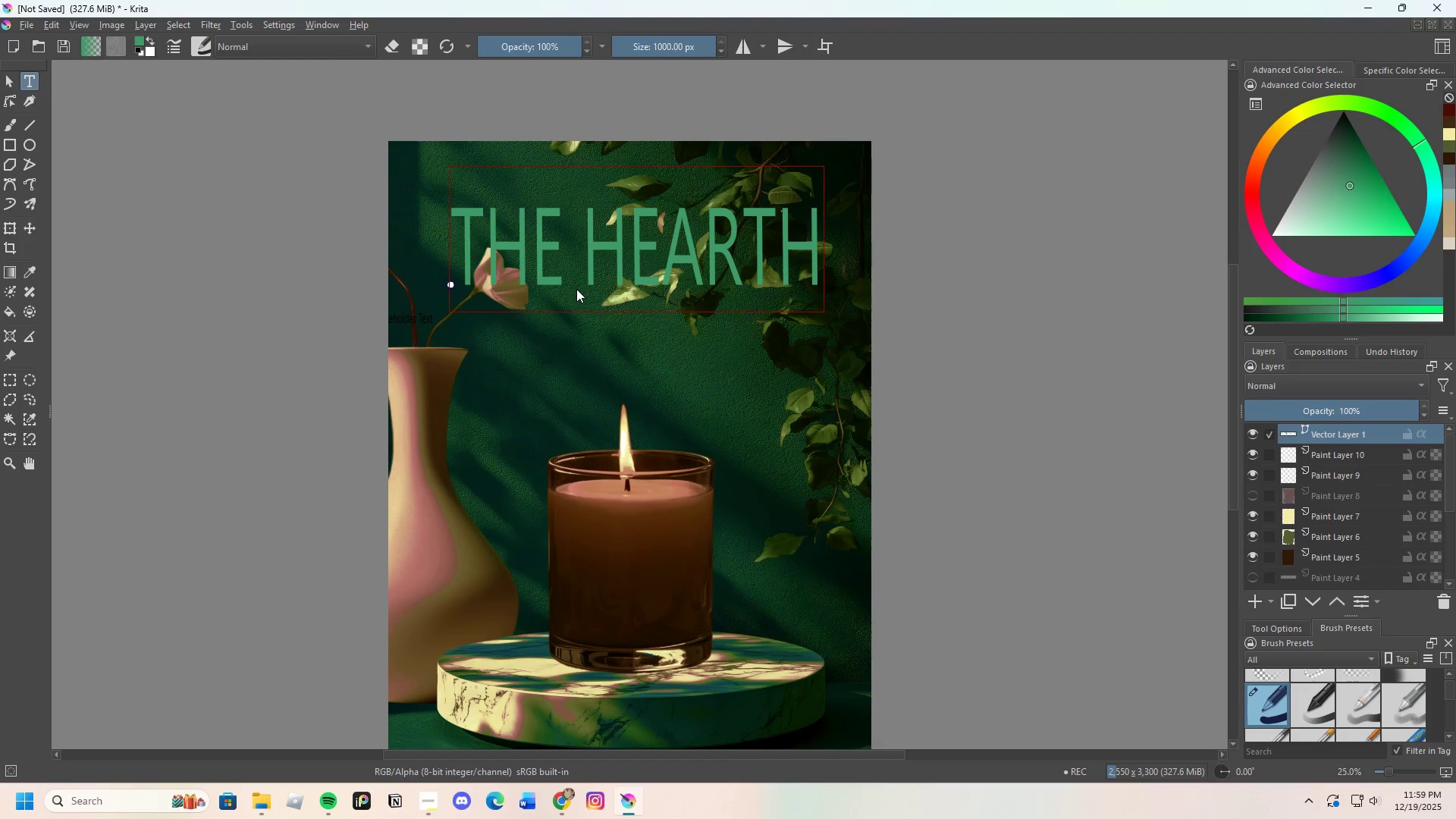 
double_click([576, 289])
 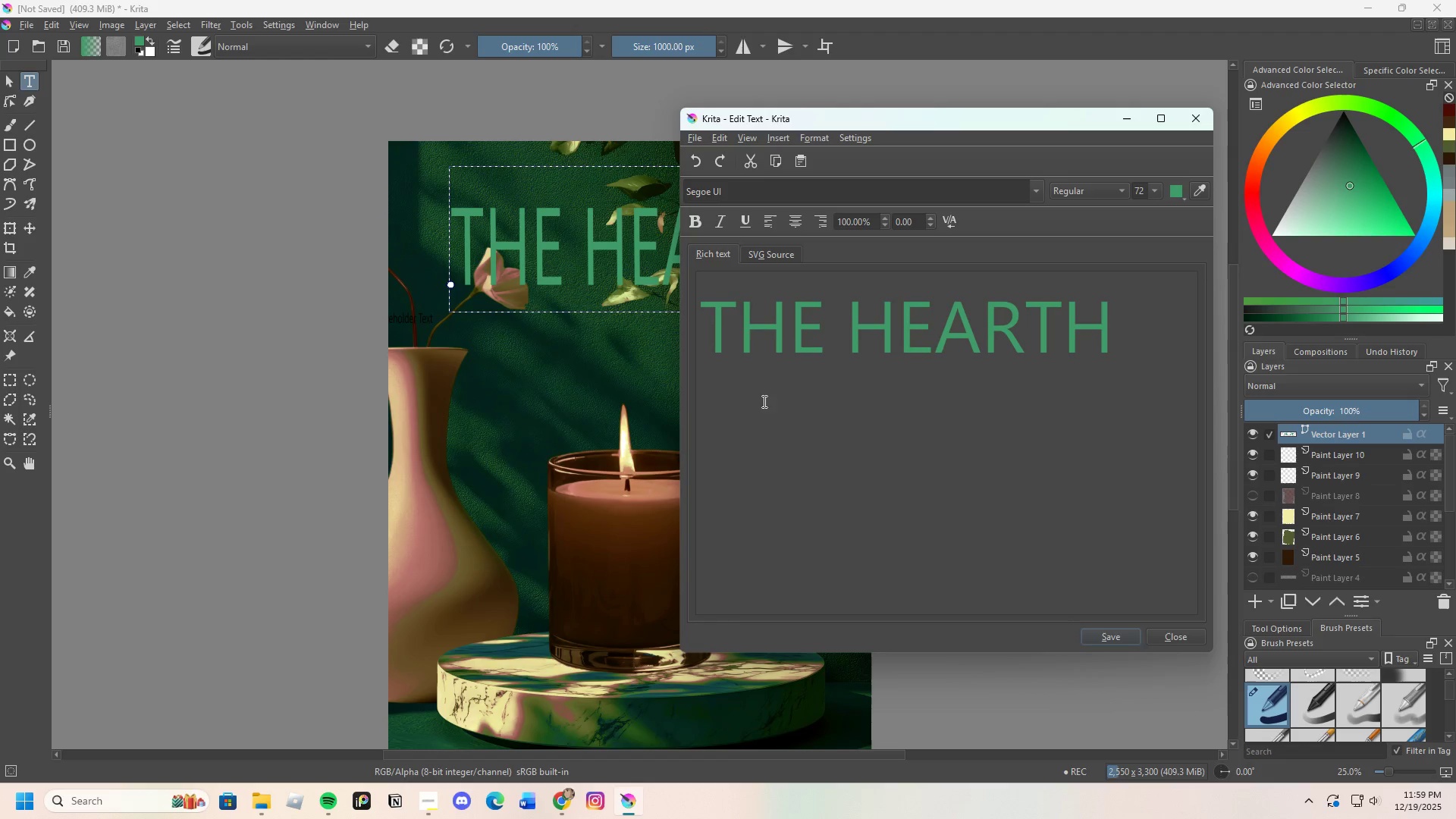 
scroll: coordinate [841, 519], scroll_direction: down, amount: 2.0
 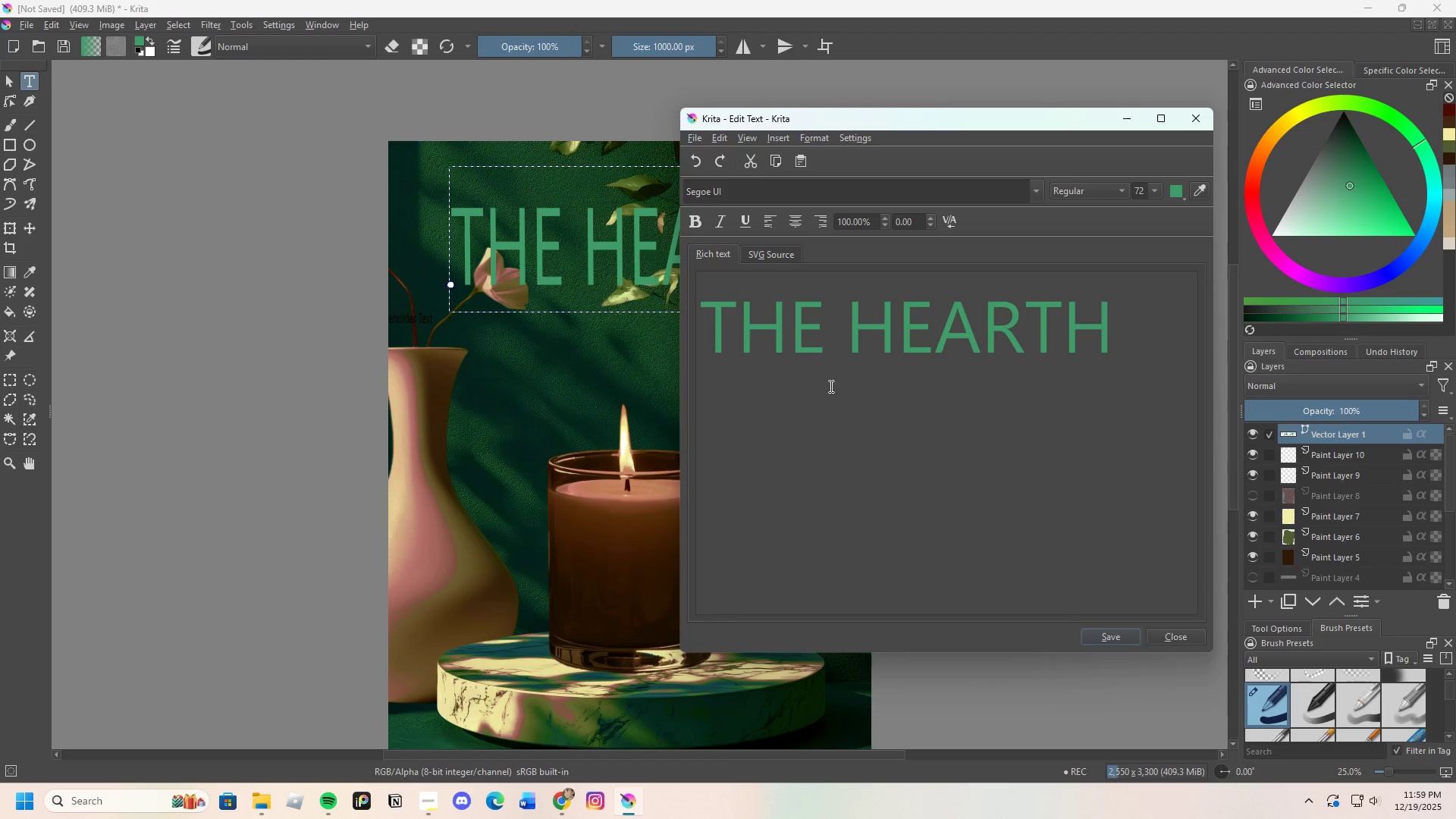 
left_click([874, 350])
 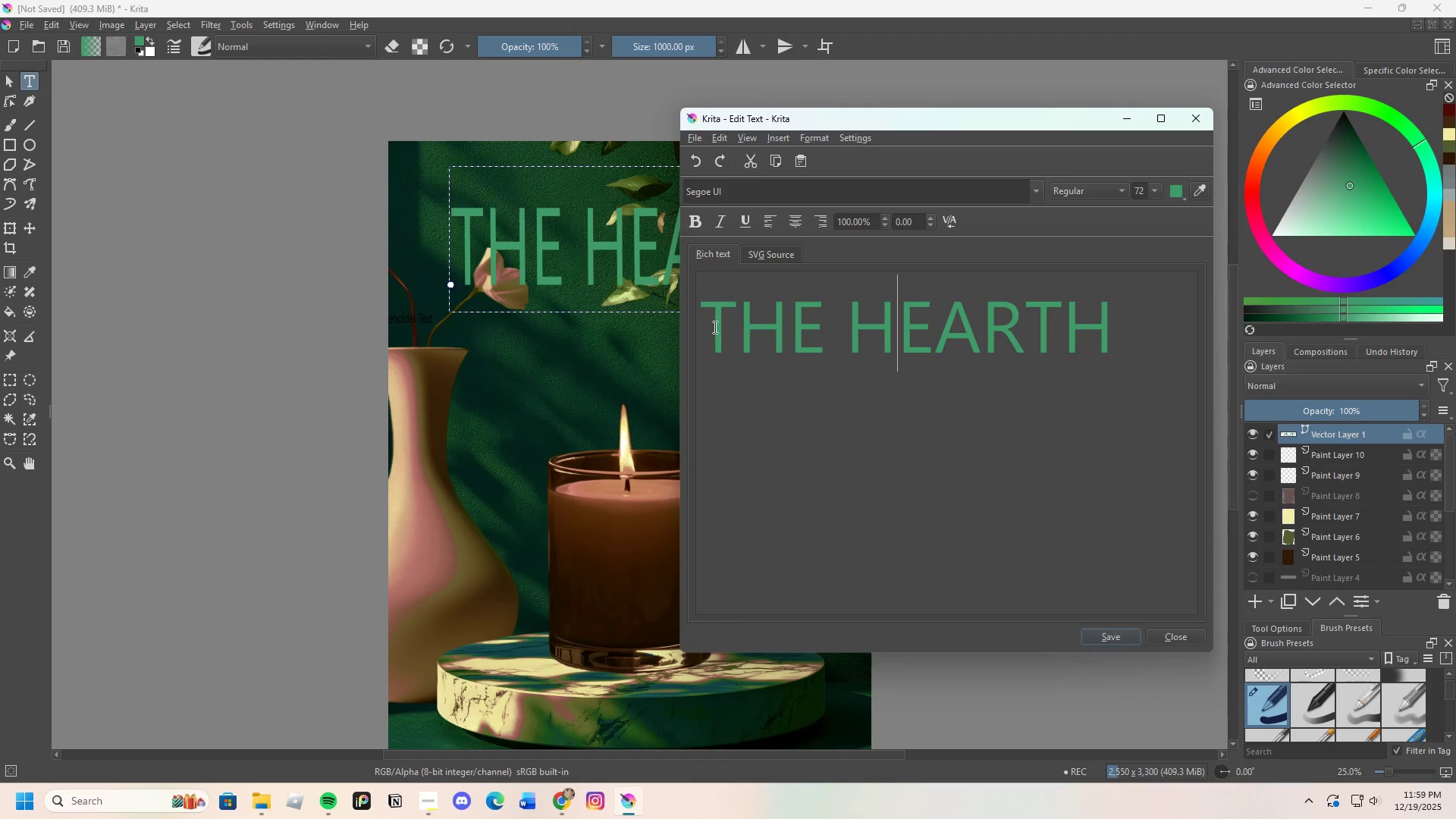 
left_click_drag(start_coordinate=[708, 323], to_coordinate=[1219, 334])
 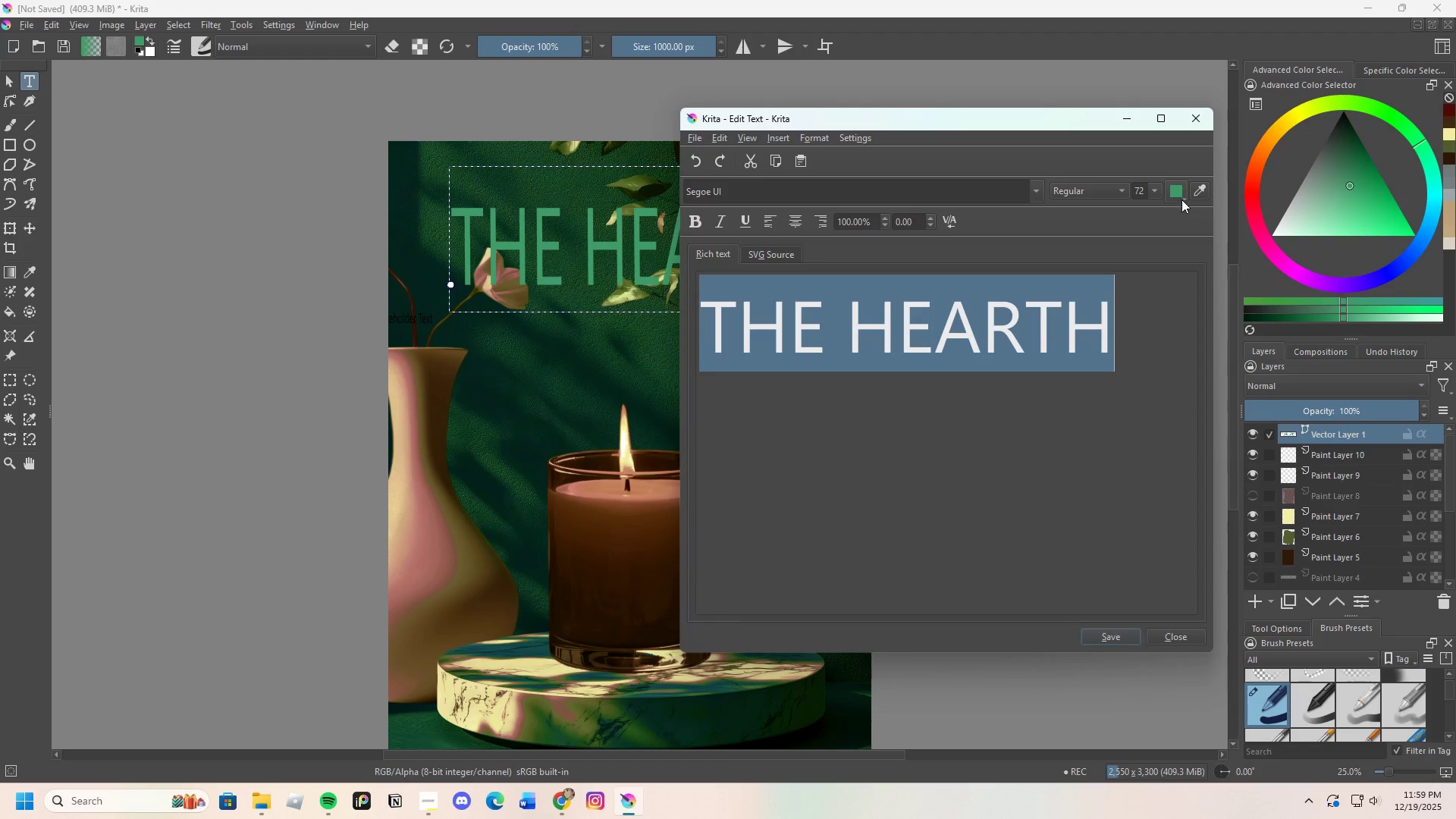 
left_click([1175, 191])
 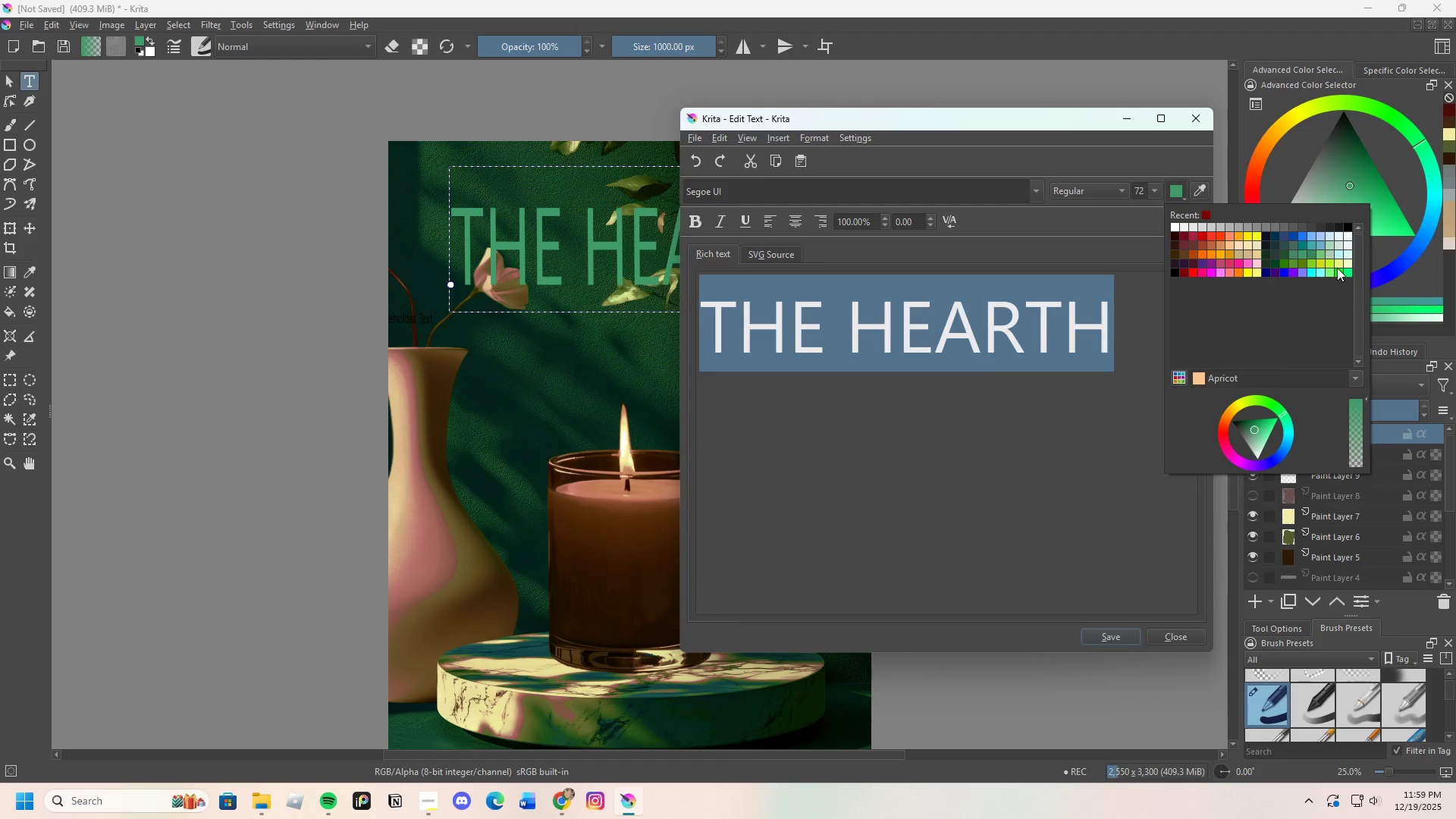 
left_click([1338, 258])
 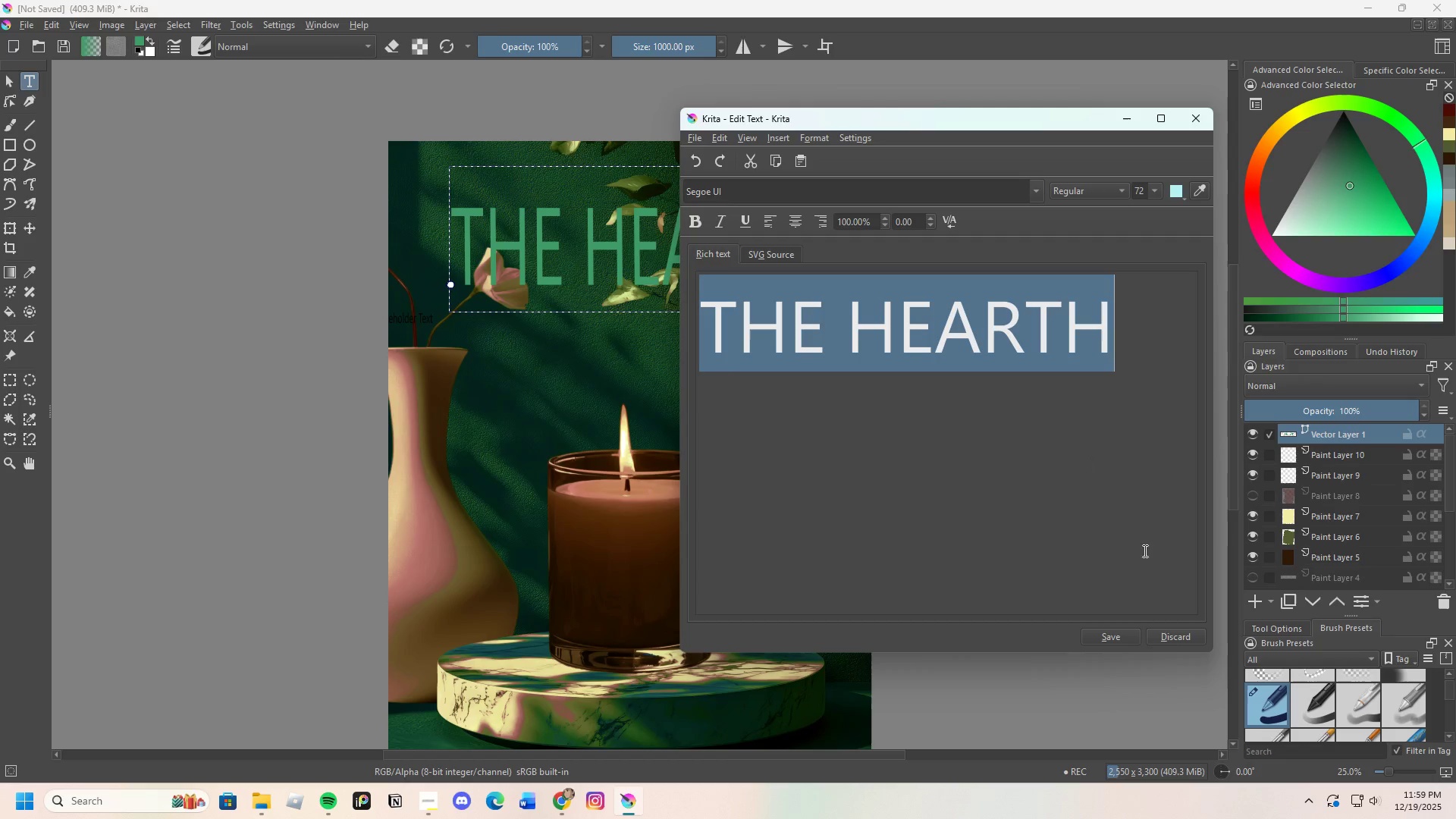 
left_click([1126, 633])
 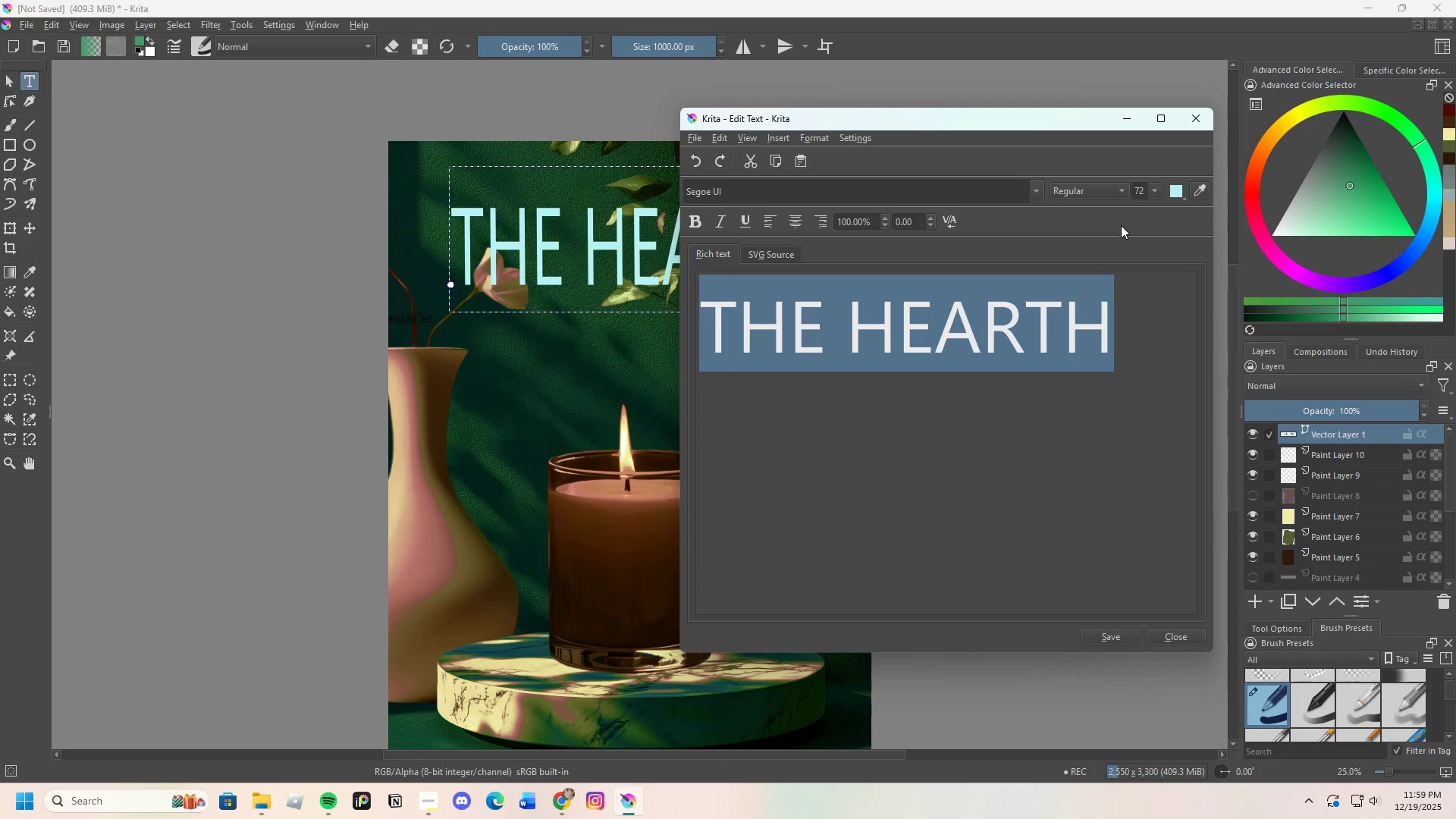 
left_click([1178, 193])
 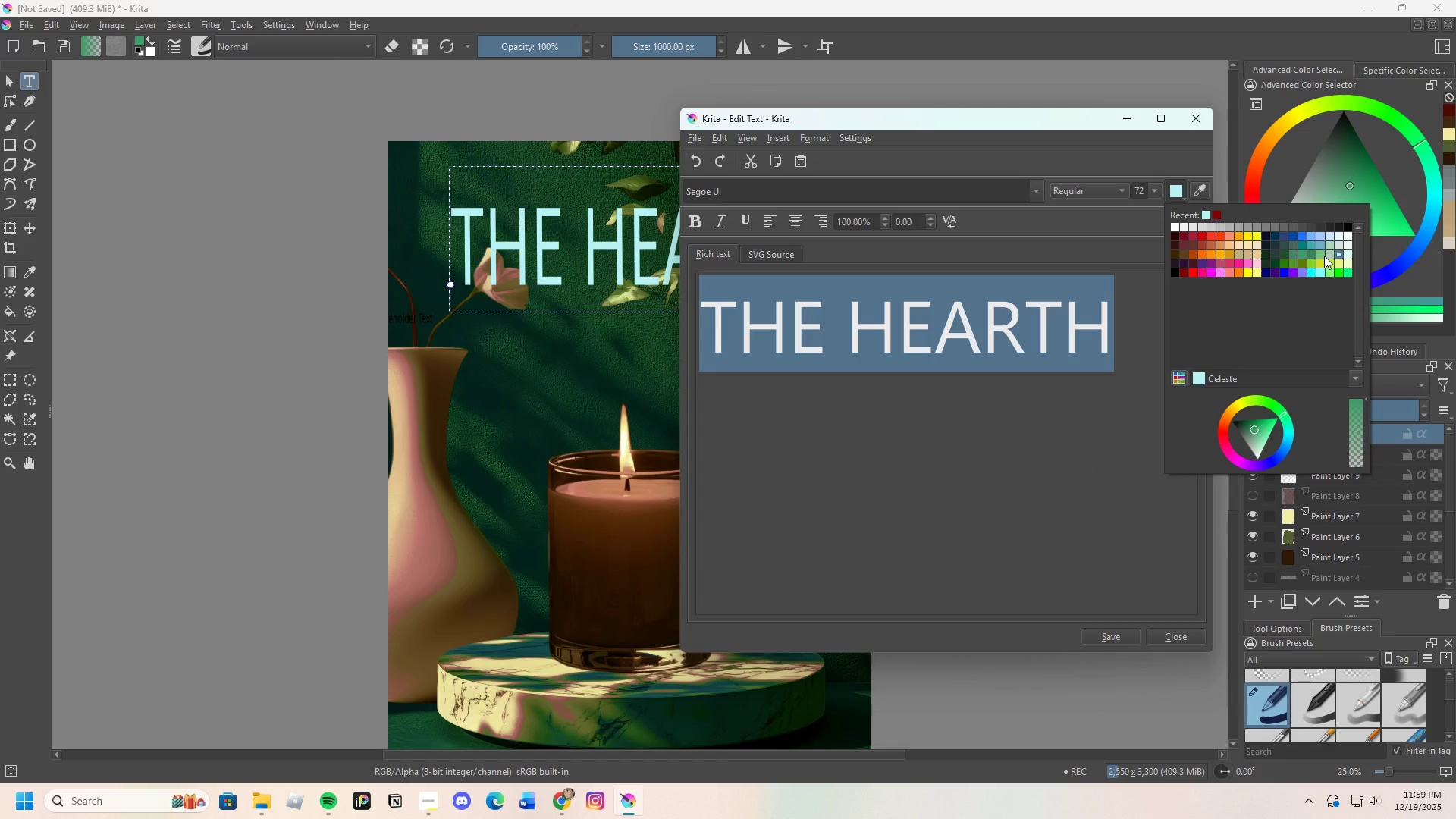 
left_click([1323, 256])
 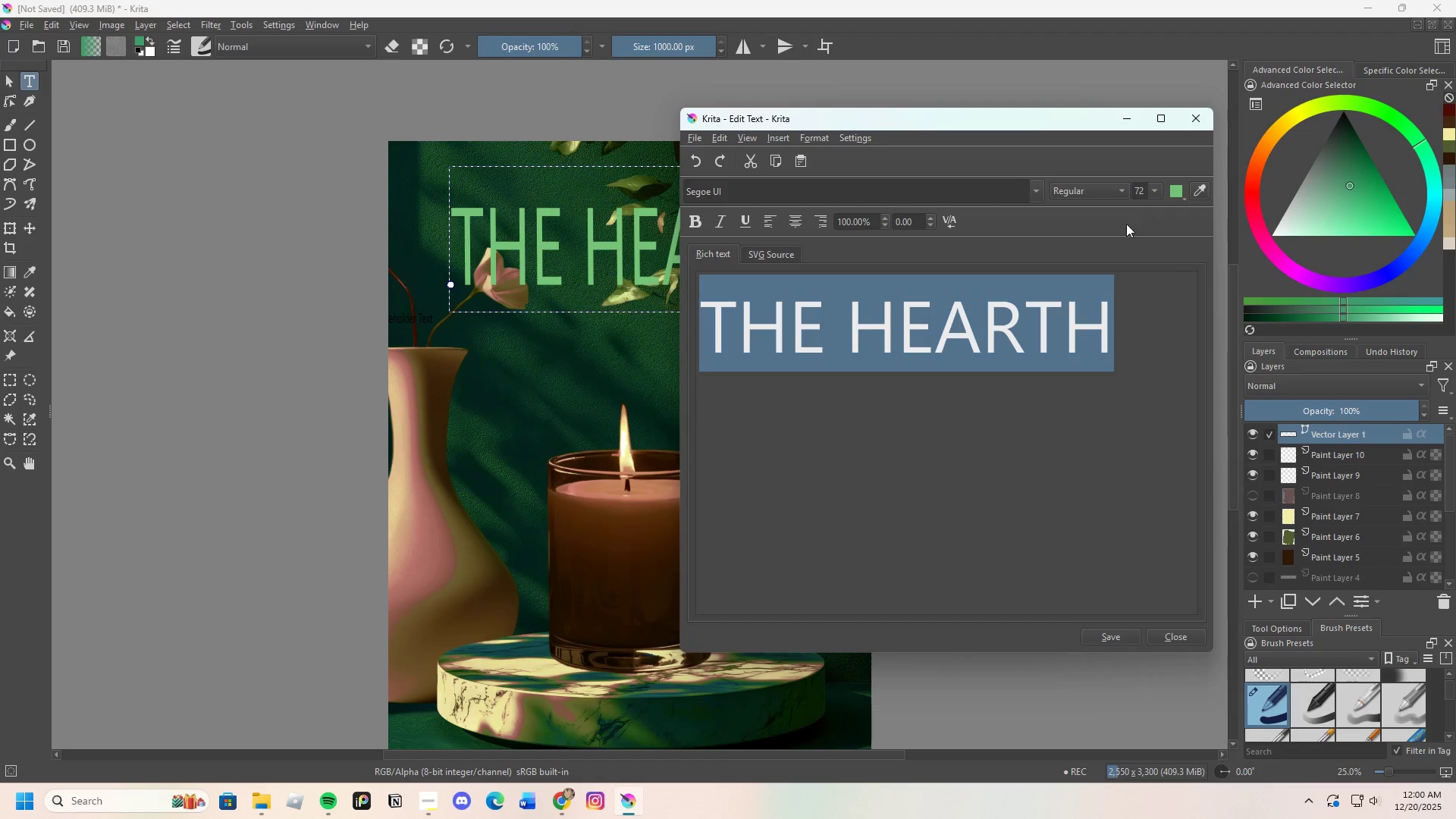 
left_click([632, 361])
 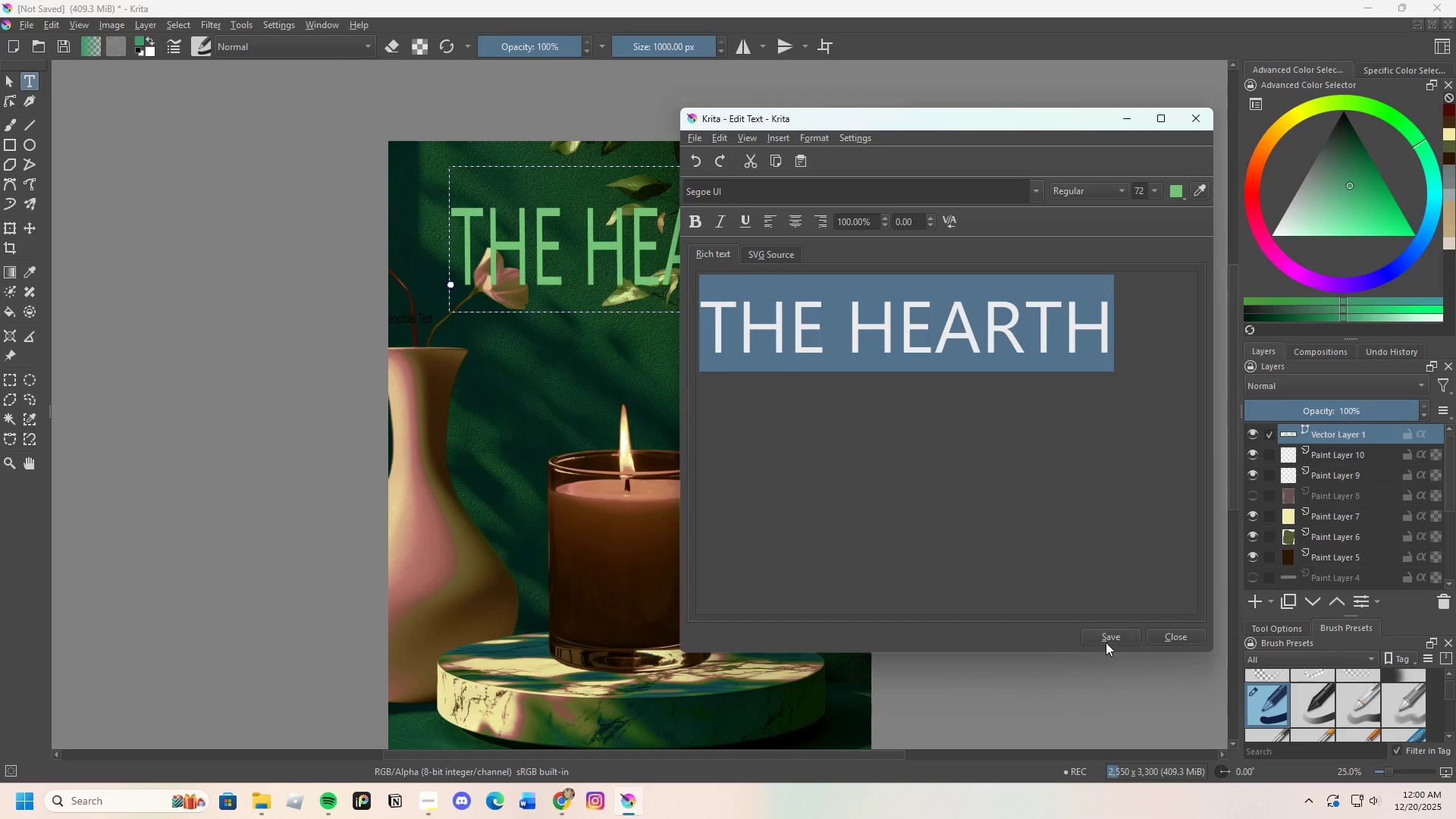 
left_click([1109, 643])
 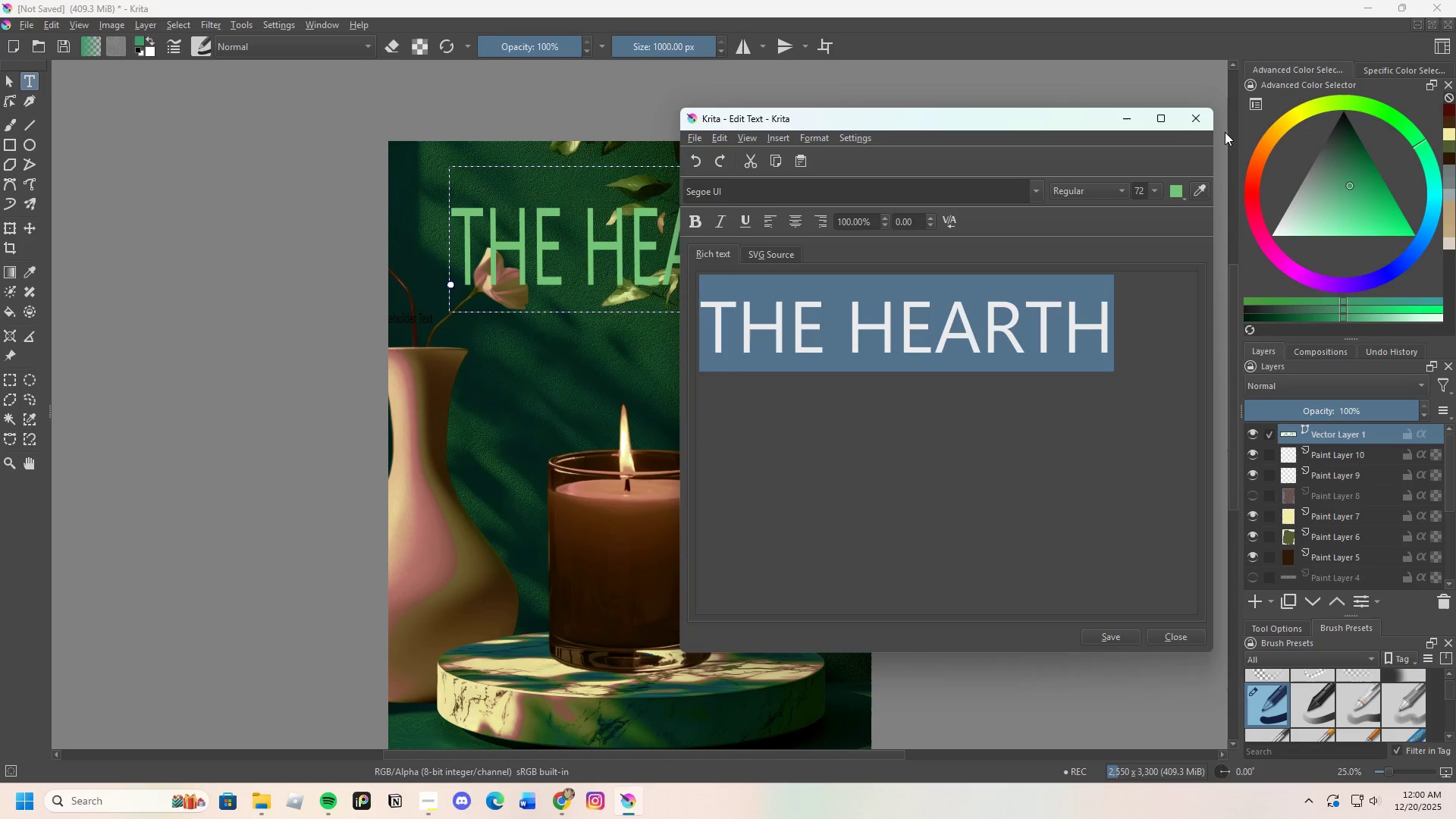 
left_click([1194, 115])
 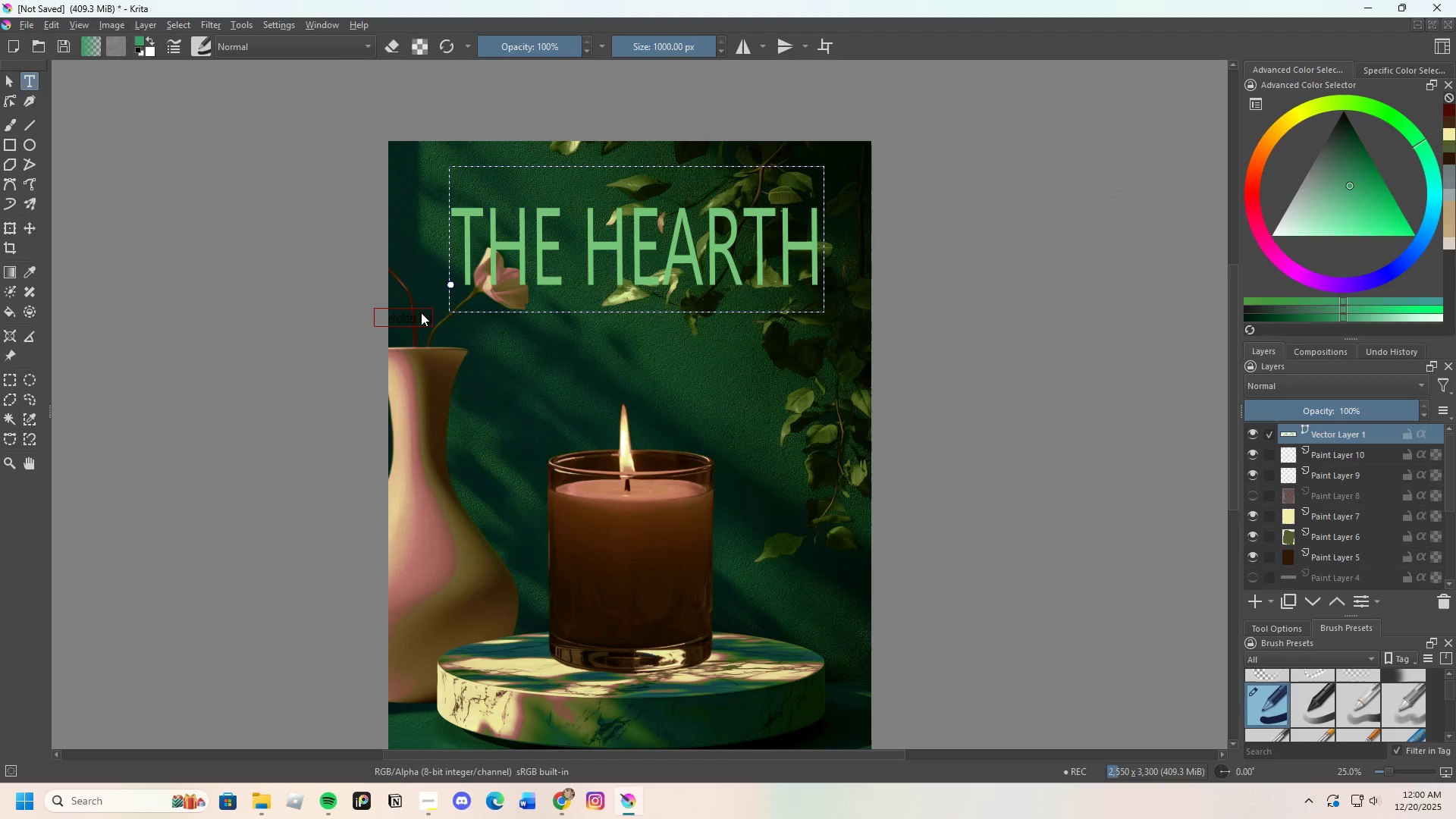 
left_click([418, 318])
 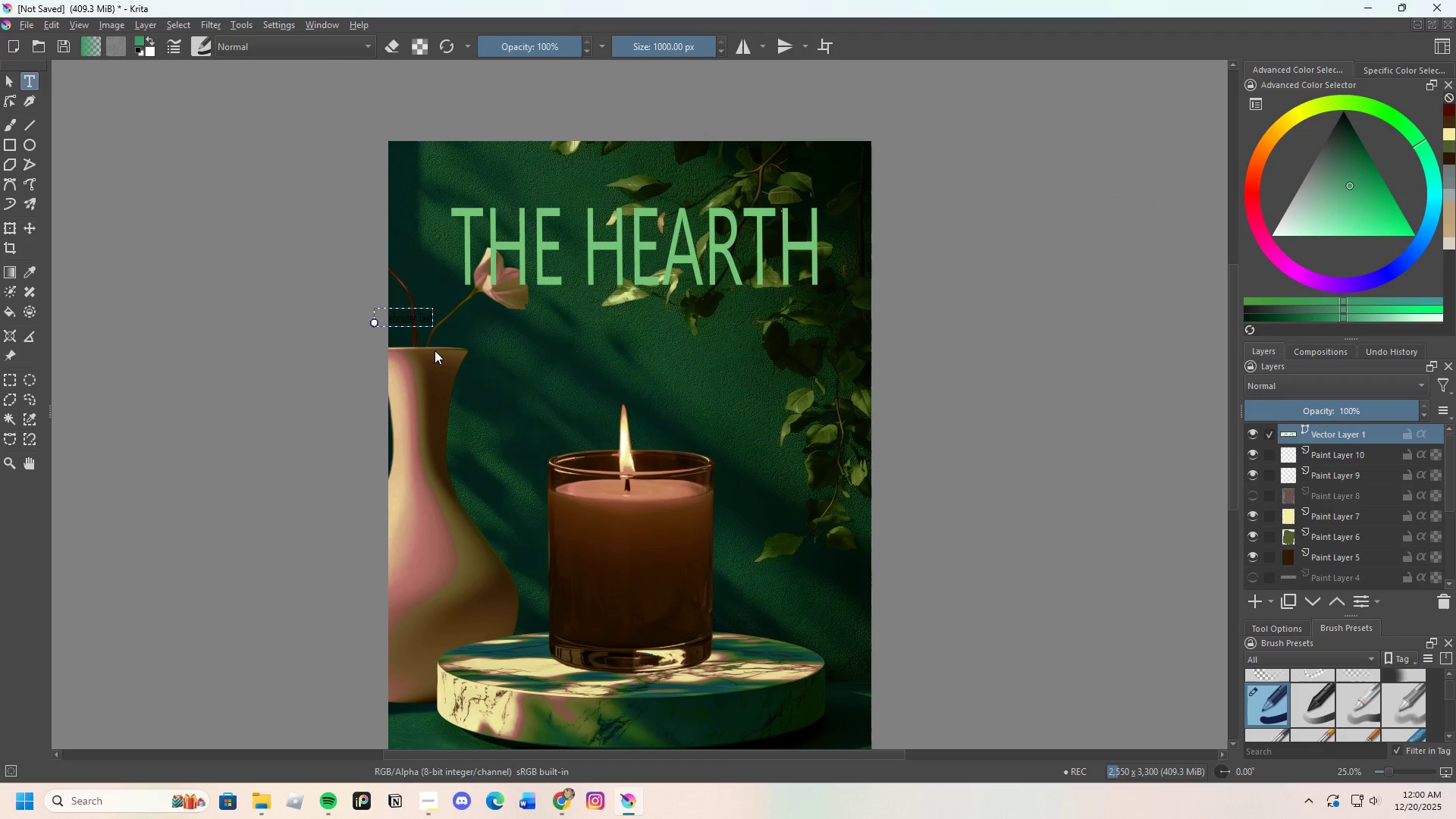 
left_click([416, 321])
 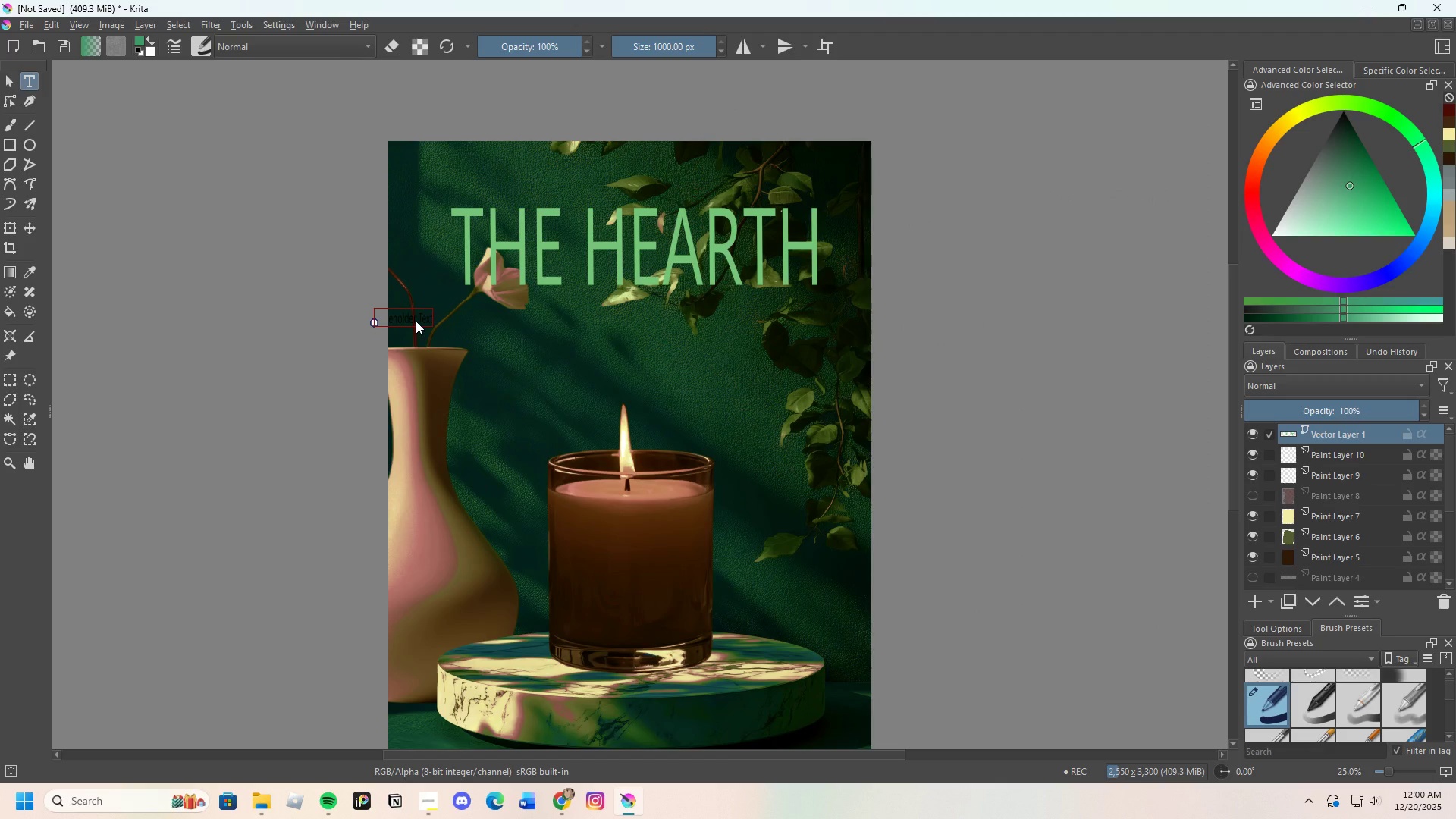 
right_click([416, 321])
 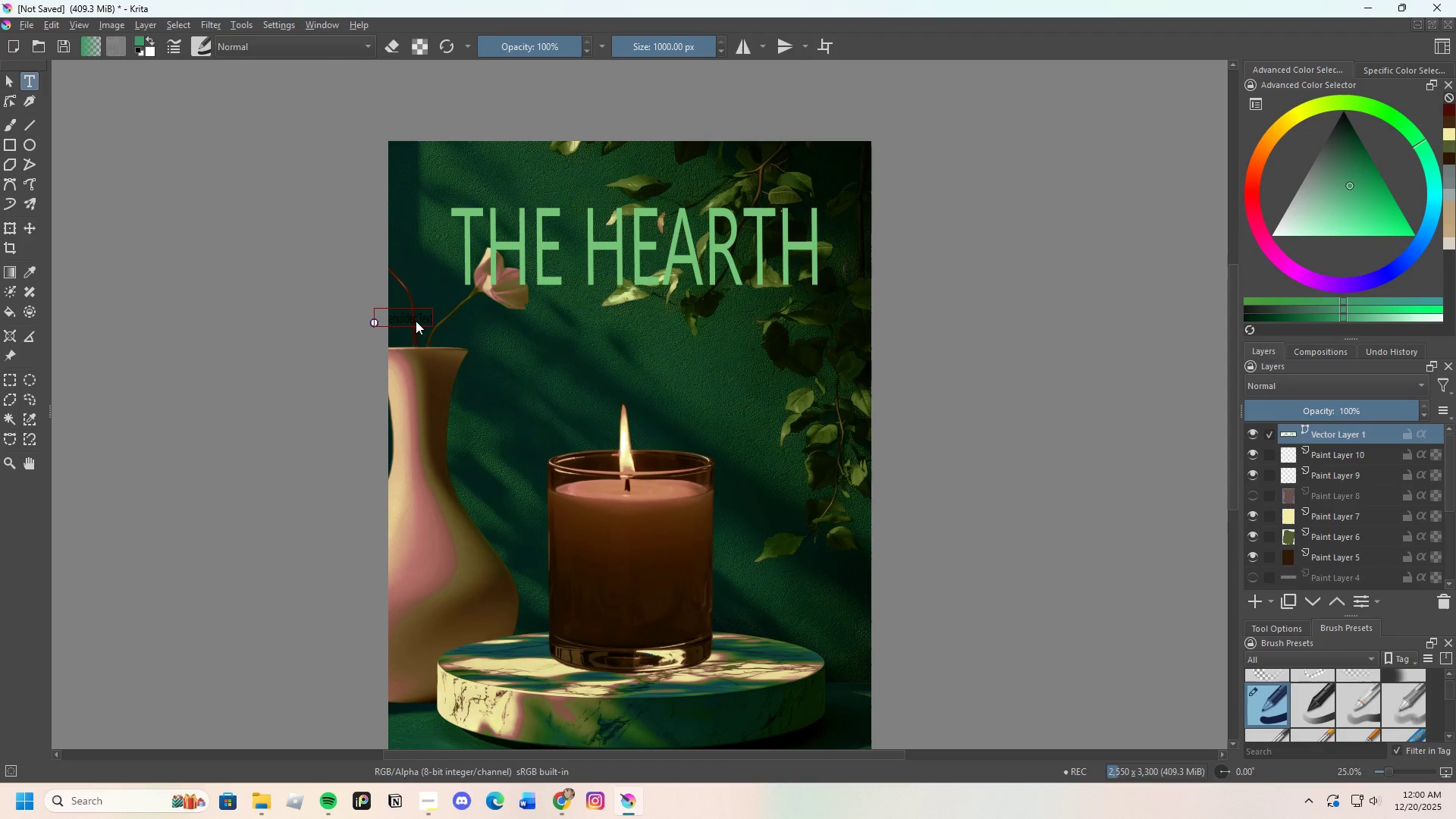 
double_click([416, 321])
 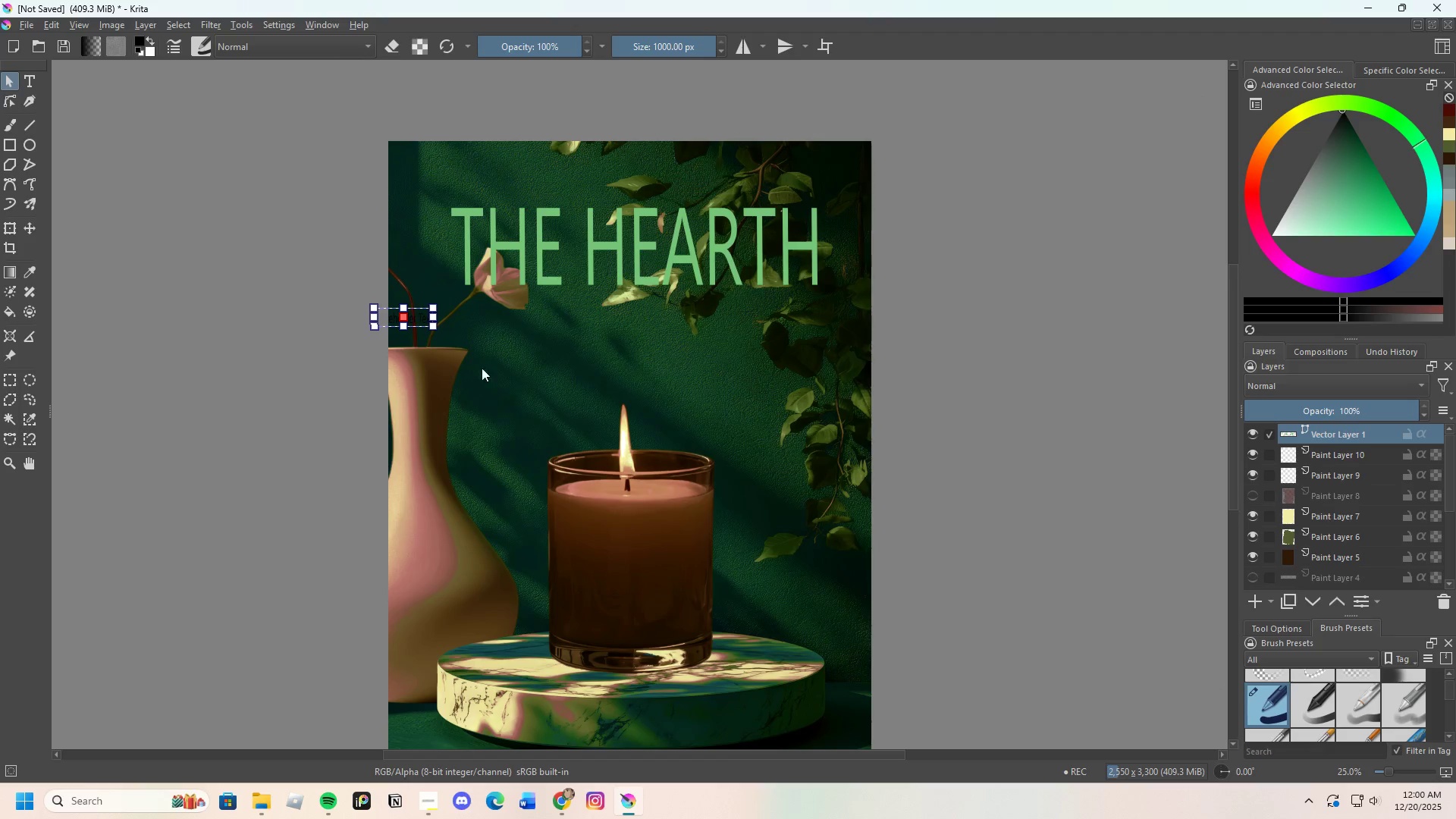 
left_click_drag(start_coordinate=[422, 322], to_coordinate=[485, 327])
 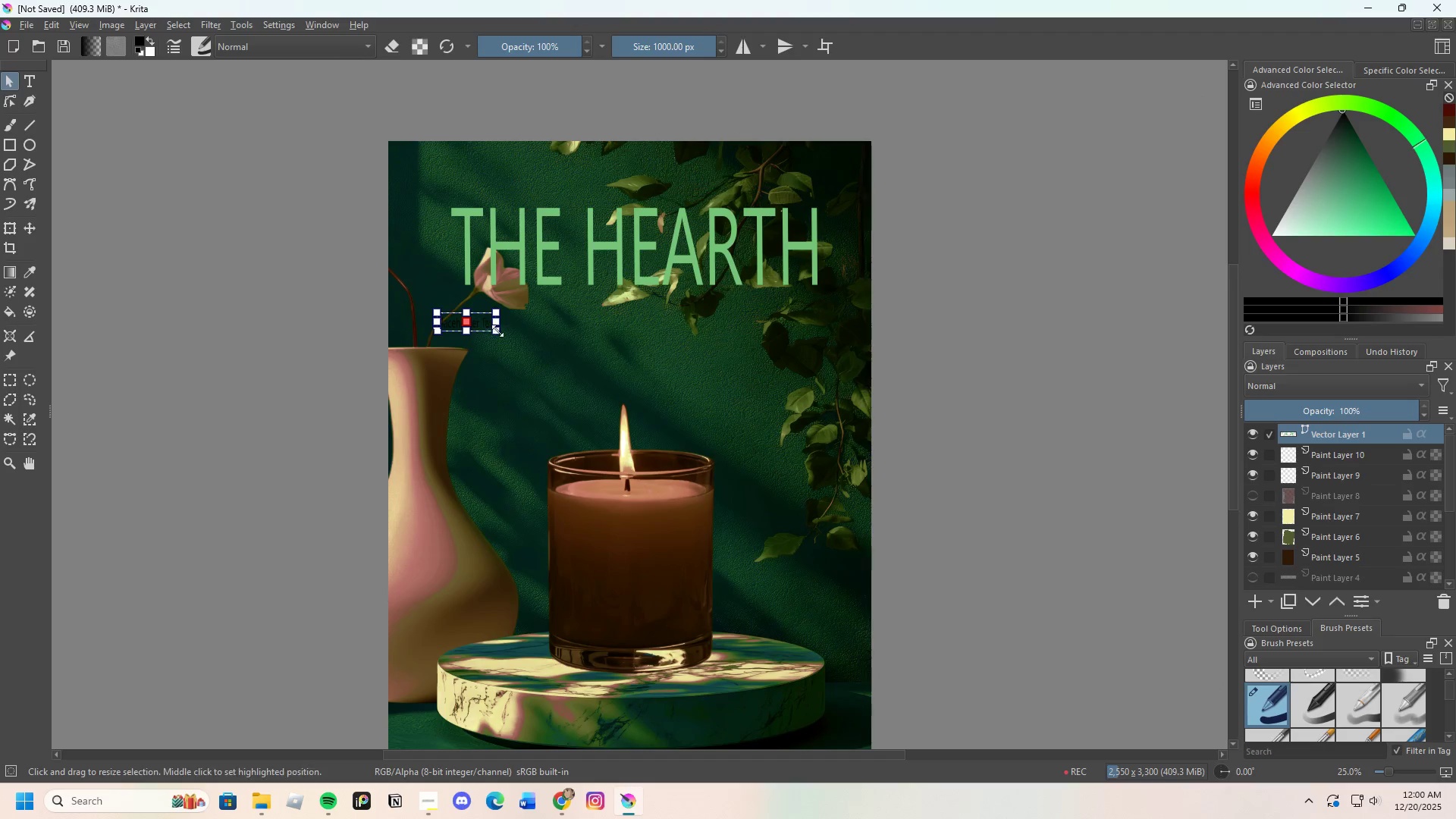 
left_click_drag(start_coordinate=[497, 331], to_coordinate=[610, 353])
 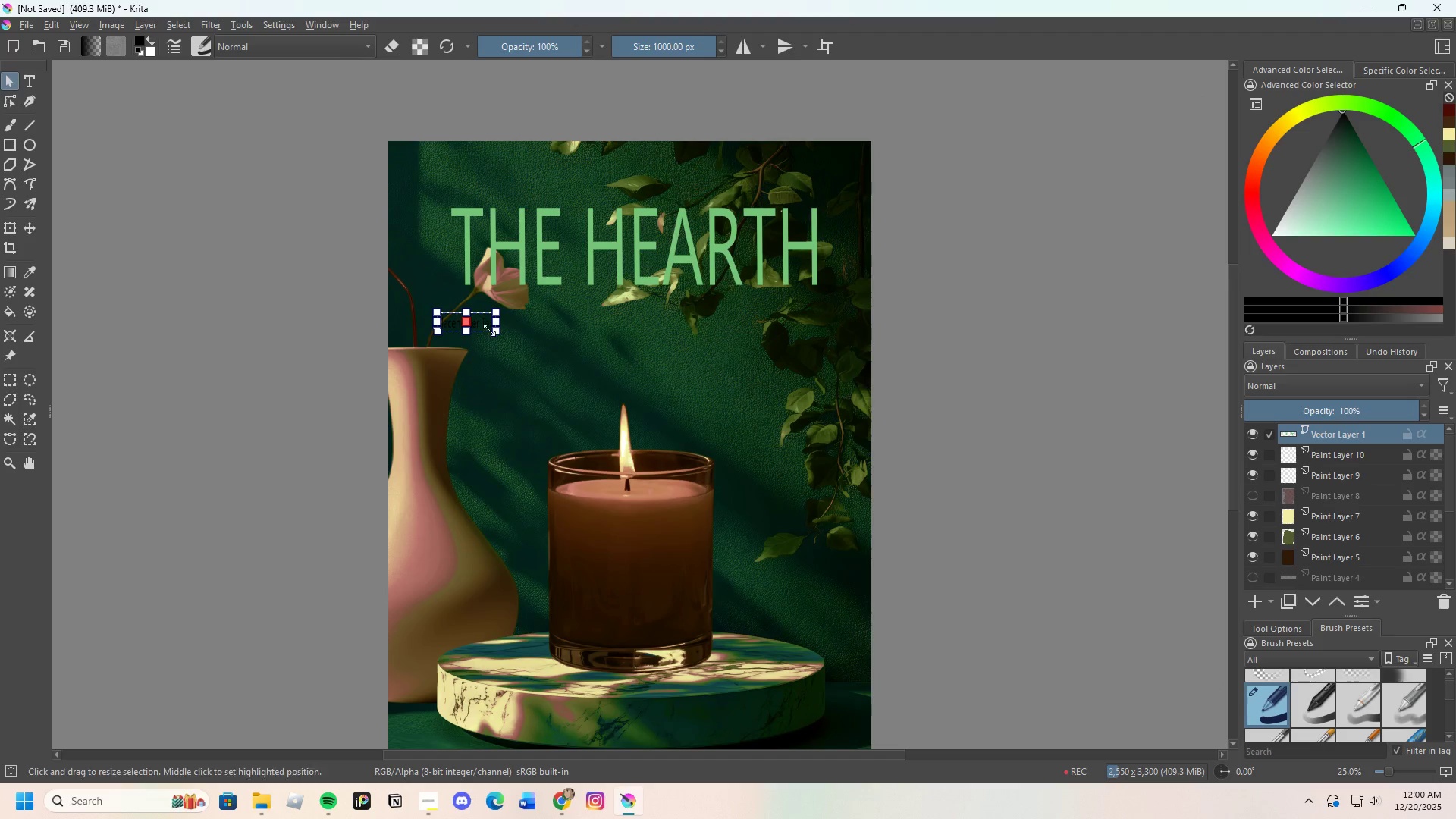 
left_click([485, 322])
 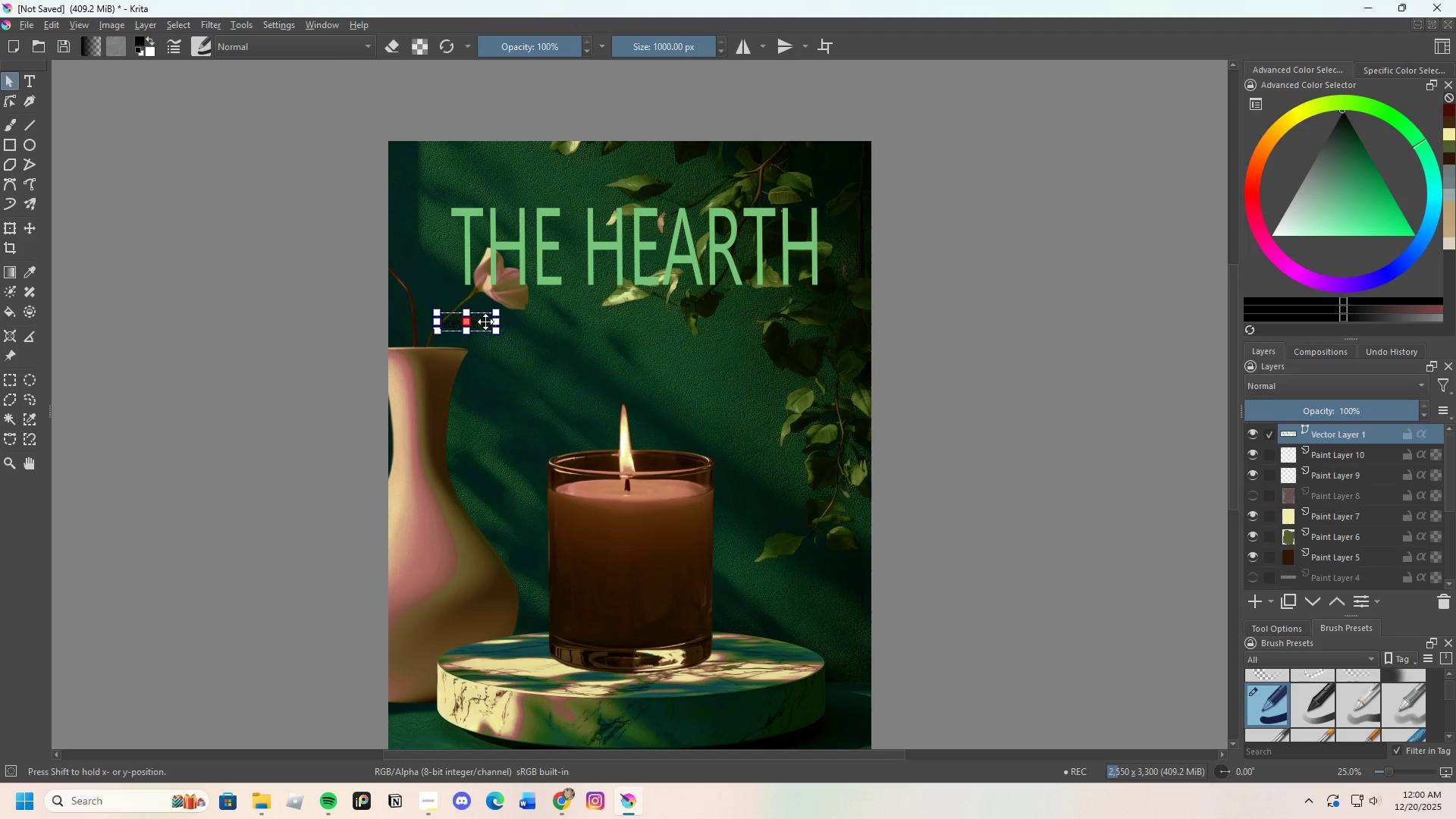 
left_click_drag(start_coordinate=[485, 322], to_coordinate=[587, 362])
 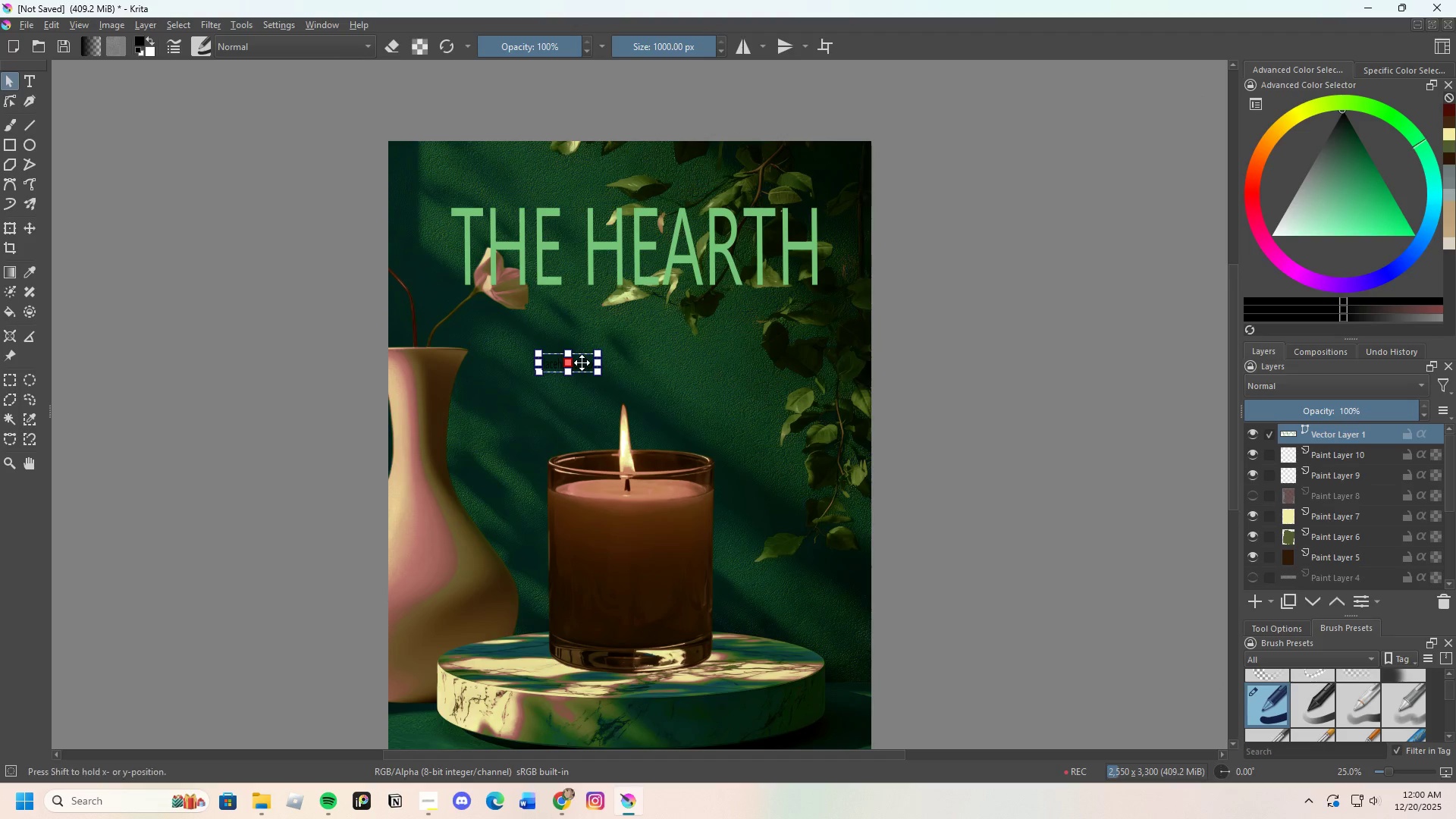 
double_click([582, 362])
 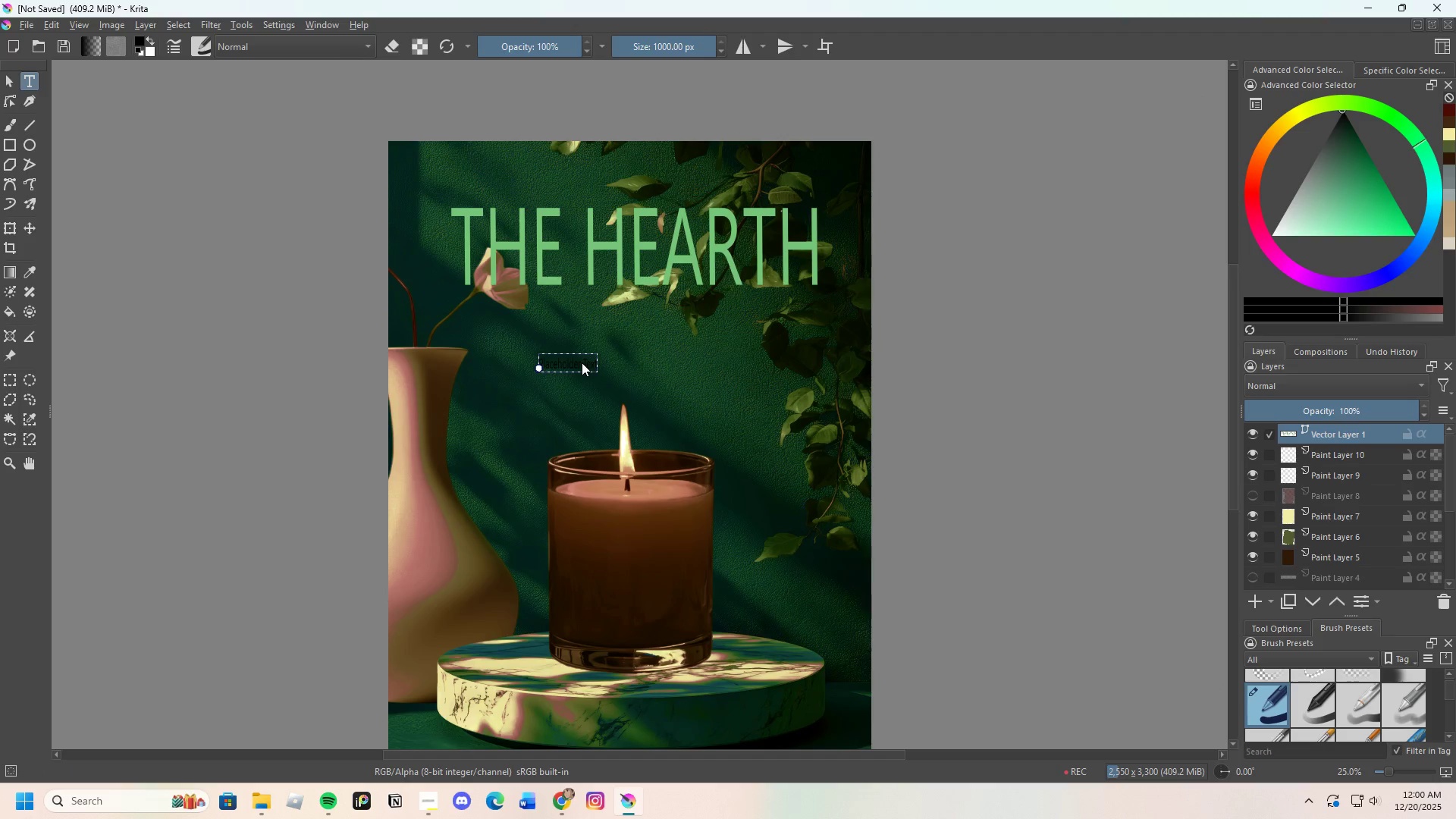 
triple_click([582, 362])
 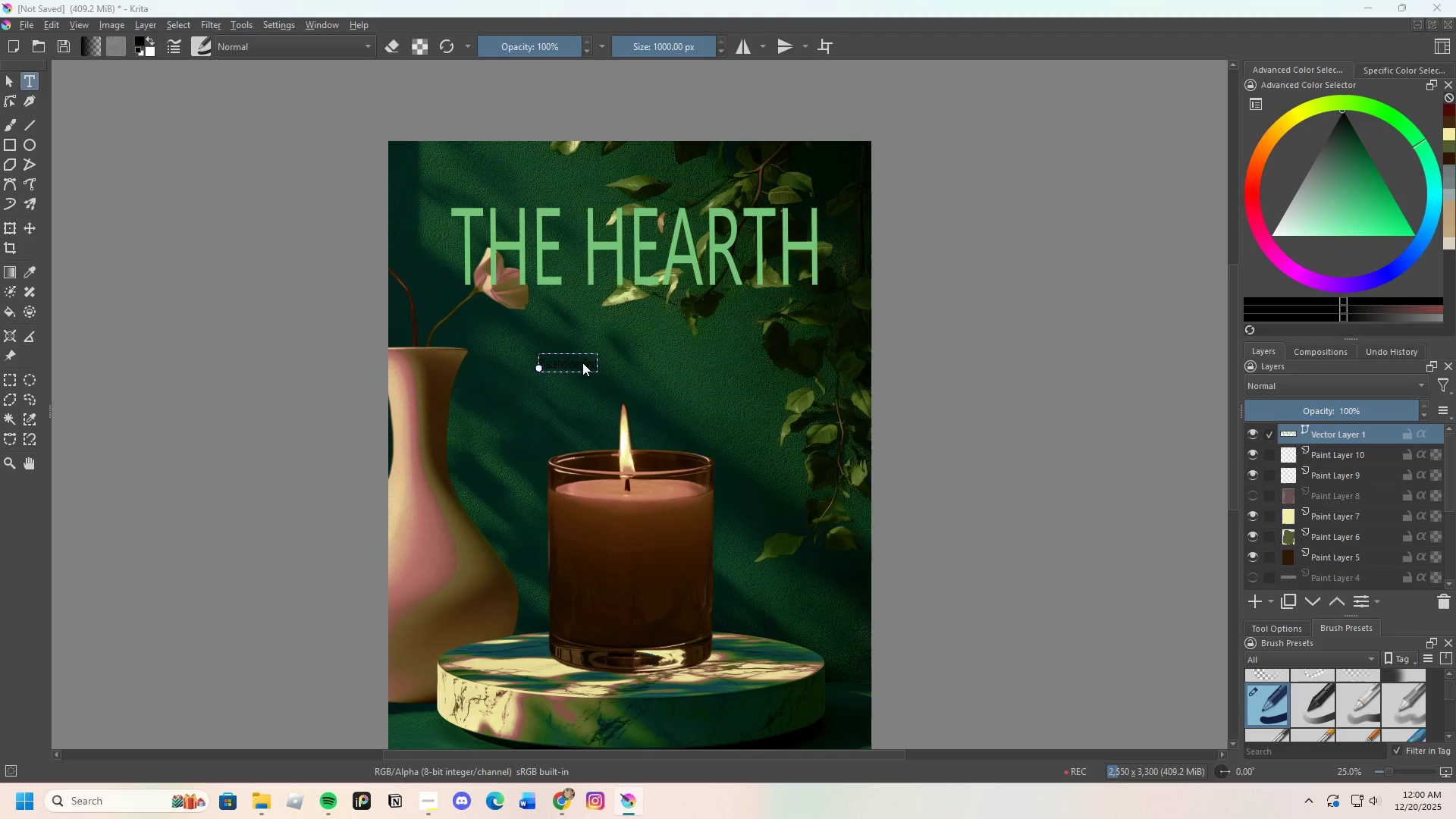 
triple_click([582, 362])
 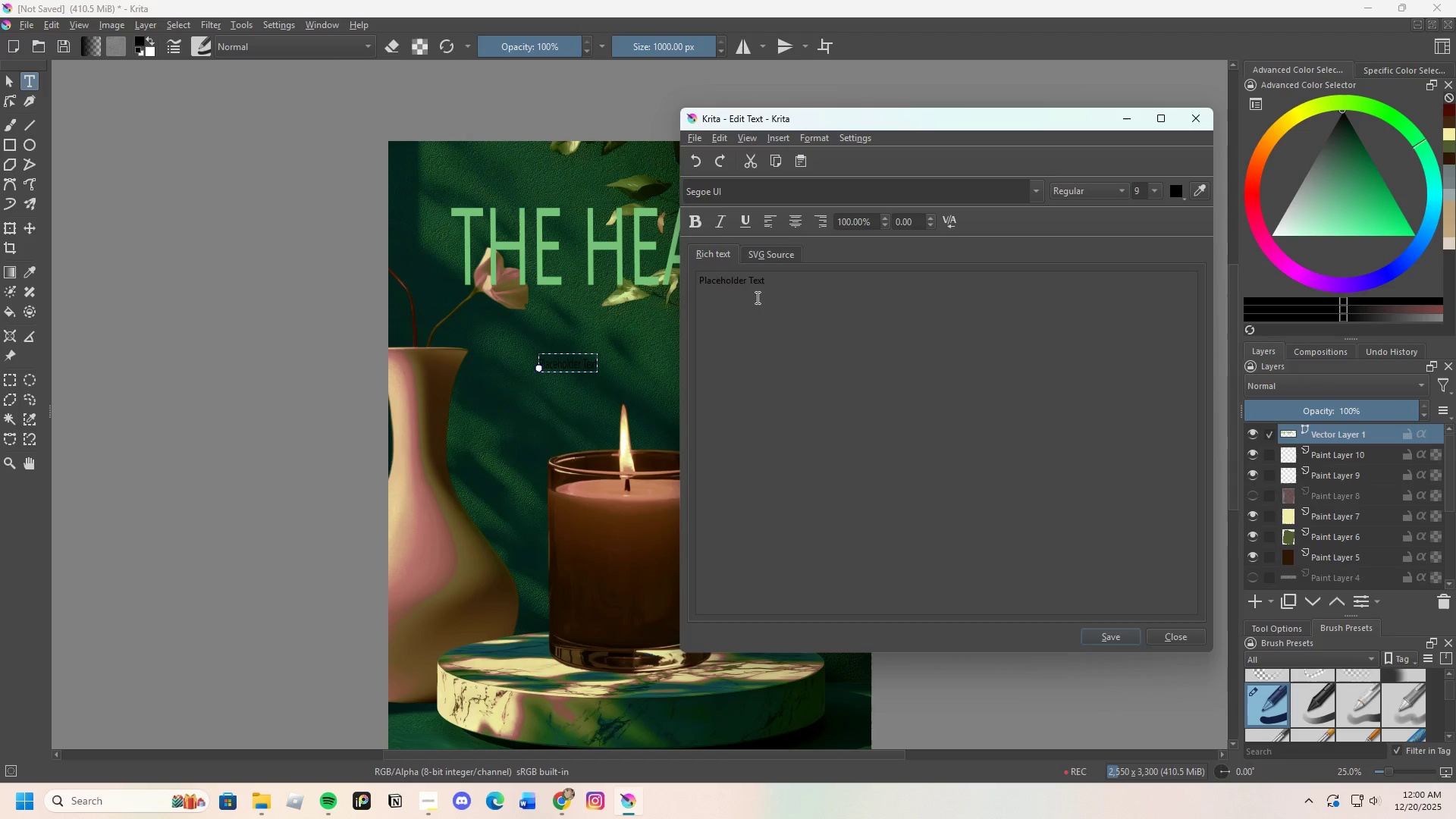 
left_click([776, 282])
 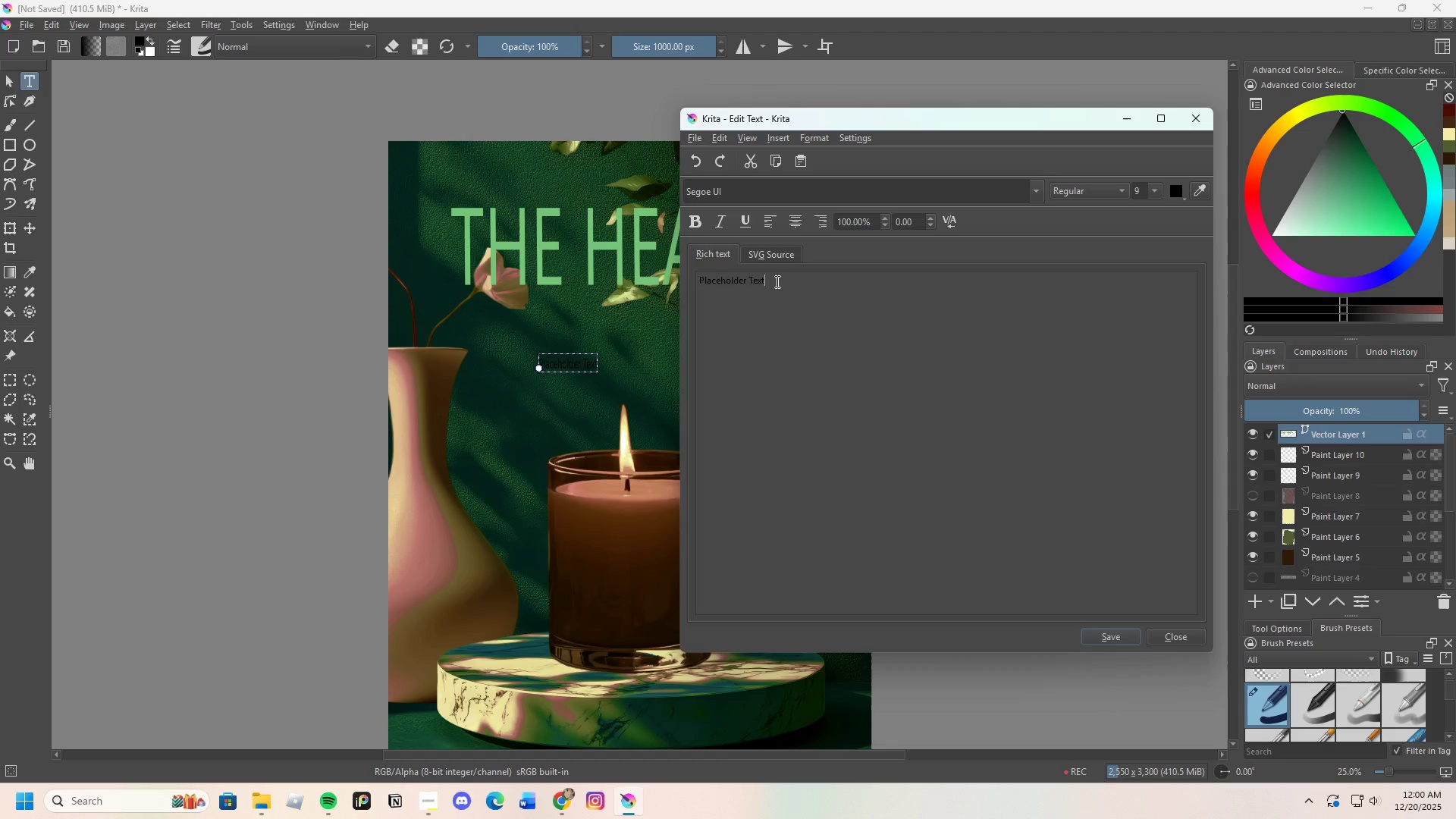 
left_click_drag(start_coordinate=[776, 281], to_coordinate=[708, 280])
 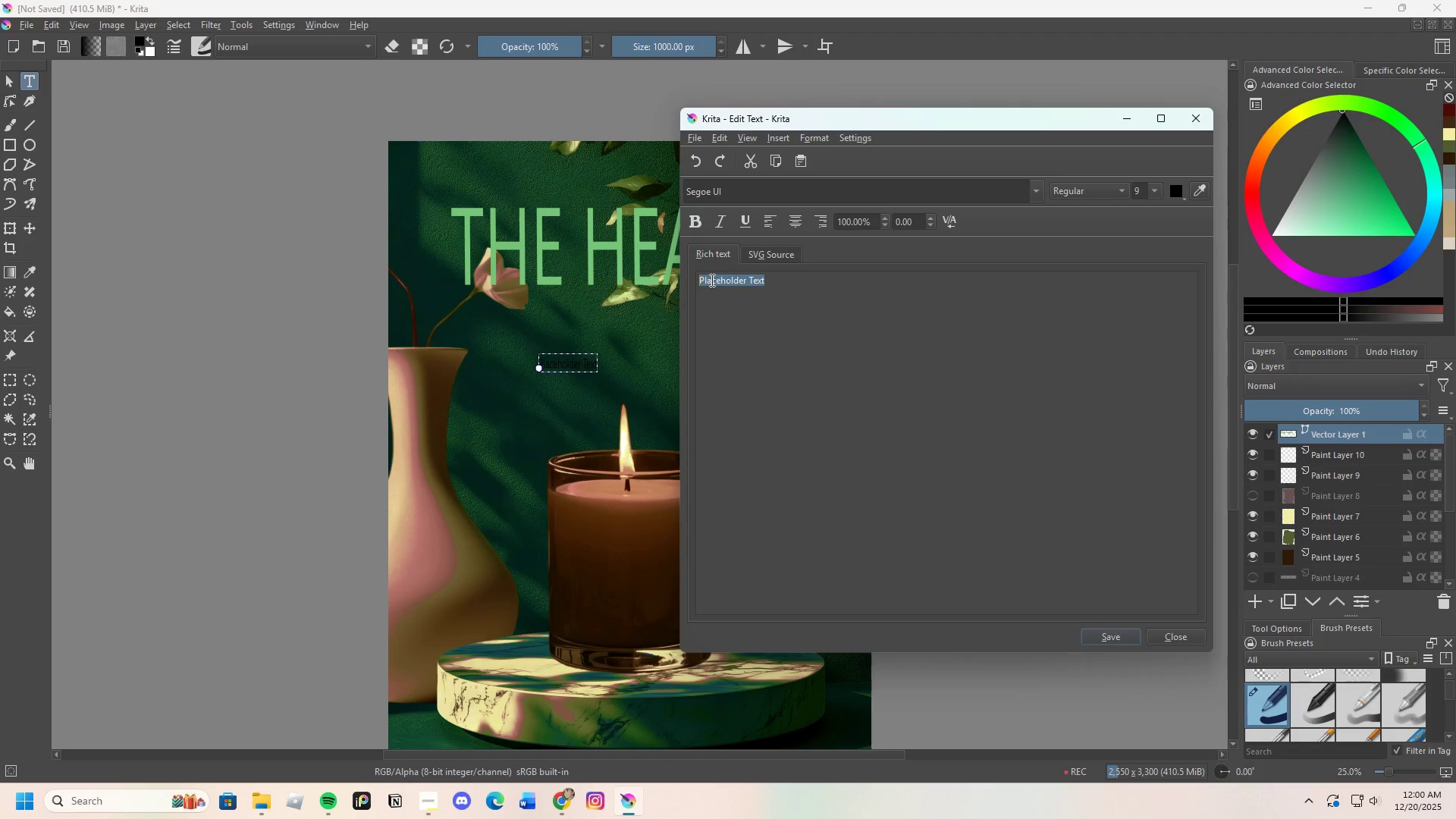 
key(Backspace)
 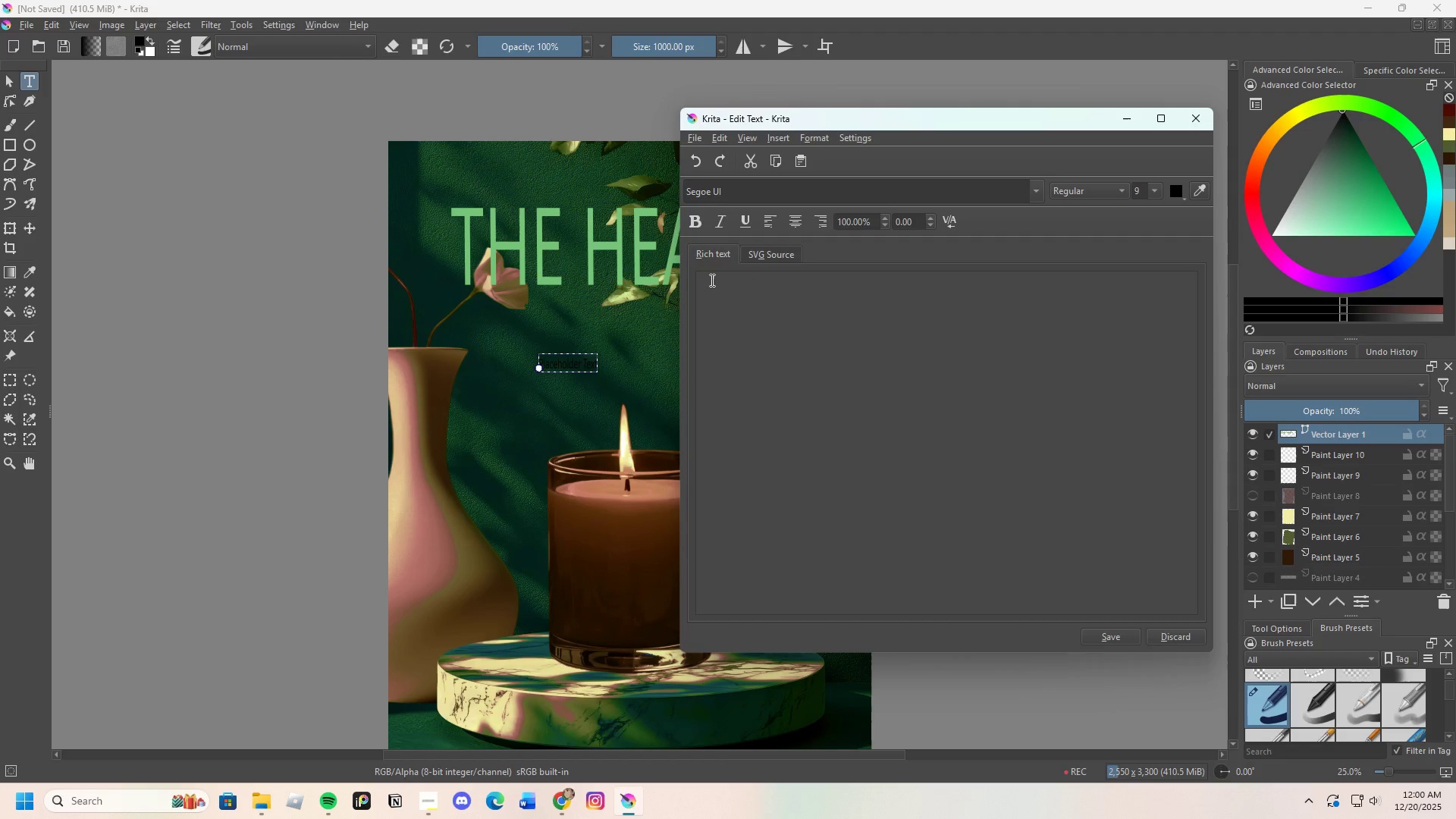 
wait(12.08)
 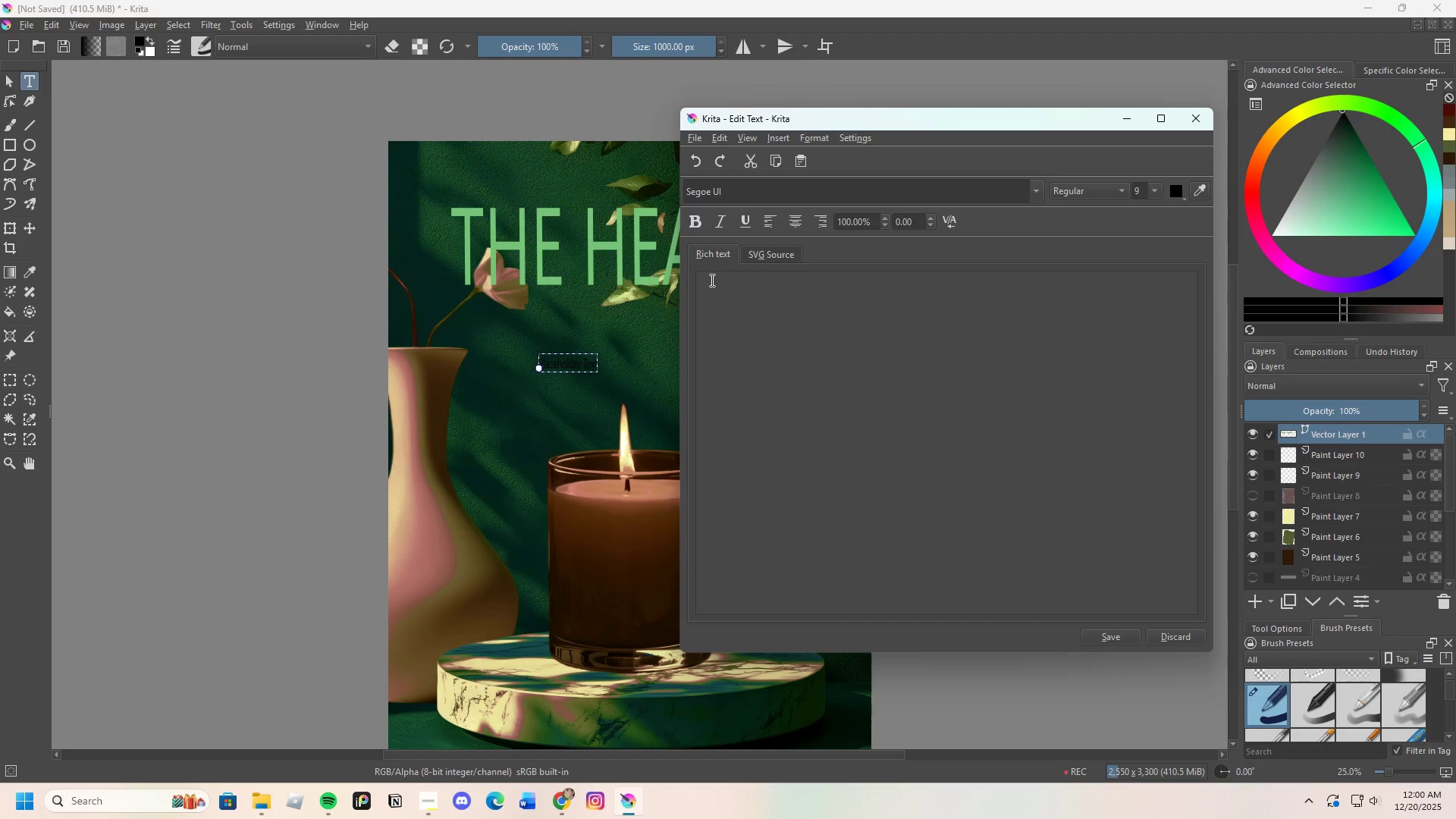 
type(The Coastal Series)
 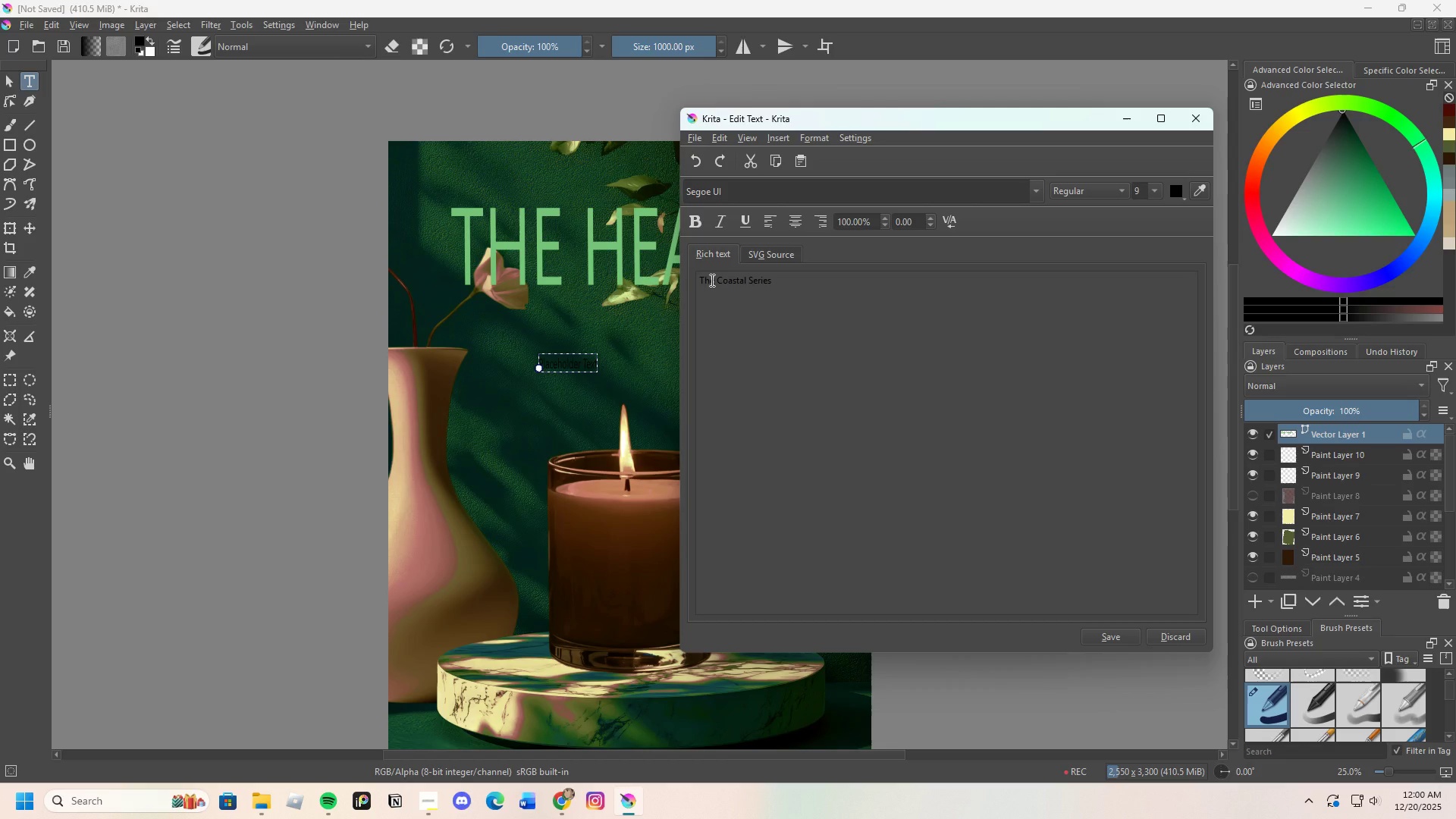 
wait(11.23)
 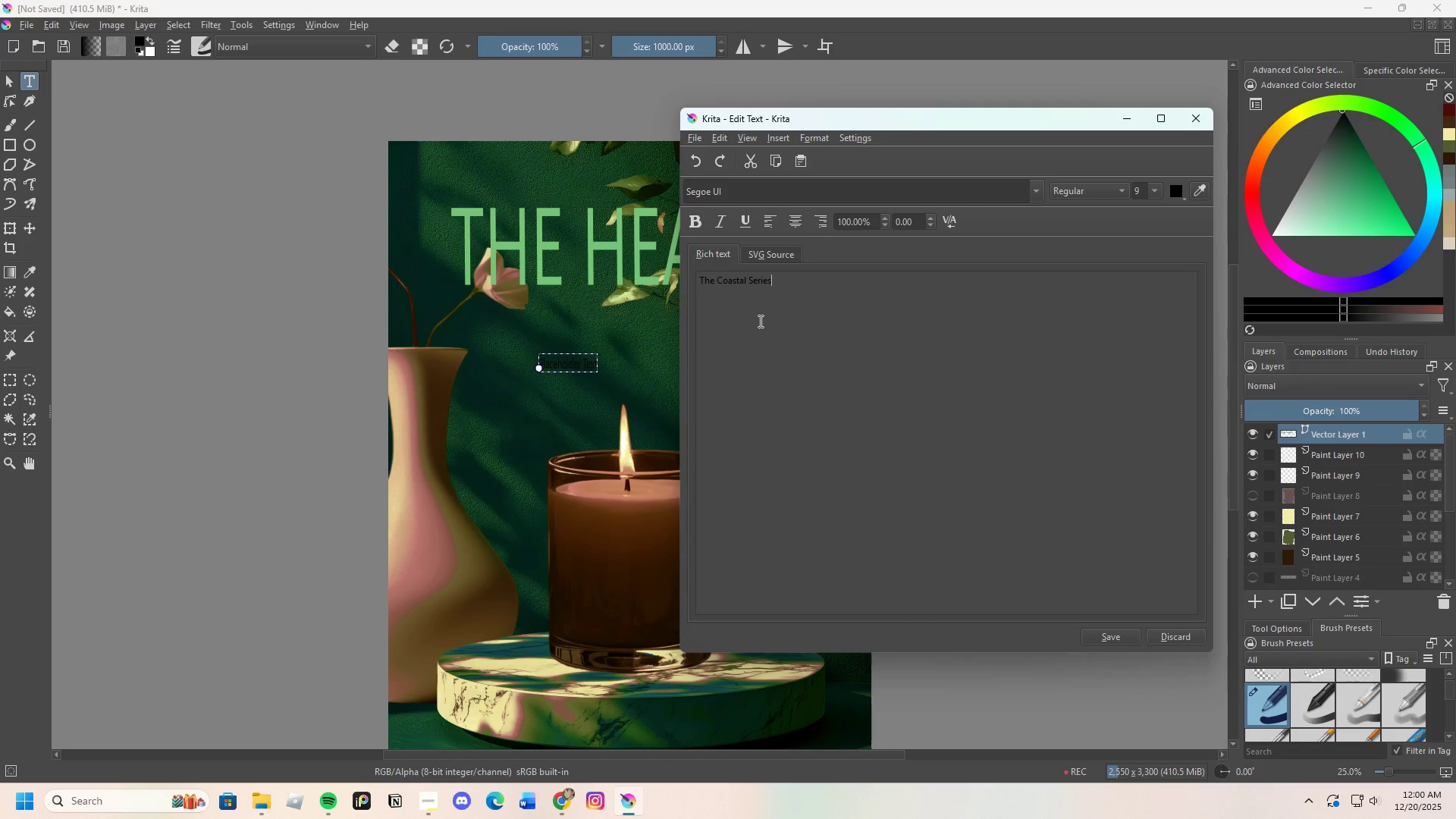 
left_click([1155, 194])
 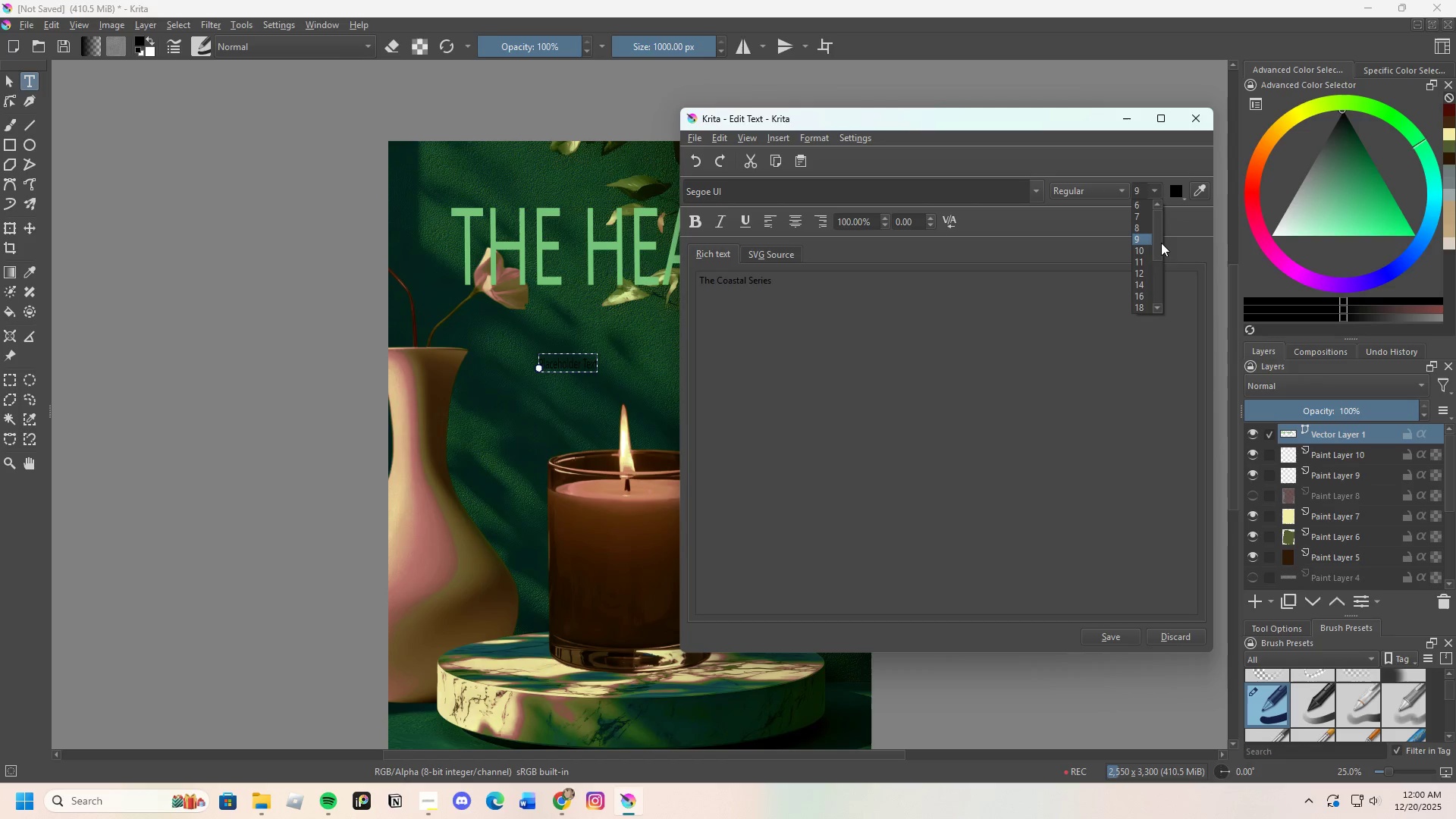 
left_click_drag(start_coordinate=[1159, 248], to_coordinate=[1159, 291])
 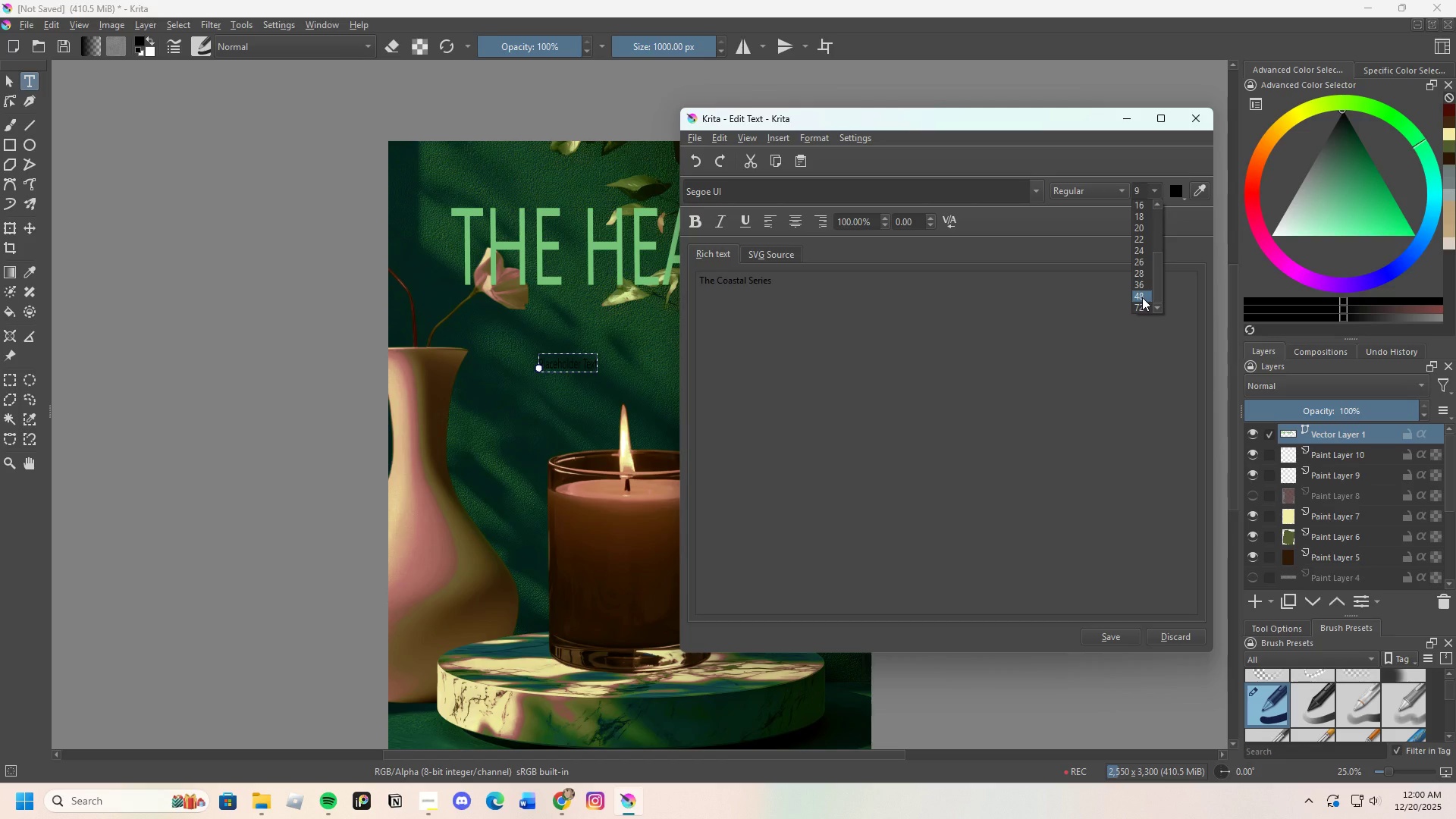 
left_click([1142, 297])
 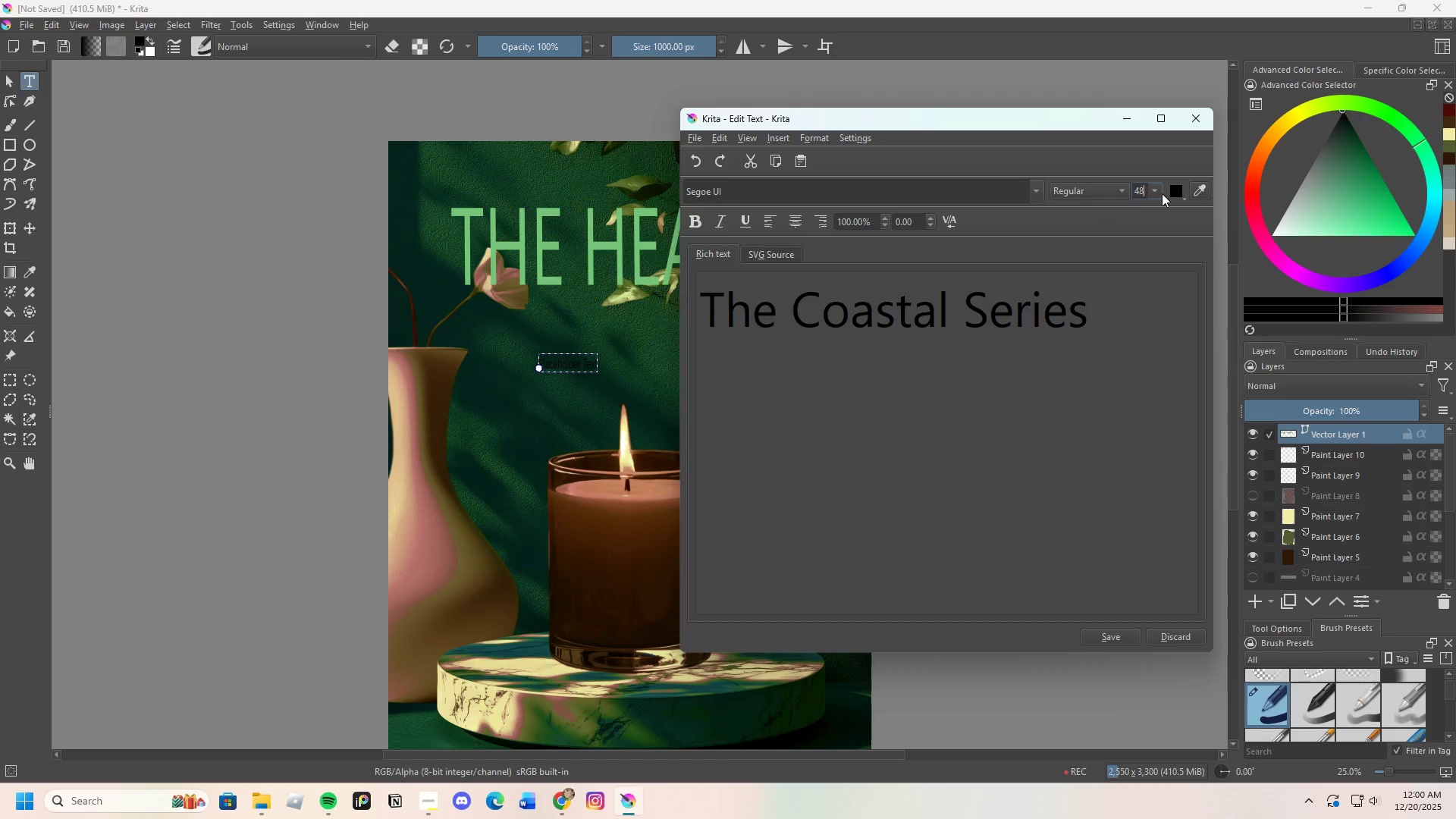 
left_click([1178, 187])
 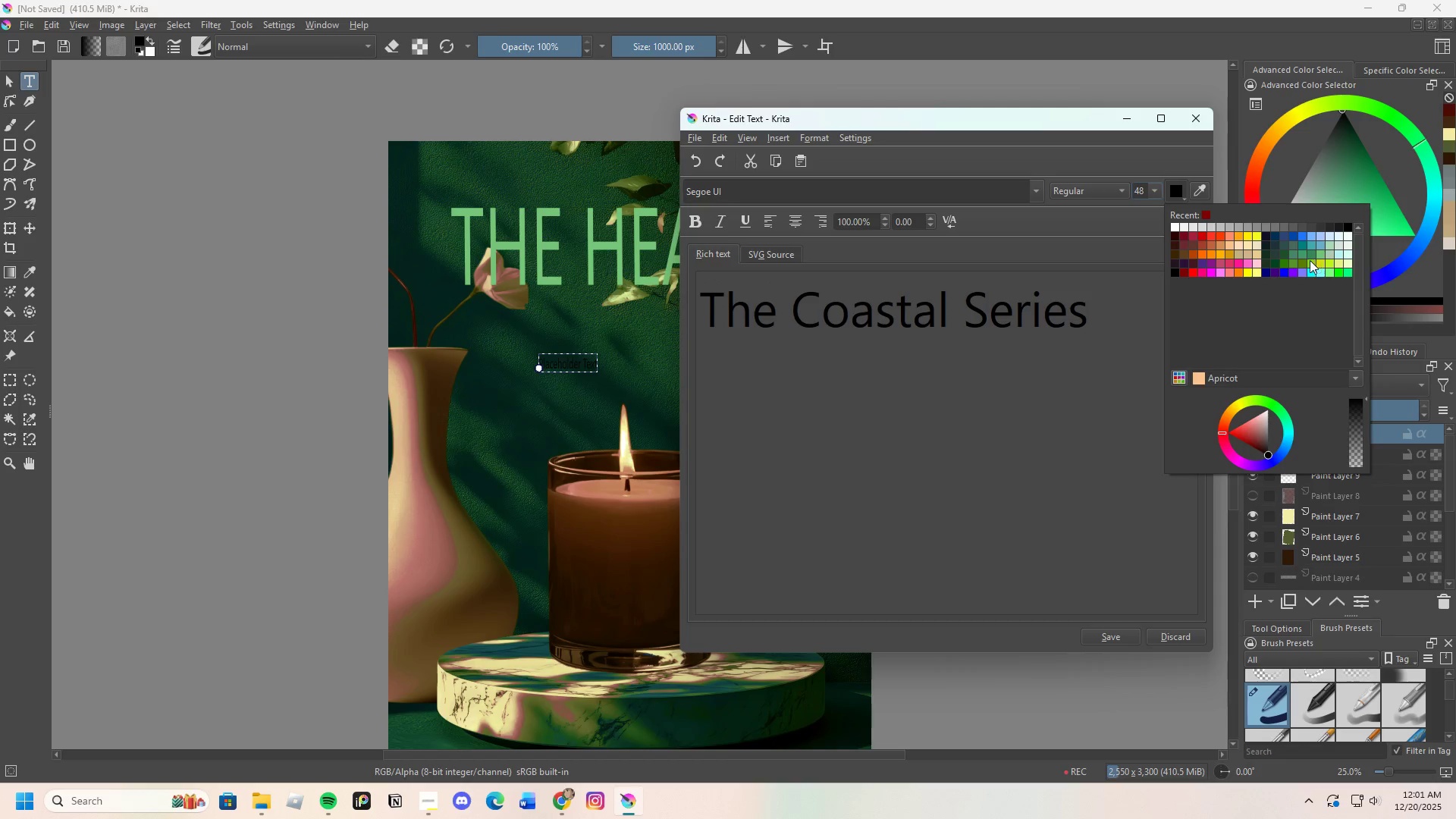 
left_click([1293, 262])
 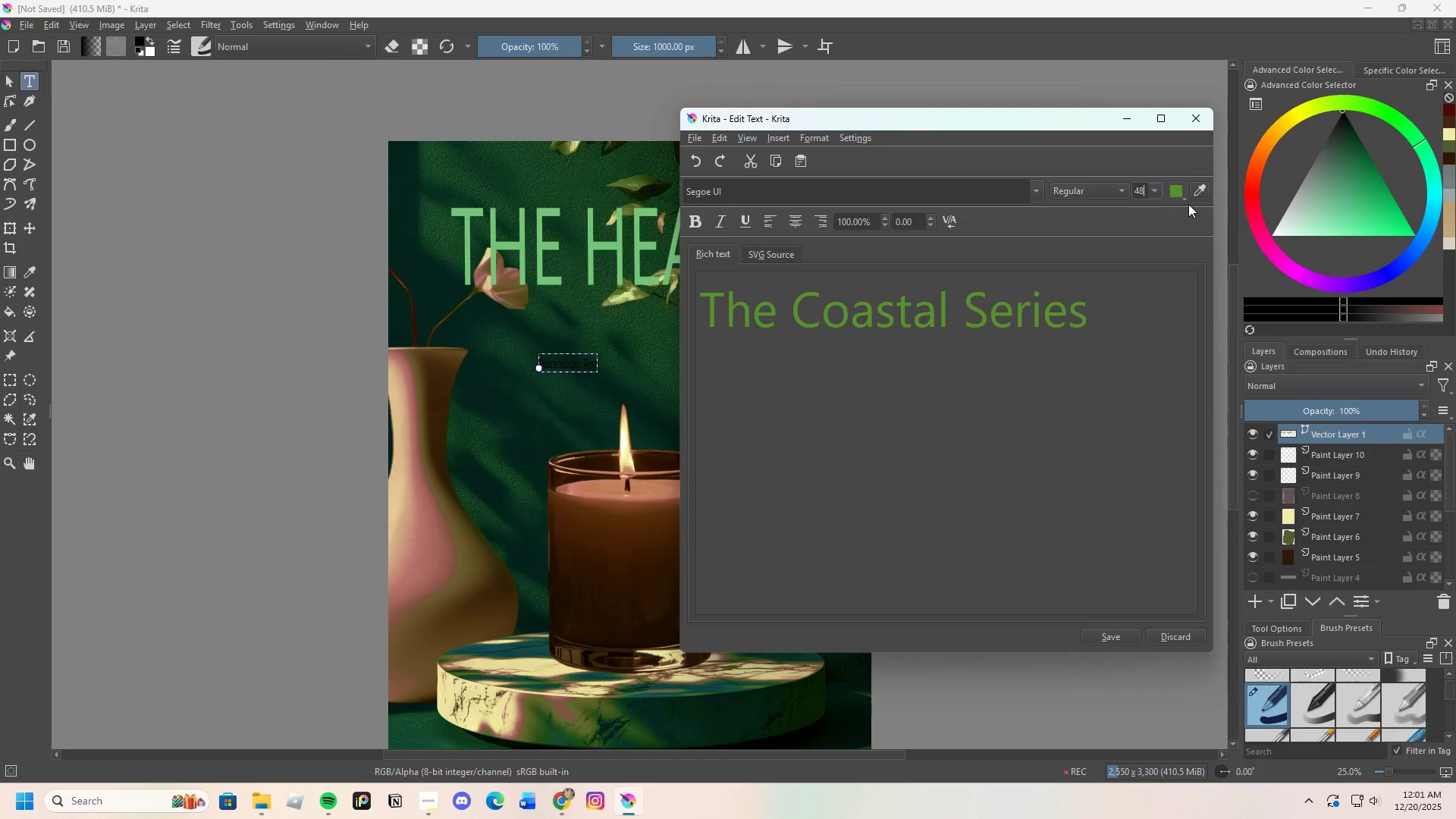 
left_click([1177, 190])
 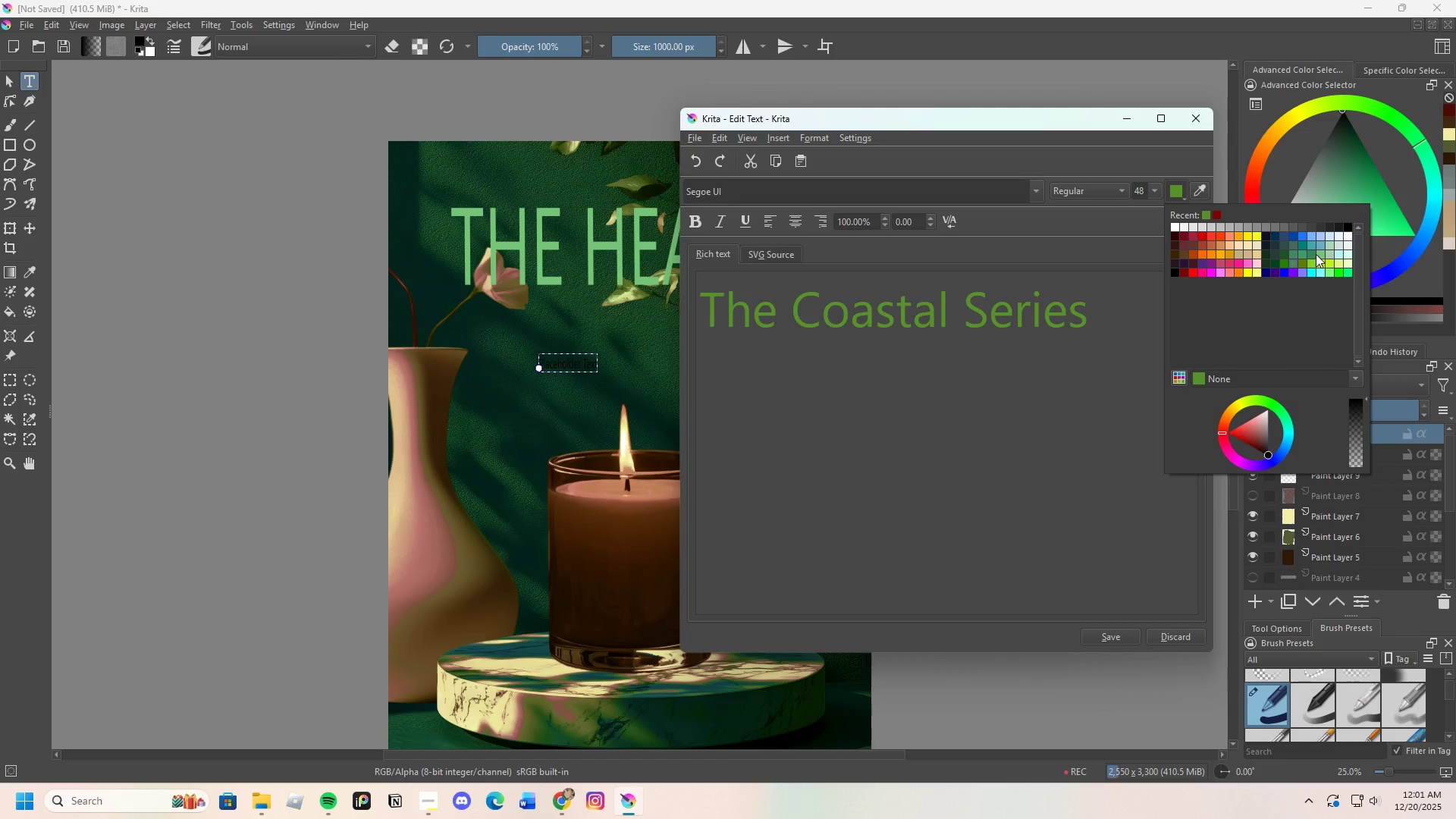 
left_click([1320, 254])
 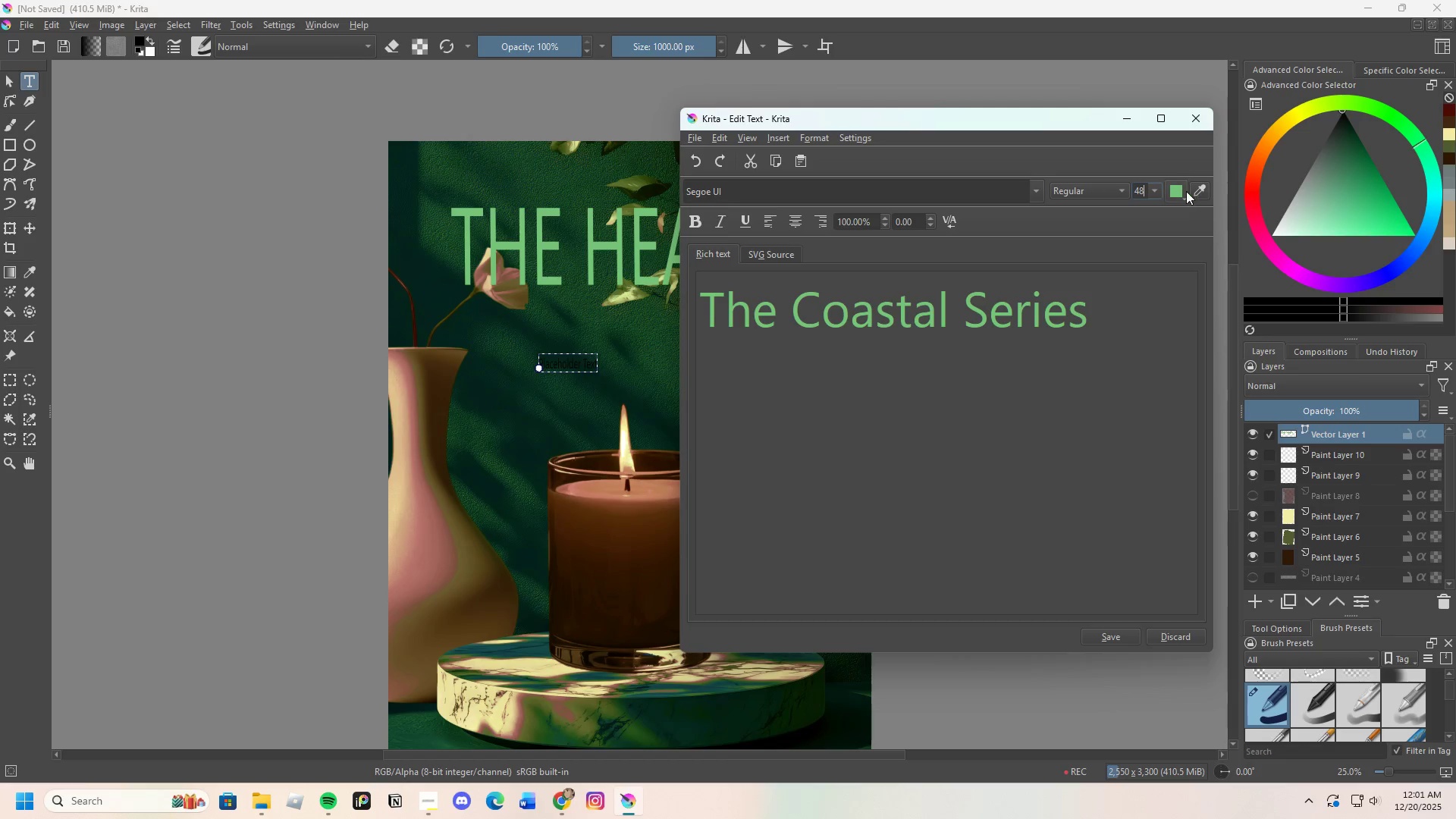 
left_click([1171, 190])
 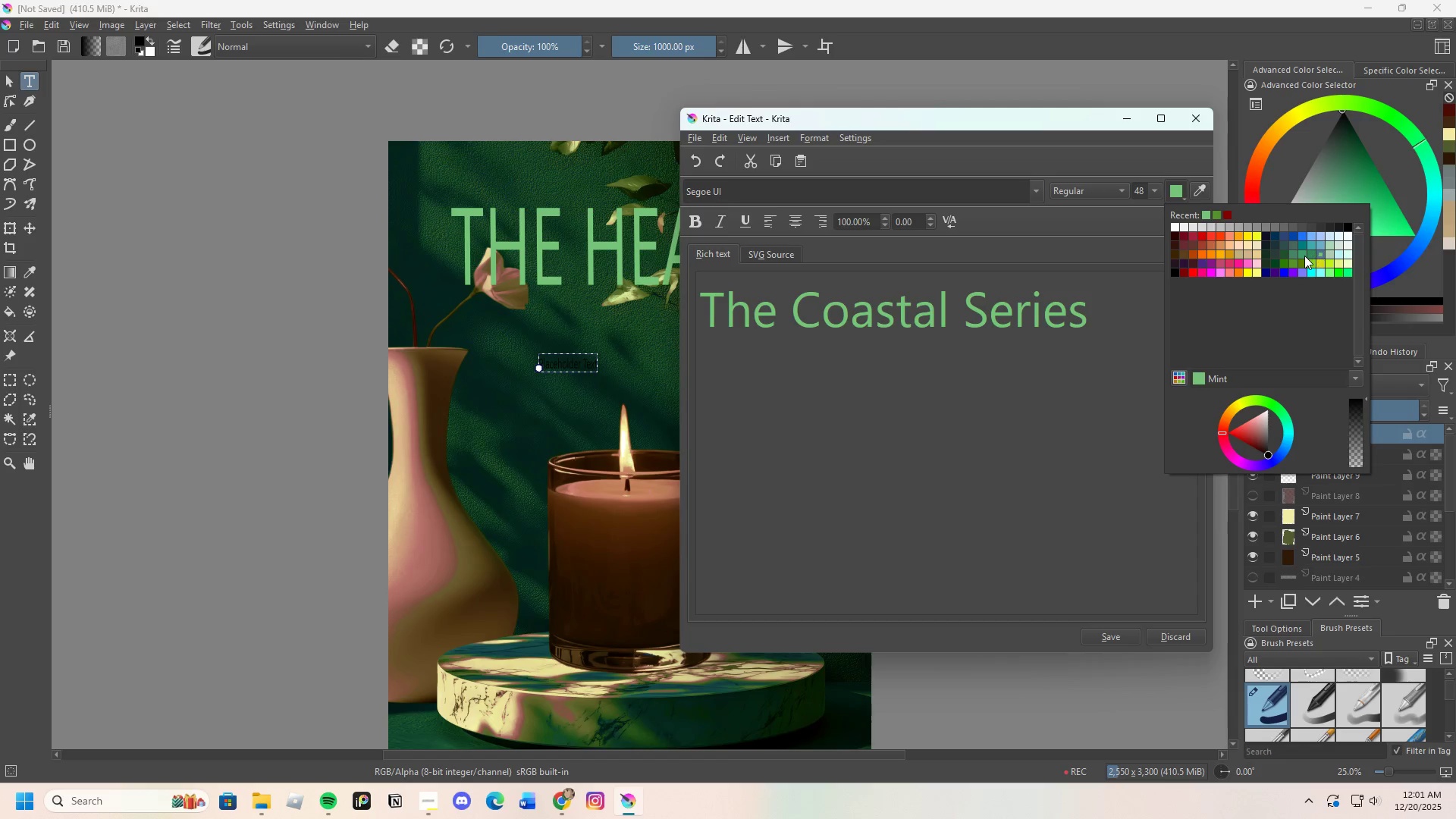 
left_click([1304, 255])
 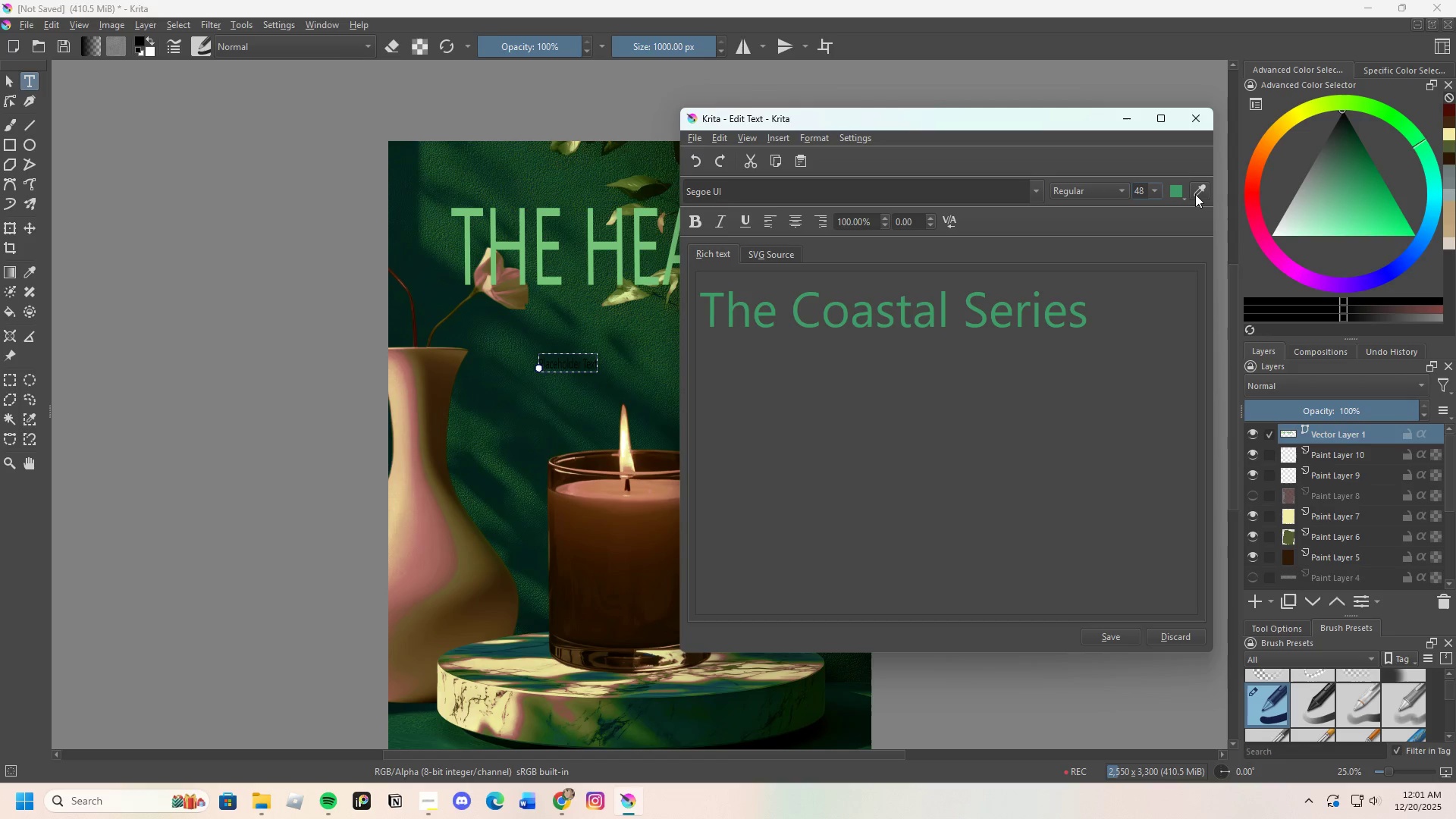 
wait(8.78)
 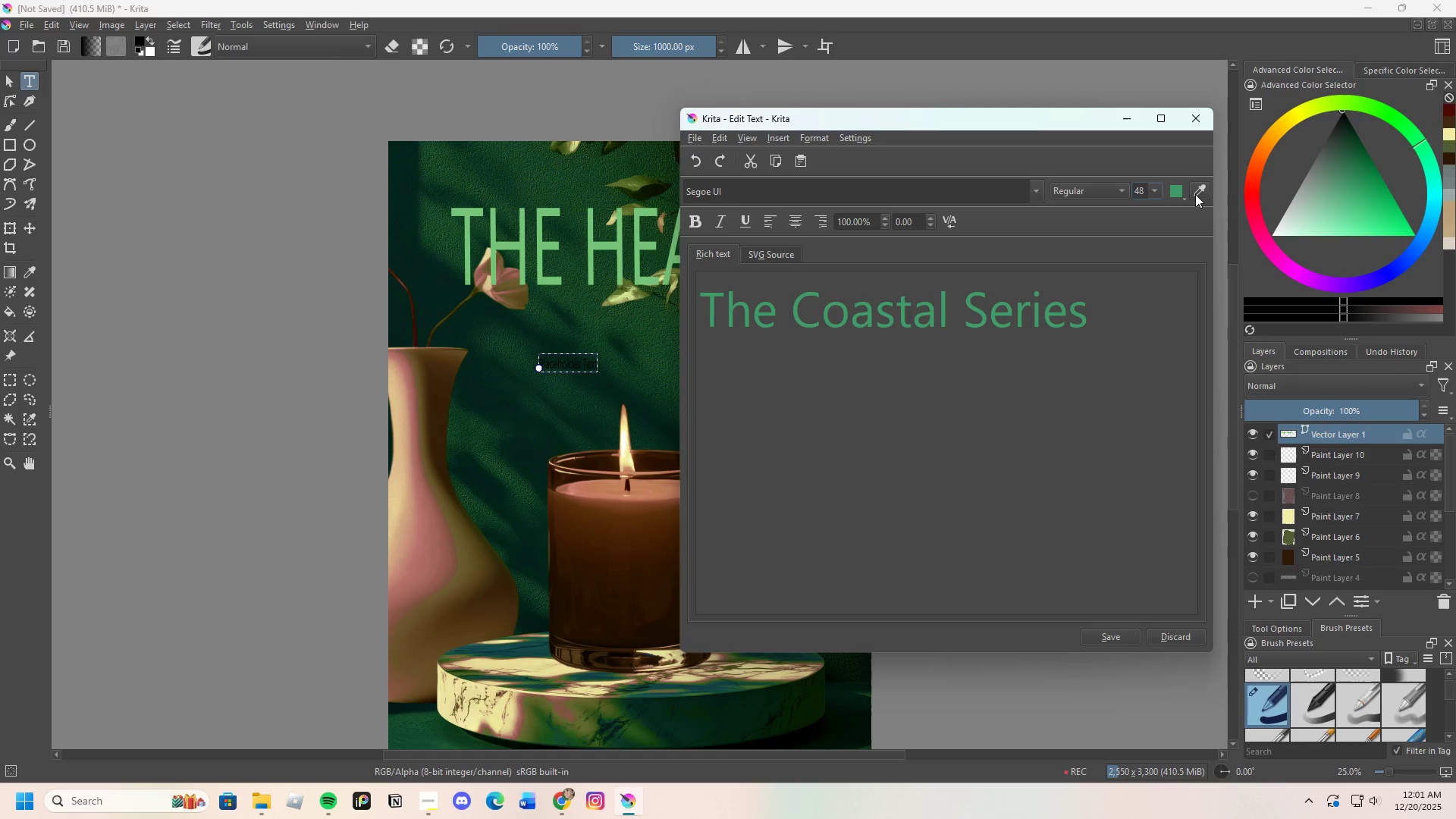 
left_click([577, 391])
 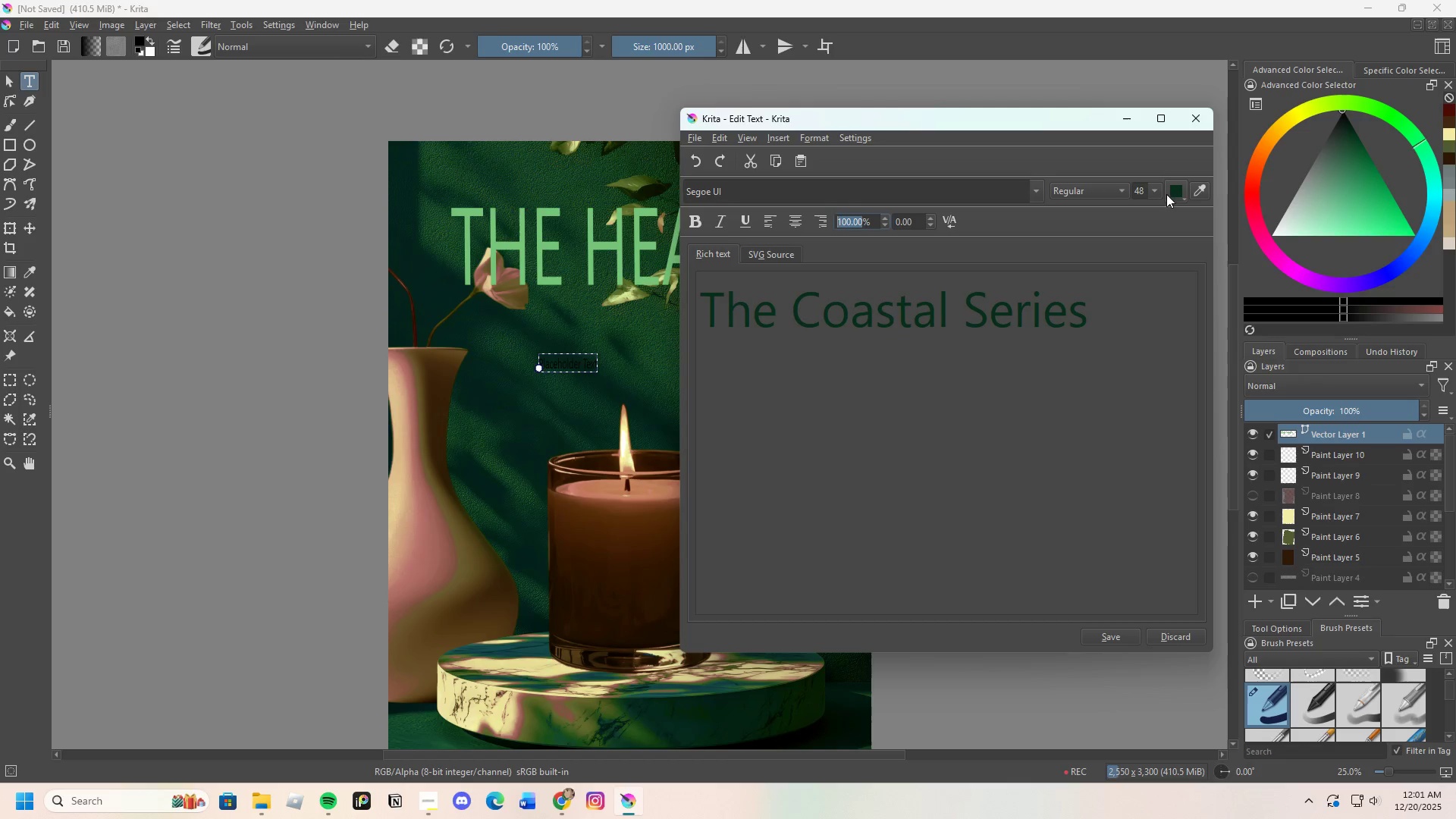 
left_click([1200, 191])
 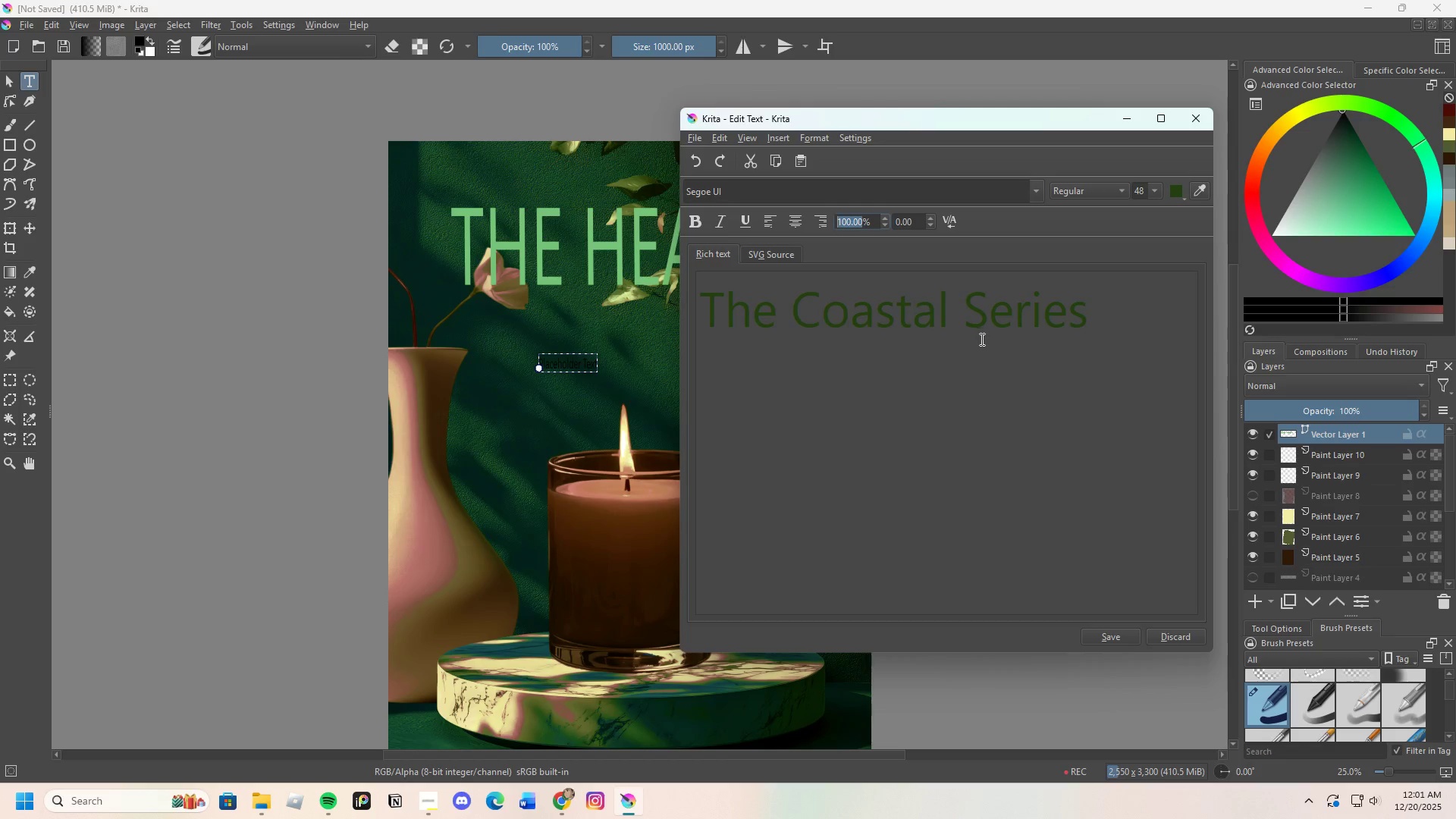 
left_click([1200, 191])
 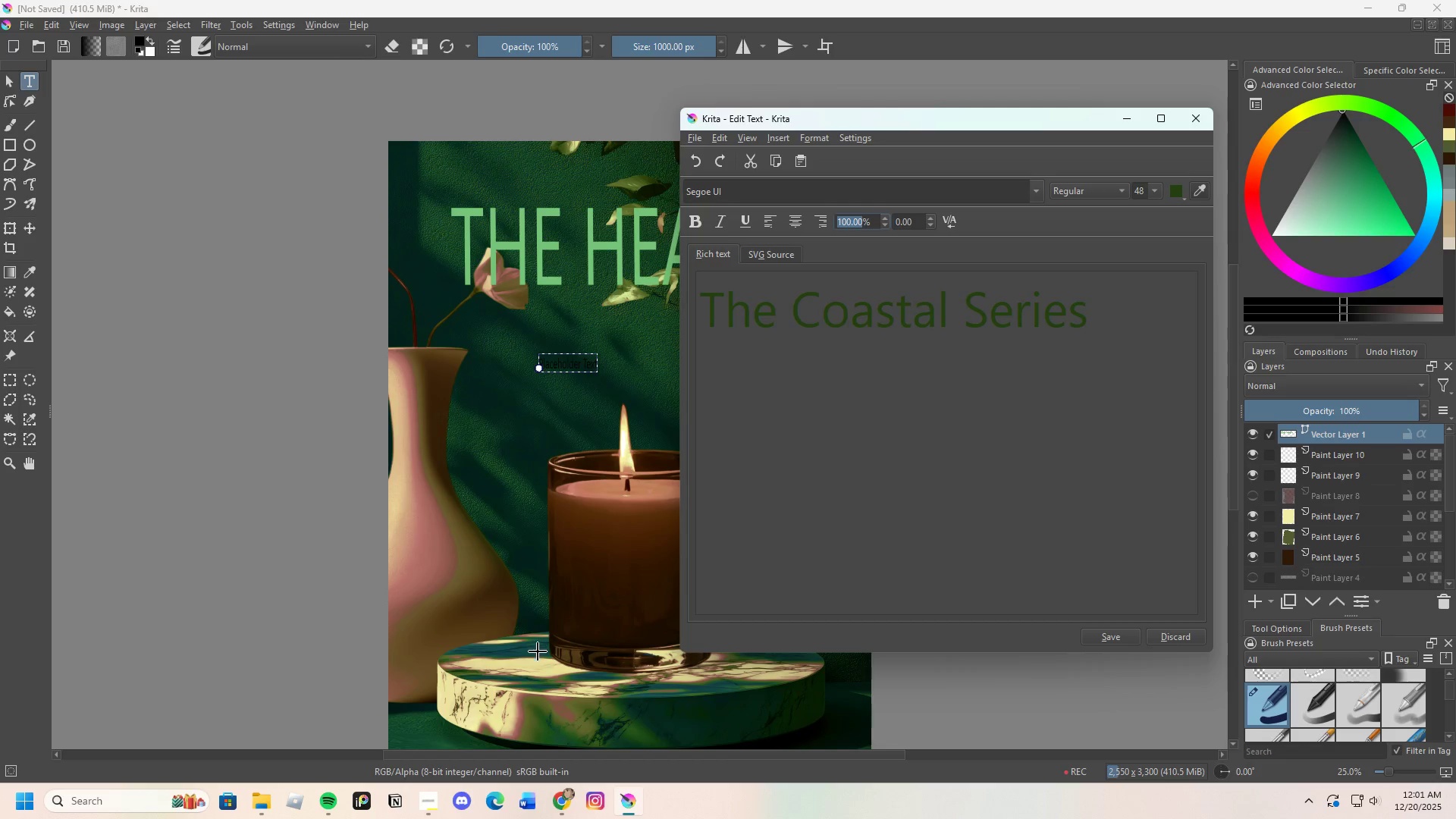 
left_click([531, 665])
 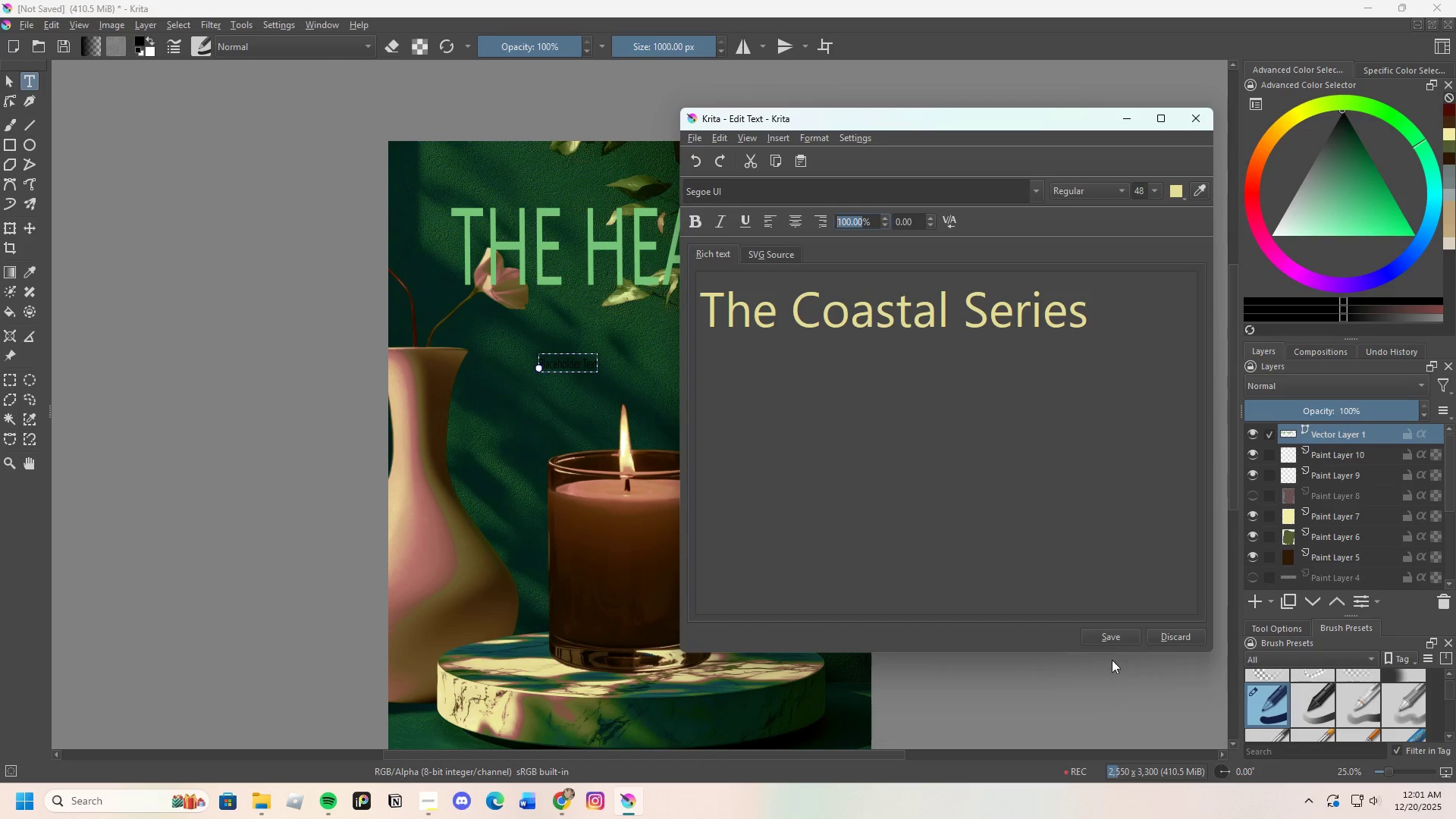 
double_click([1113, 639])
 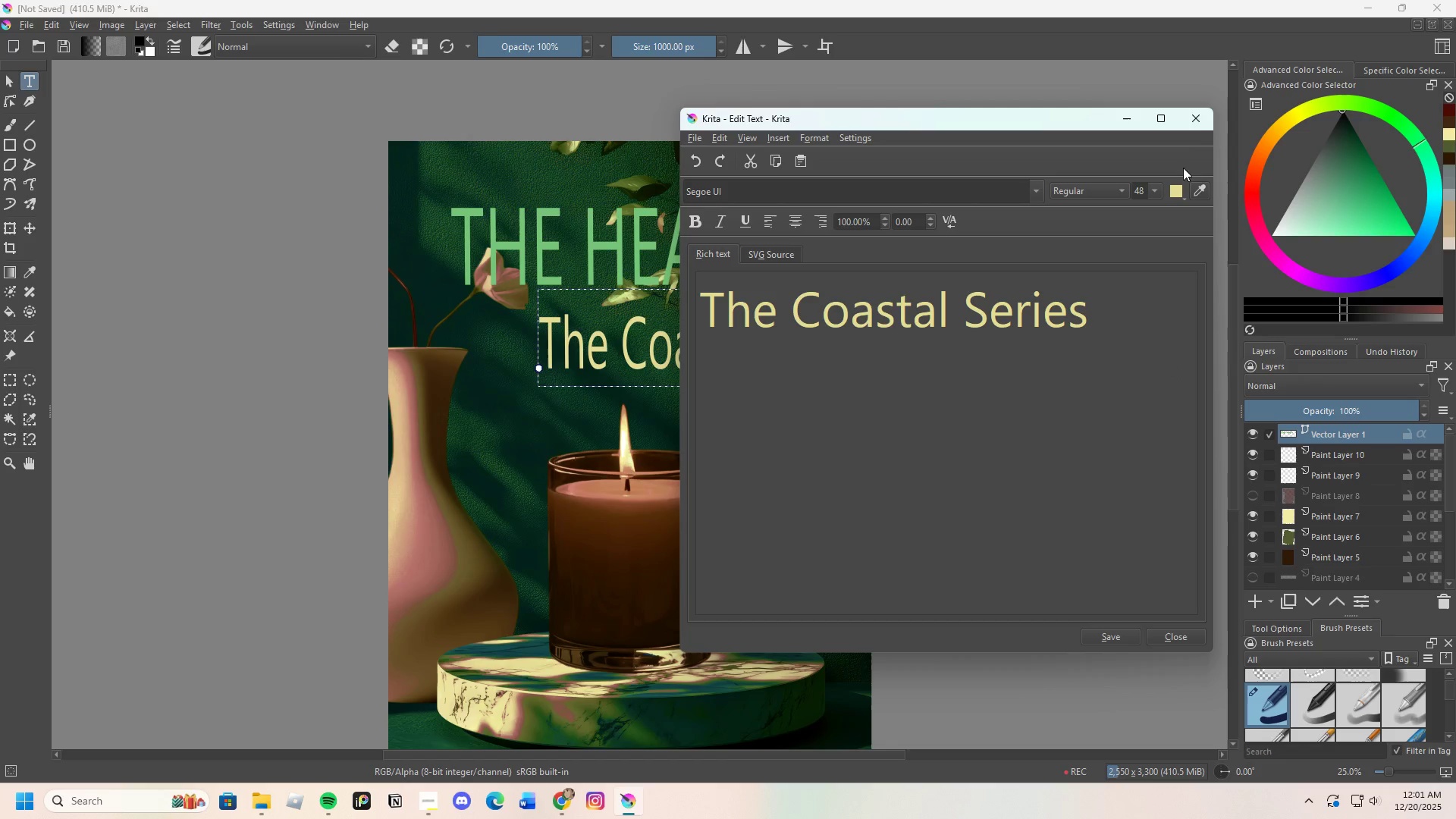 
left_click([1197, 115])
 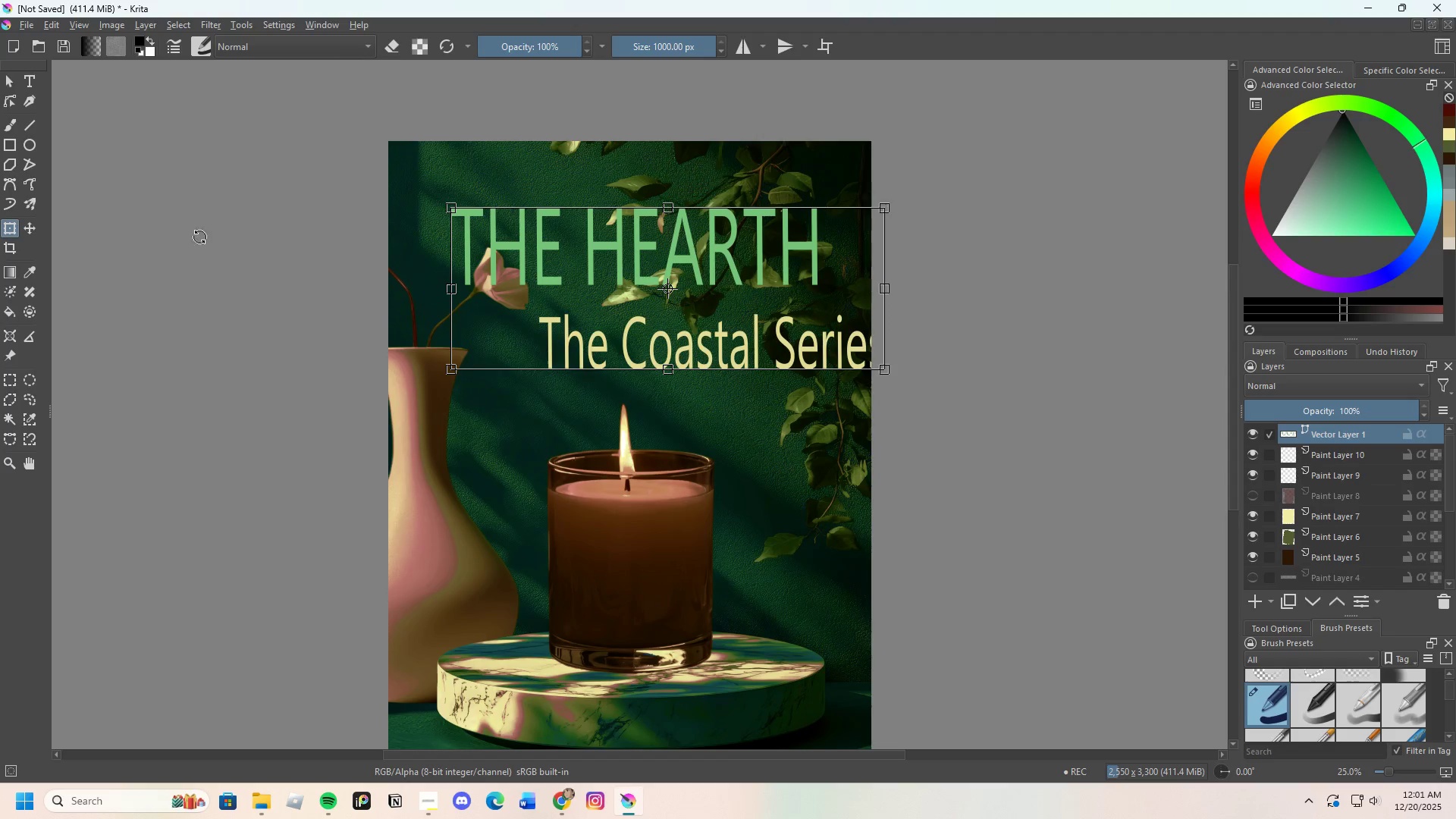 
wait(5.97)
 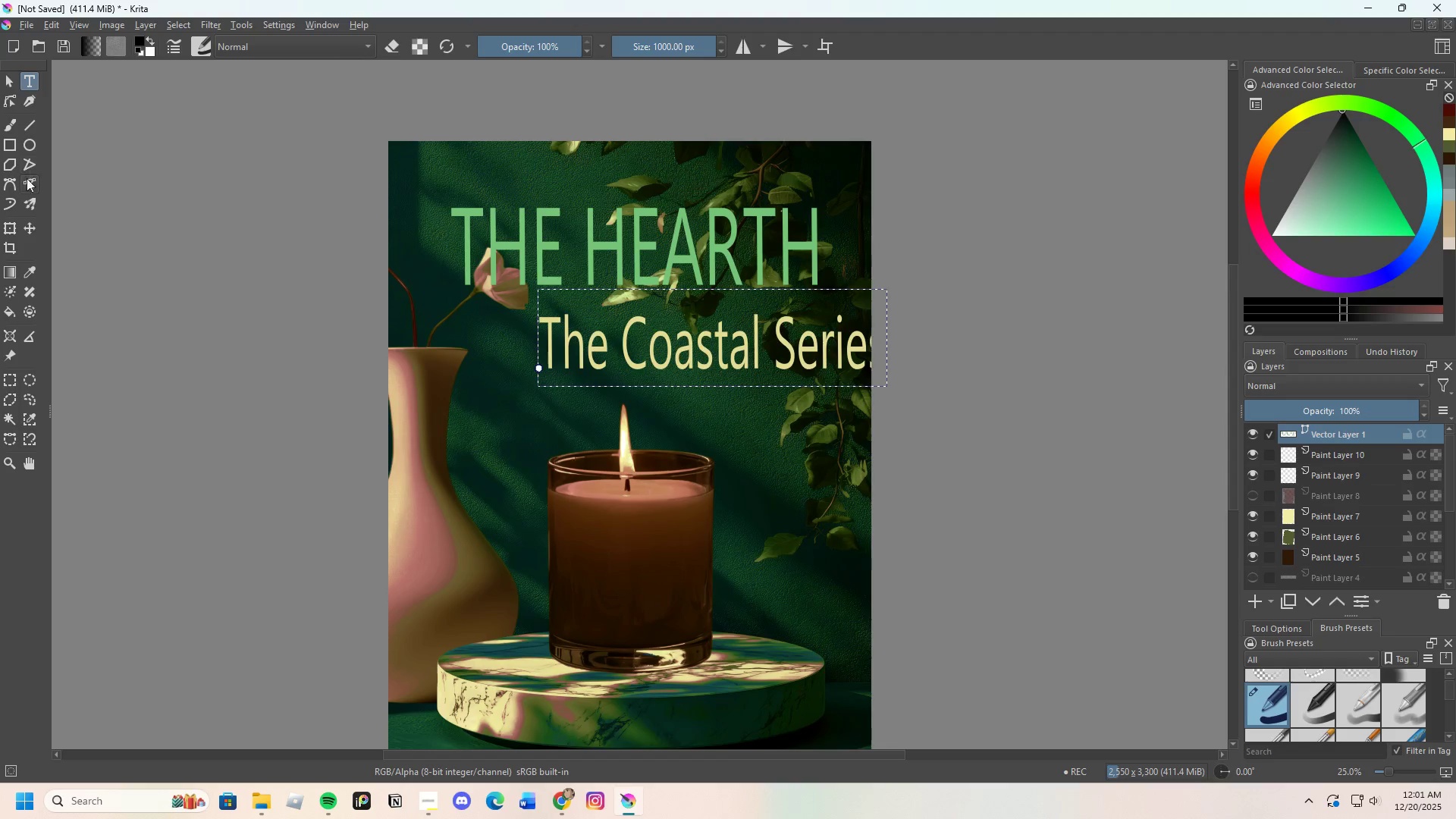 
left_click_drag(start_coordinate=[625, 273], to_coordinate=[620, 271])
 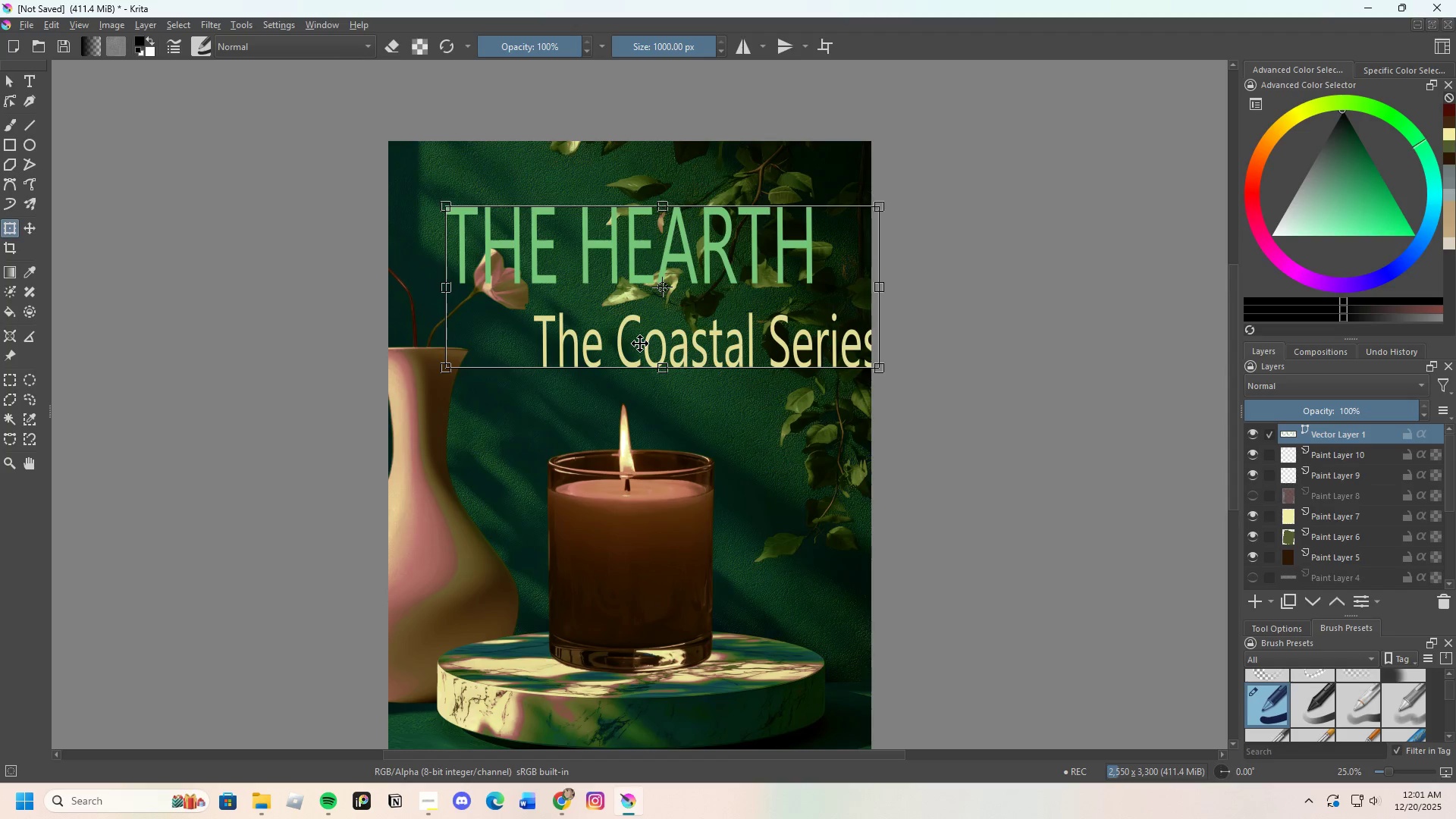 
double_click([640, 344])
 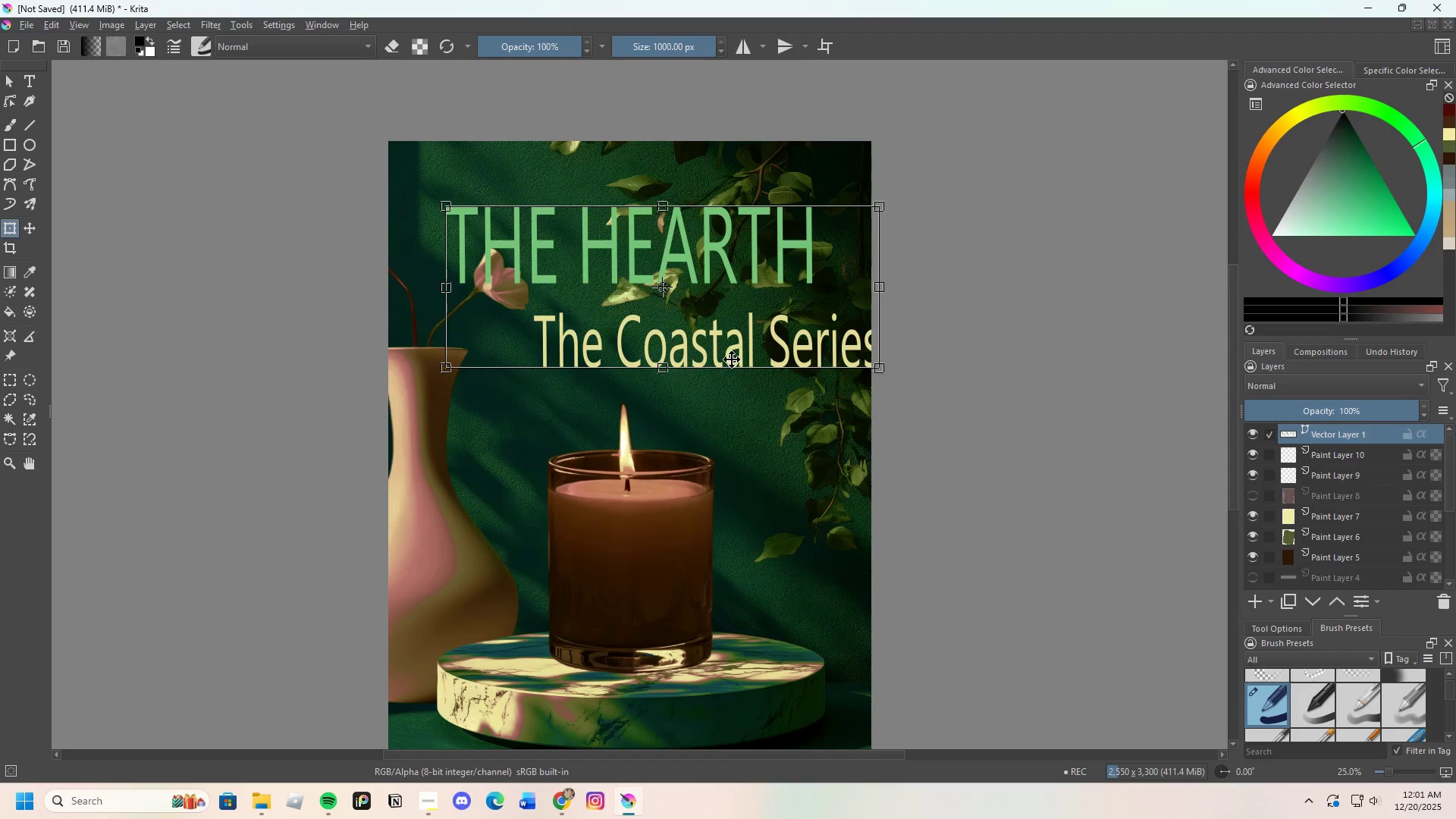 
left_click([732, 359])
 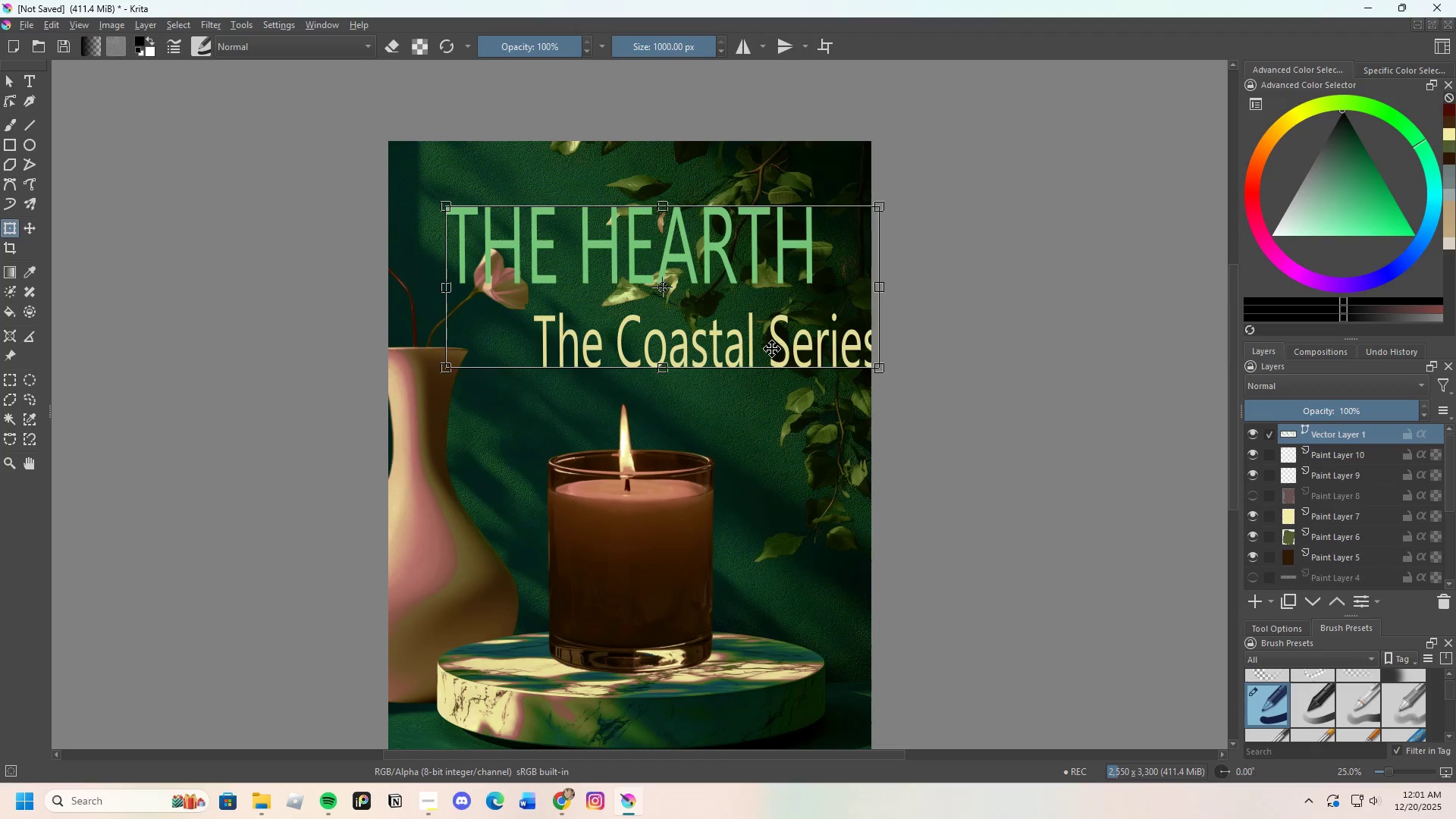 
left_click_drag(start_coordinate=[772, 349], to_coordinate=[684, 368])
 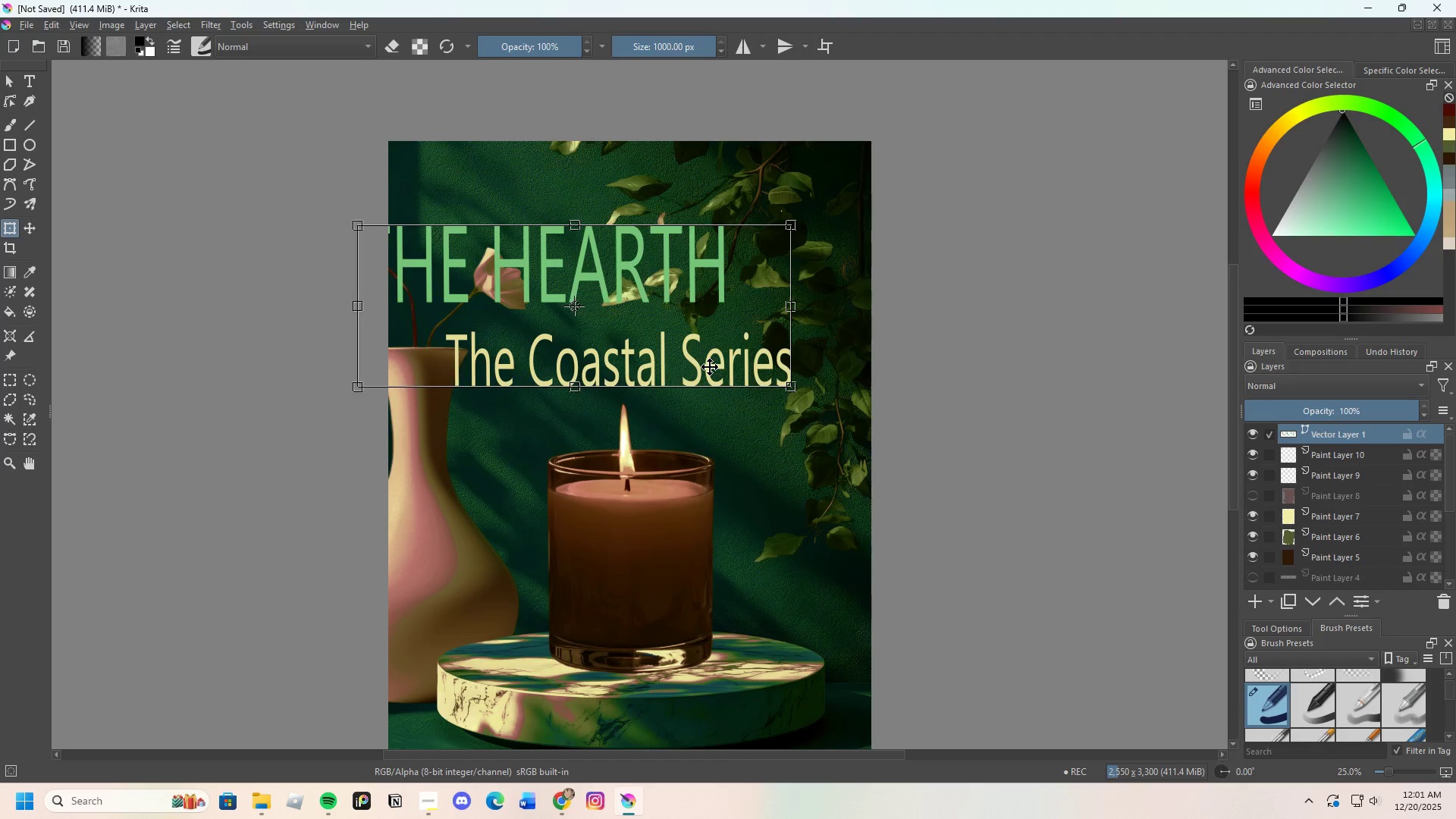 
double_click([710, 365])
 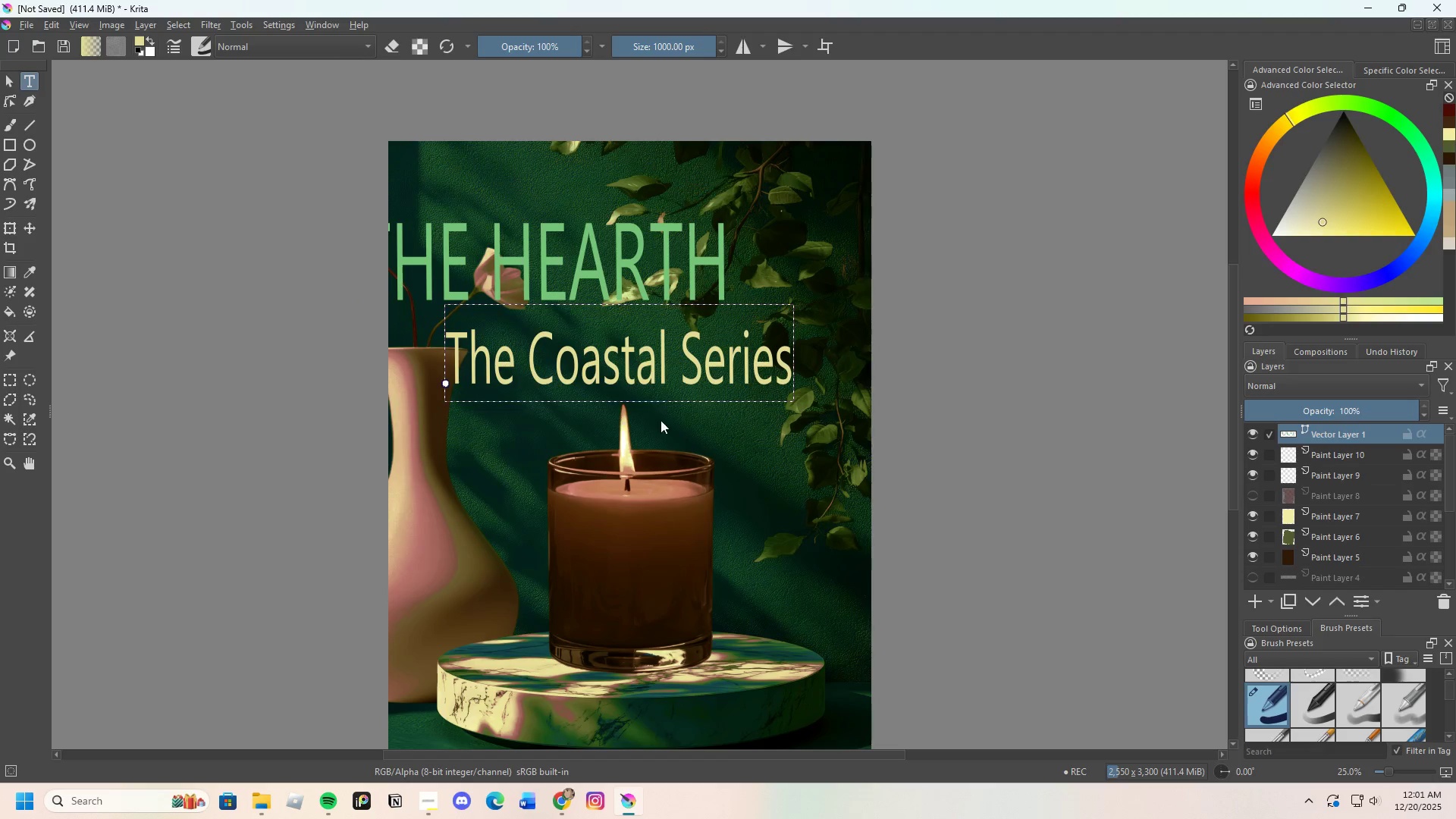 
left_click([648, 383])
 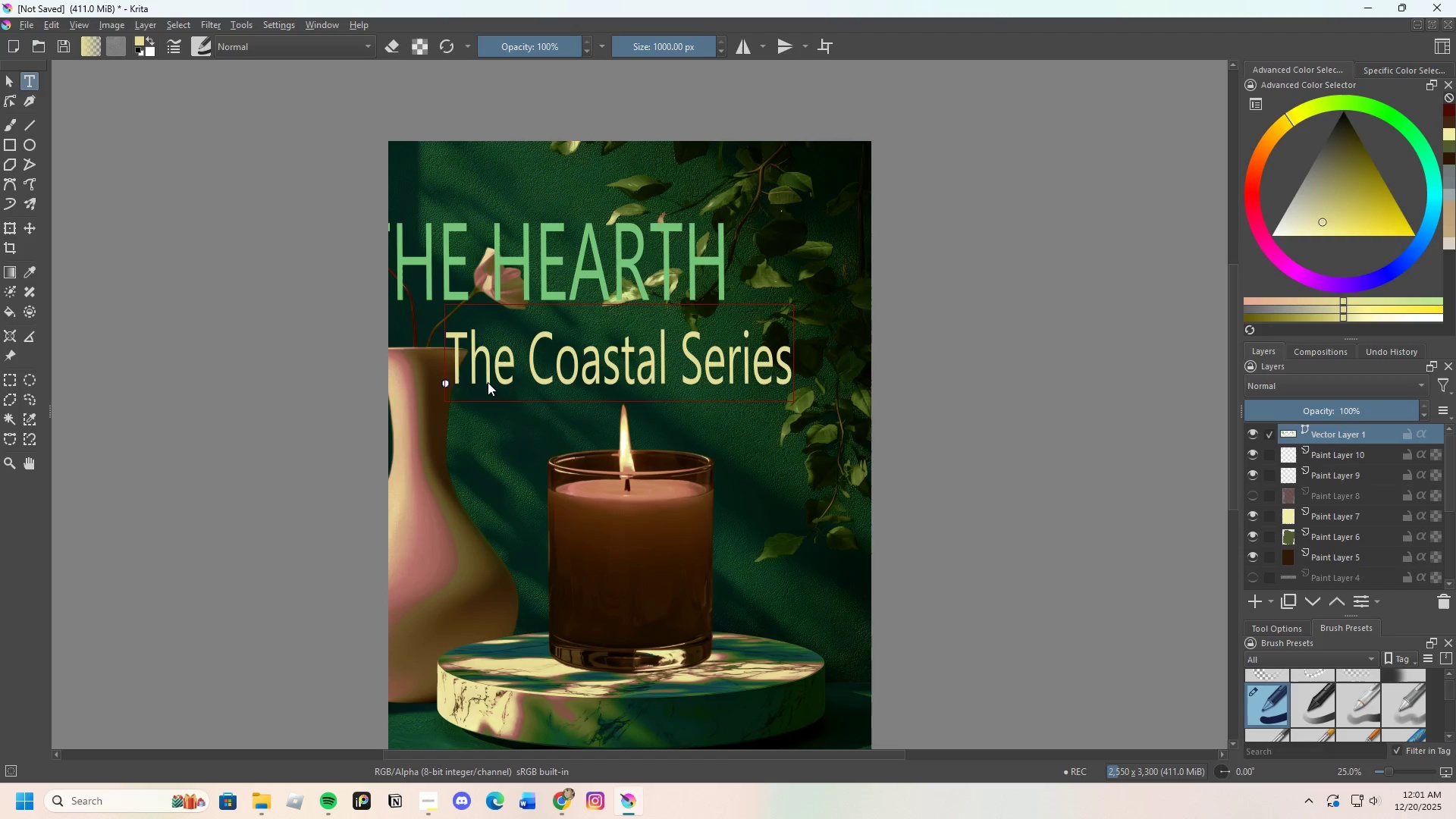 
left_click_drag(start_coordinate=[547, 372], to_coordinate=[491, 398])
 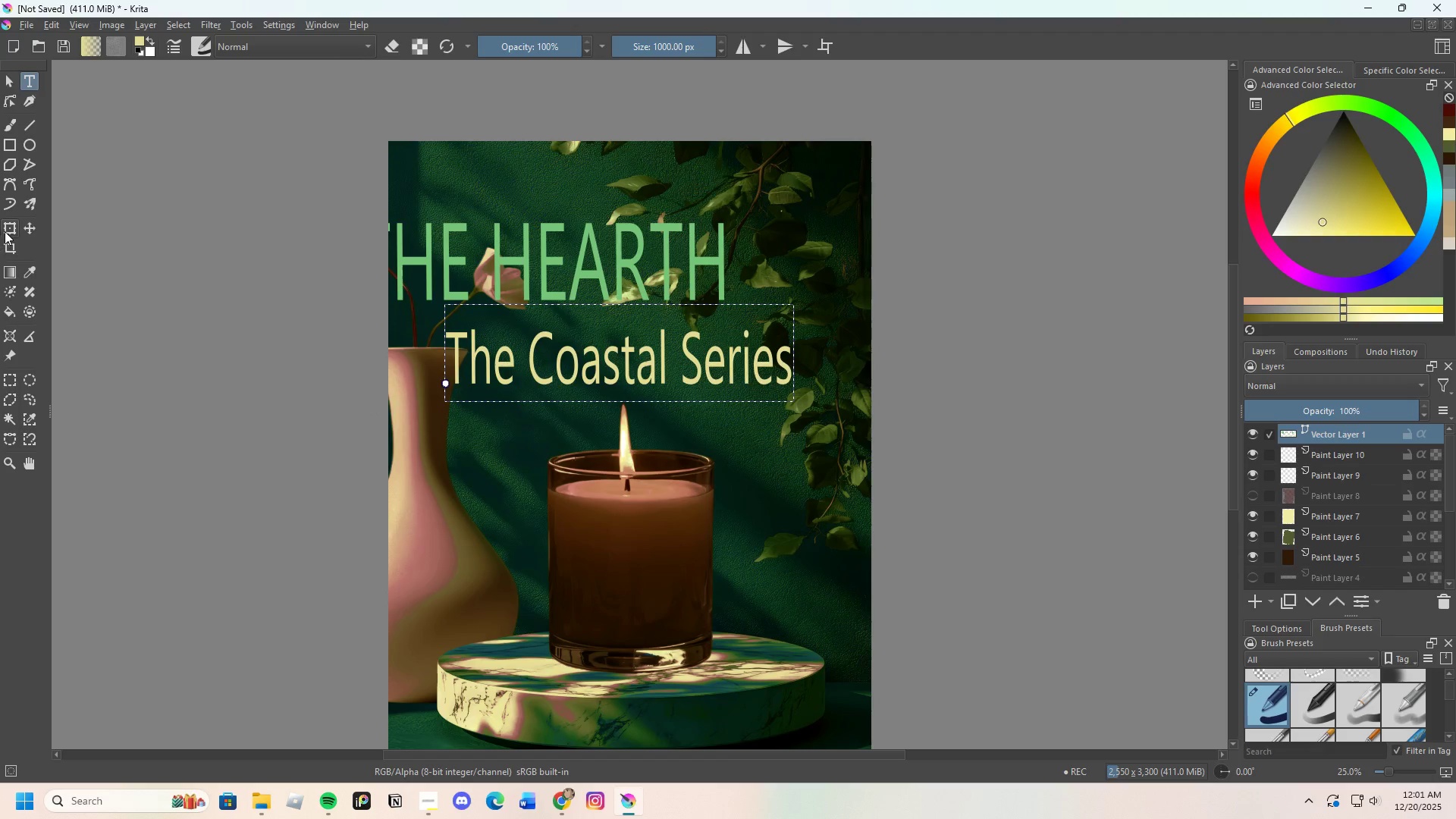 
left_click([5, 231])
 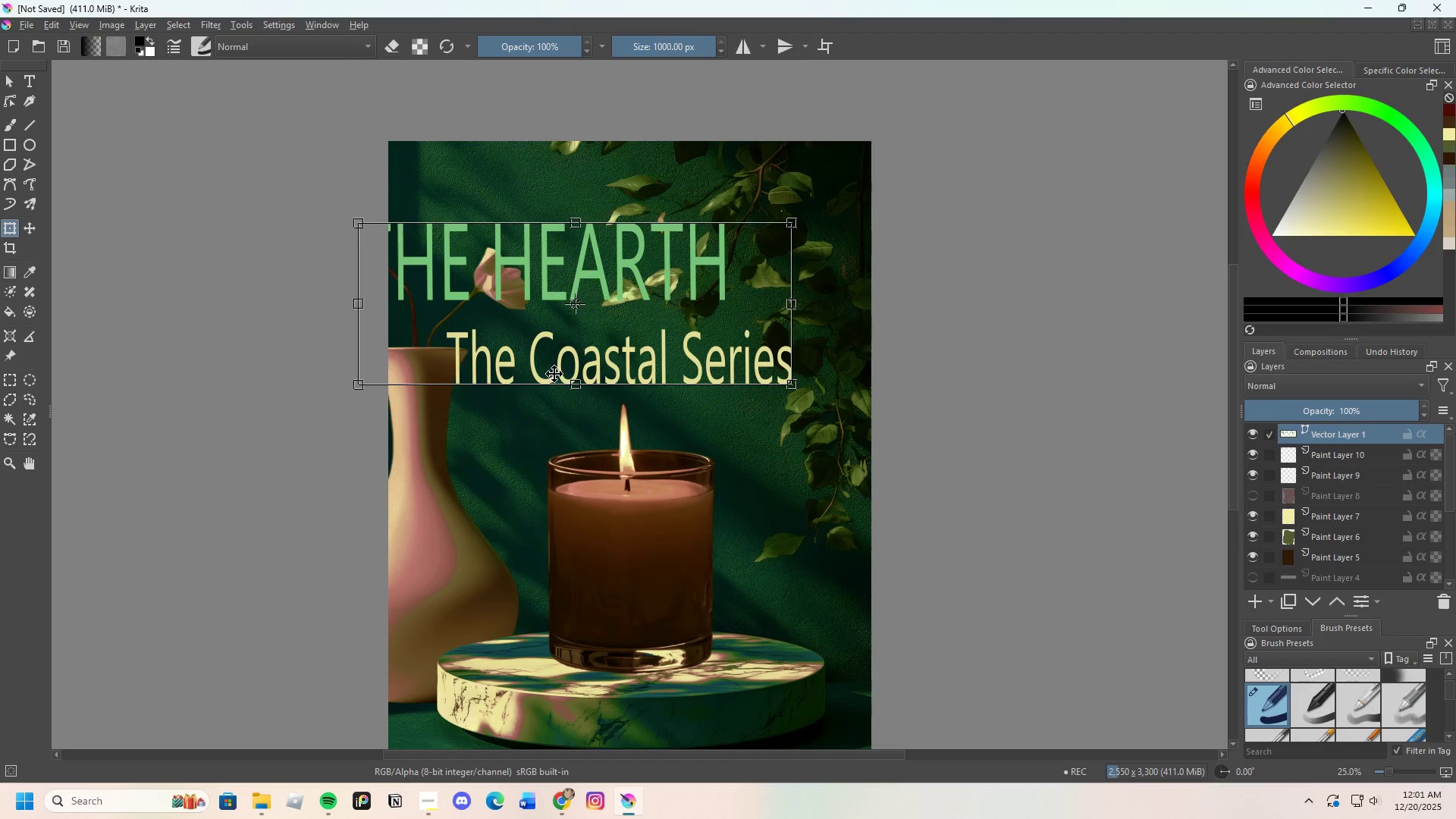 
left_click_drag(start_coordinate=[566, 374], to_coordinate=[603, 381])
 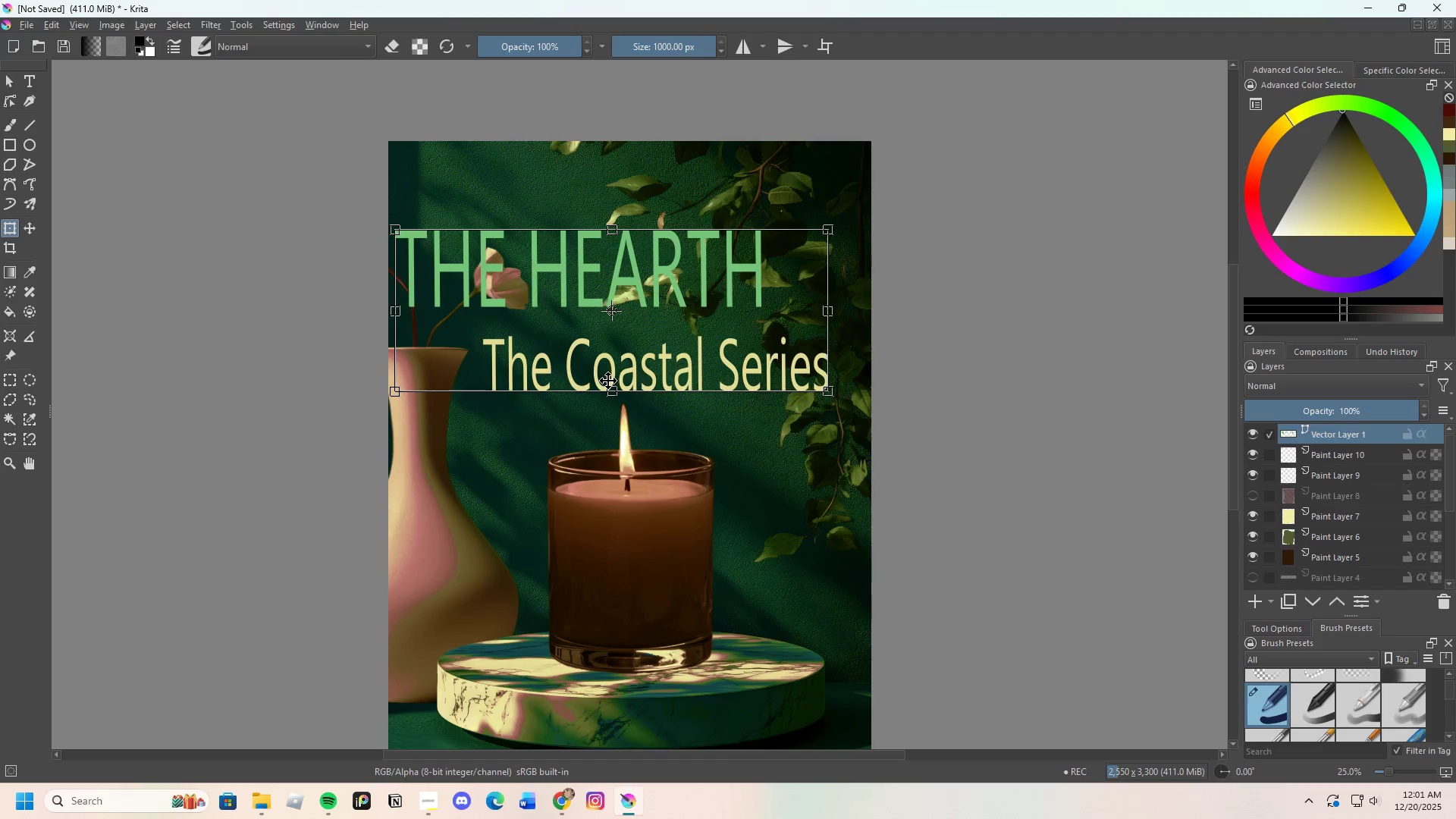 
double_click([609, 381])
 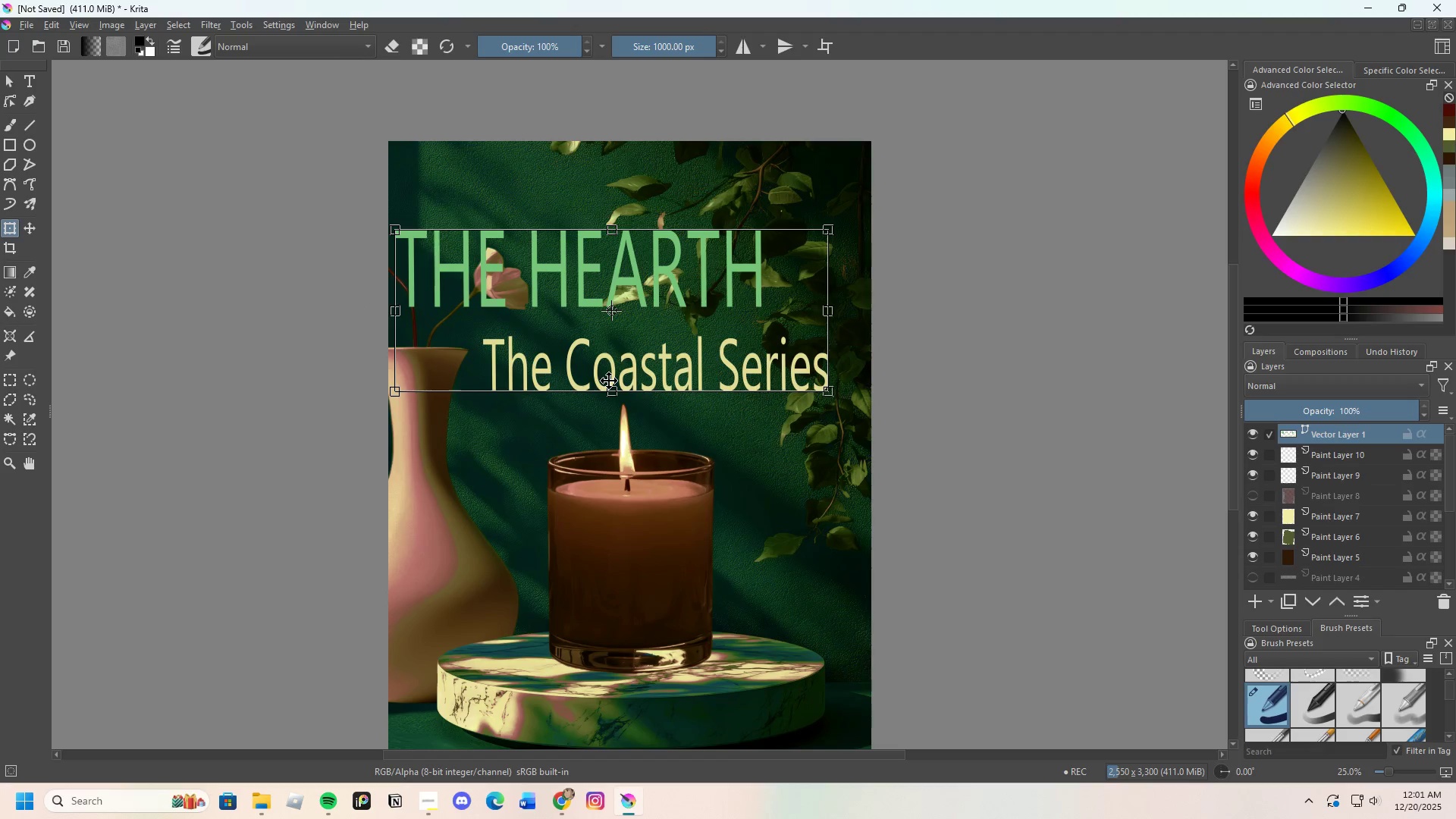 
triple_click([609, 381])
 